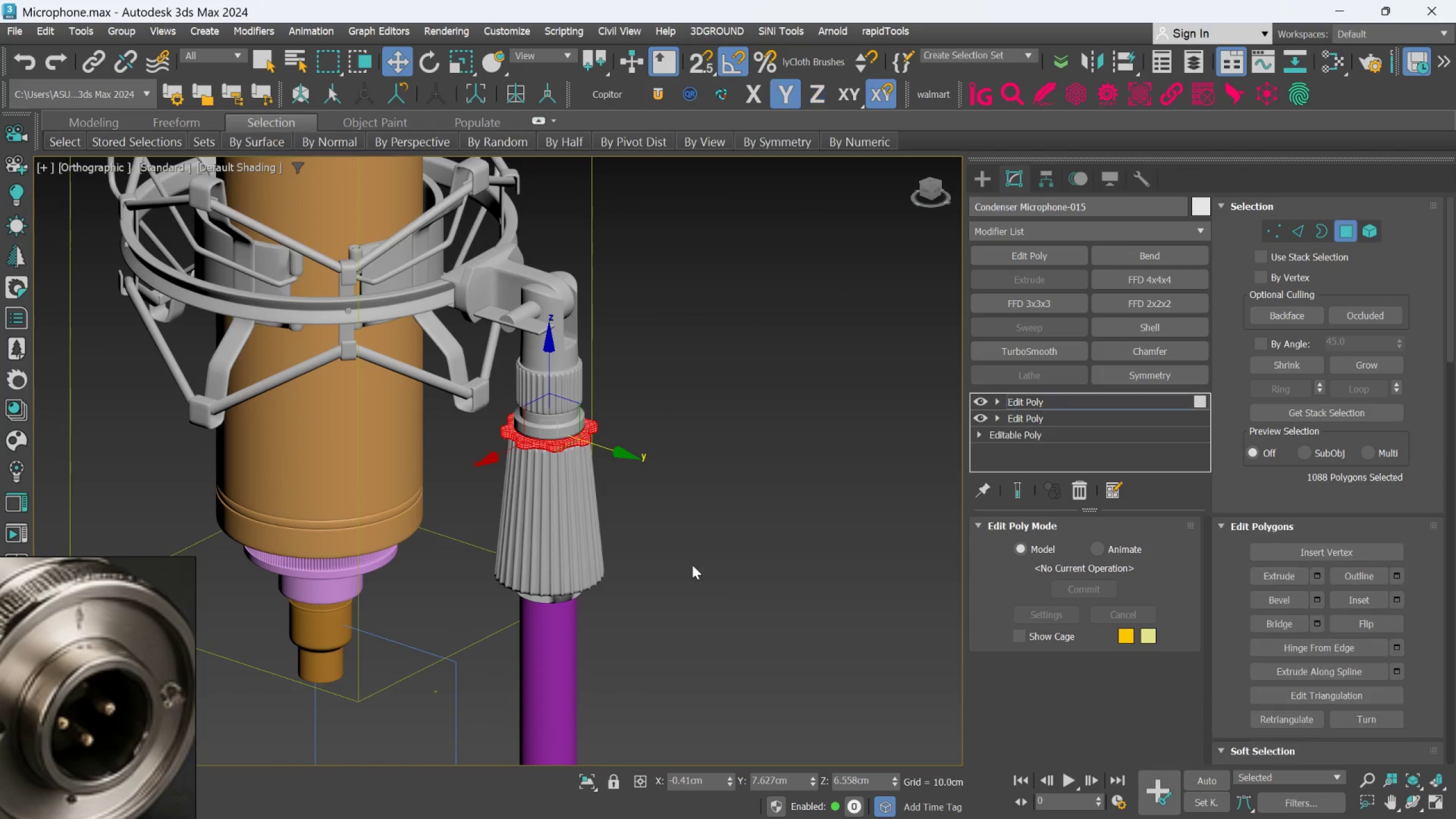 
scroll: coordinate [609, 566], scroll_direction: up, amount: 1.0
 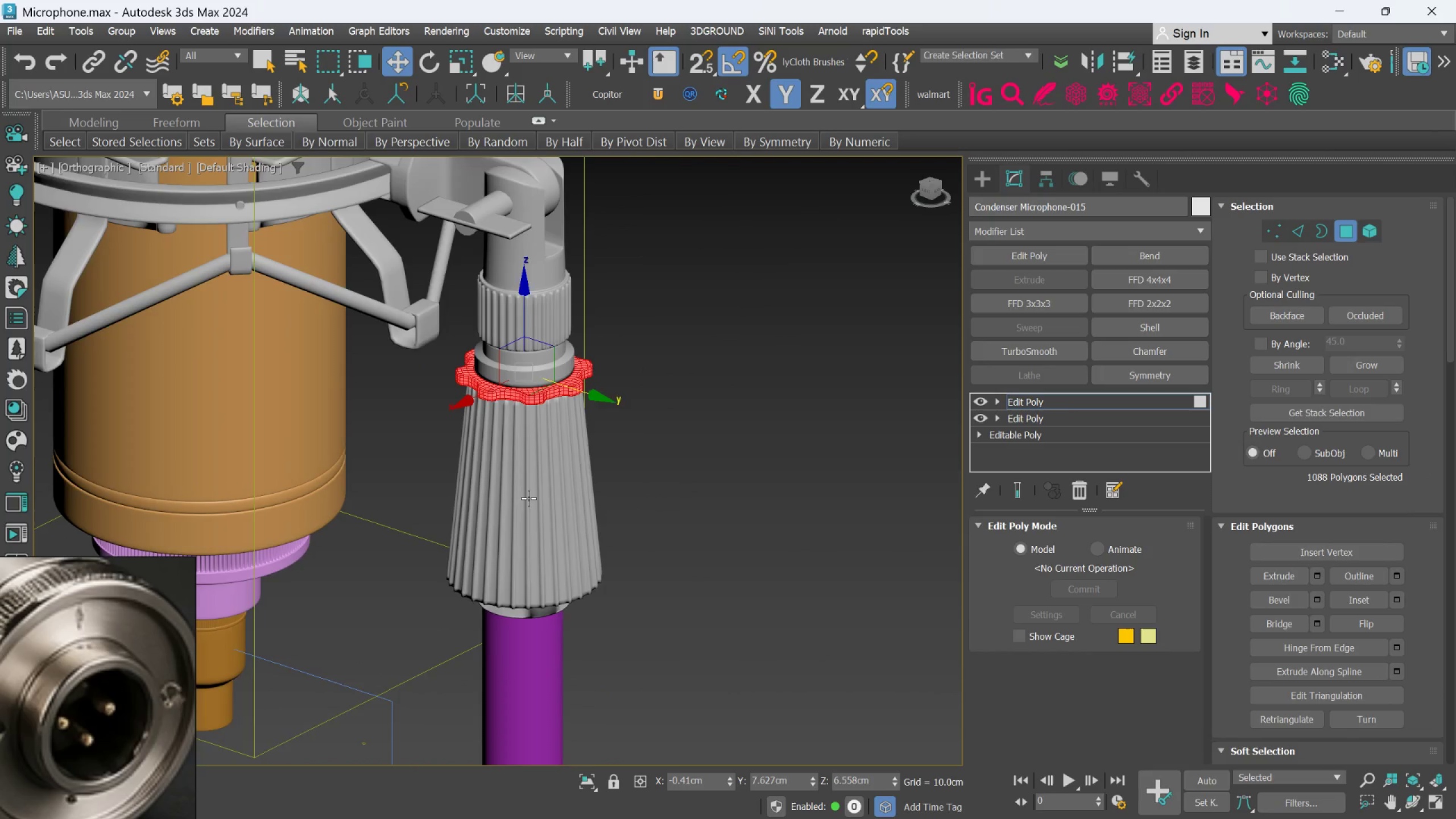 
left_click([527, 495])
 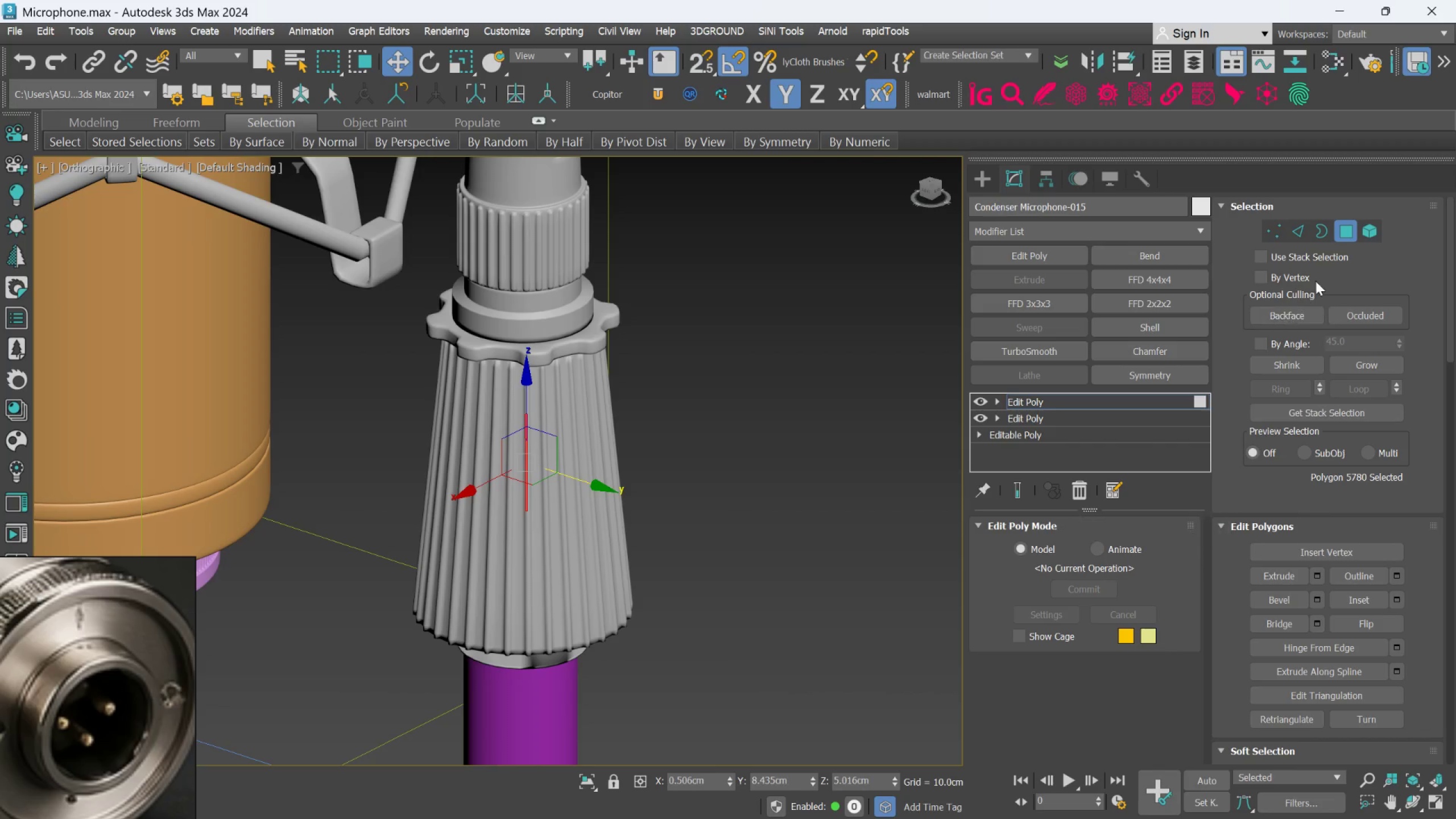 
scroll: coordinate [527, 496], scroll_direction: up, amount: 1.0
 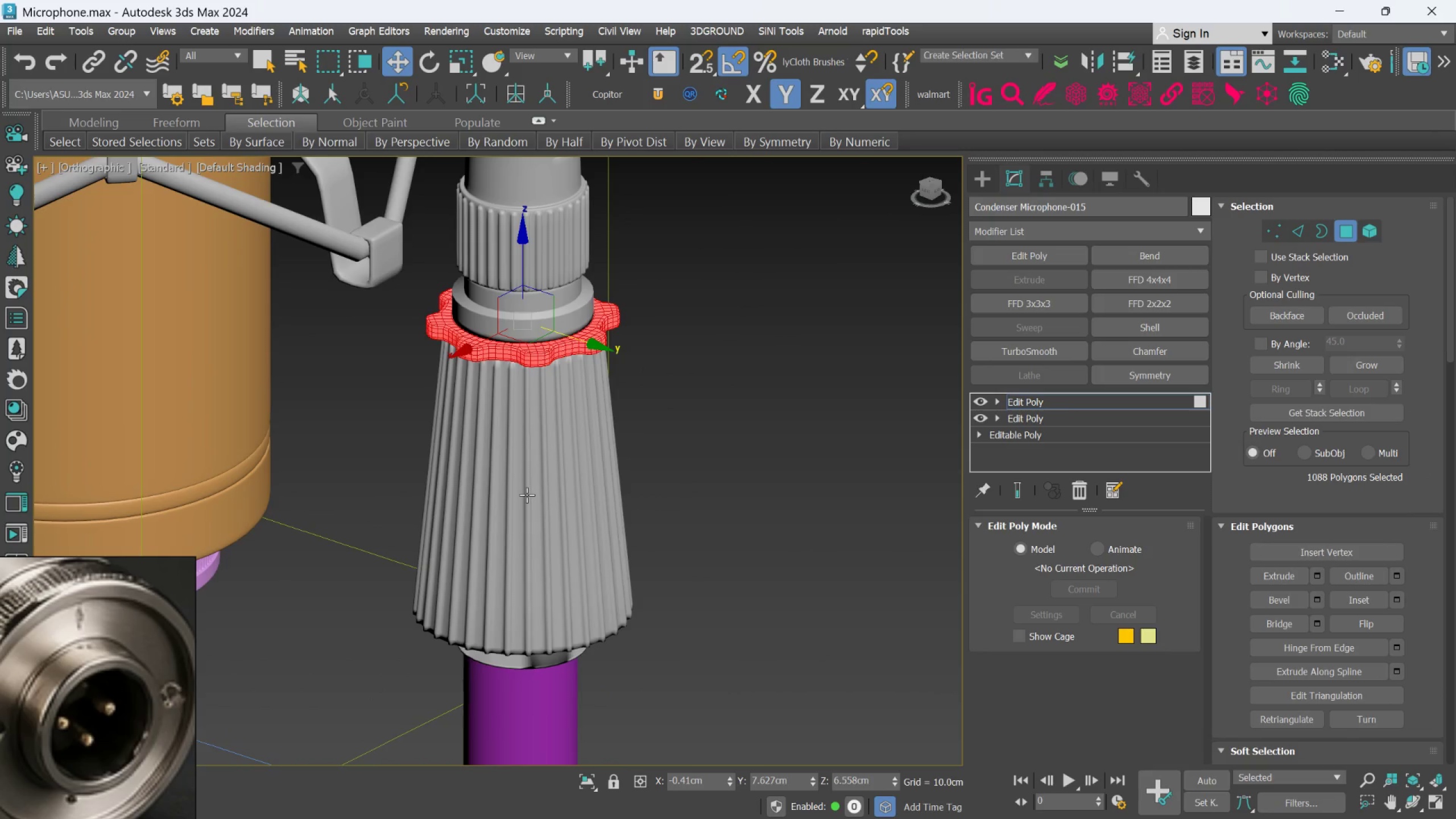 
left_click([1376, 226])
 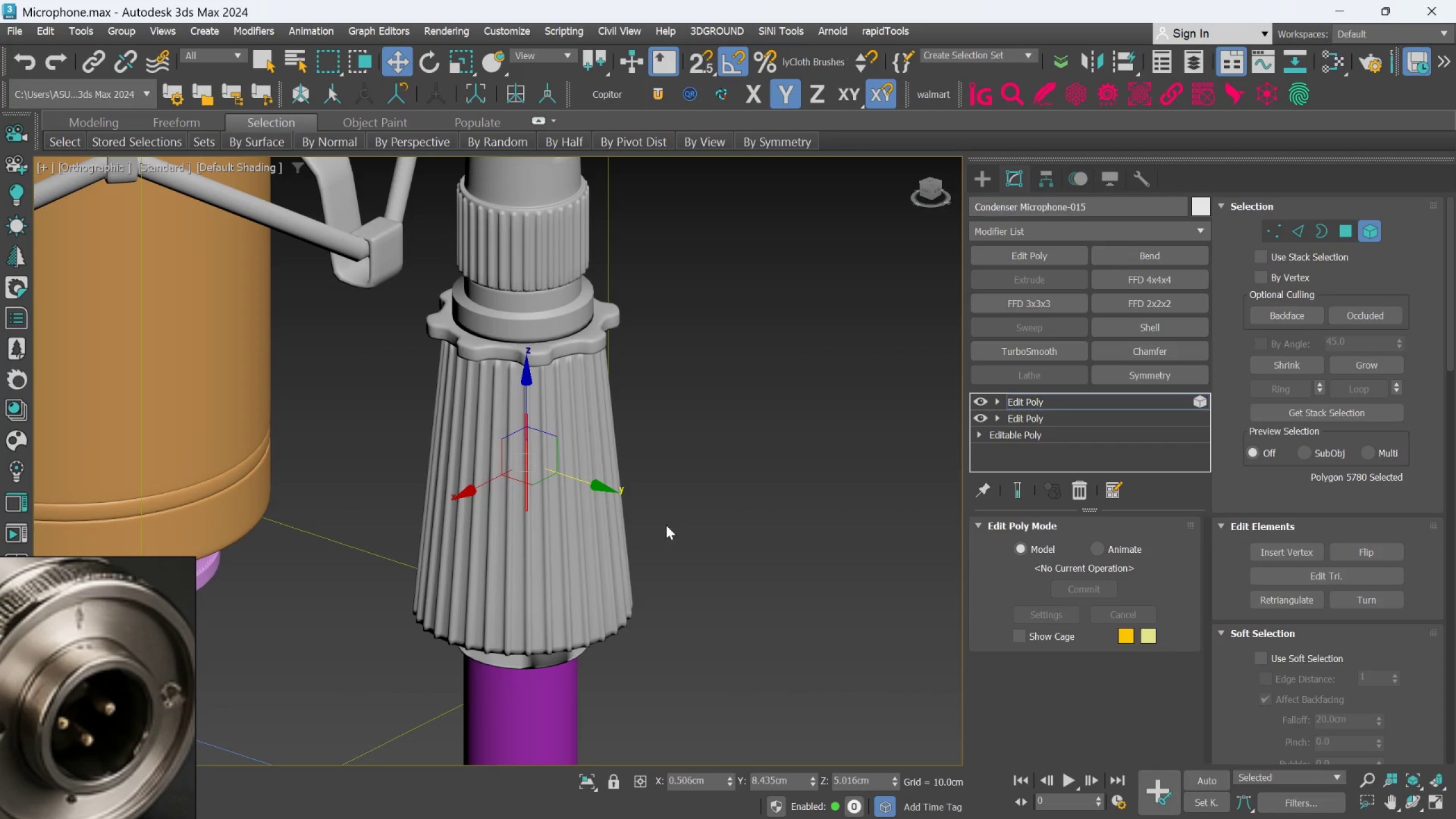 
left_click([618, 525])
 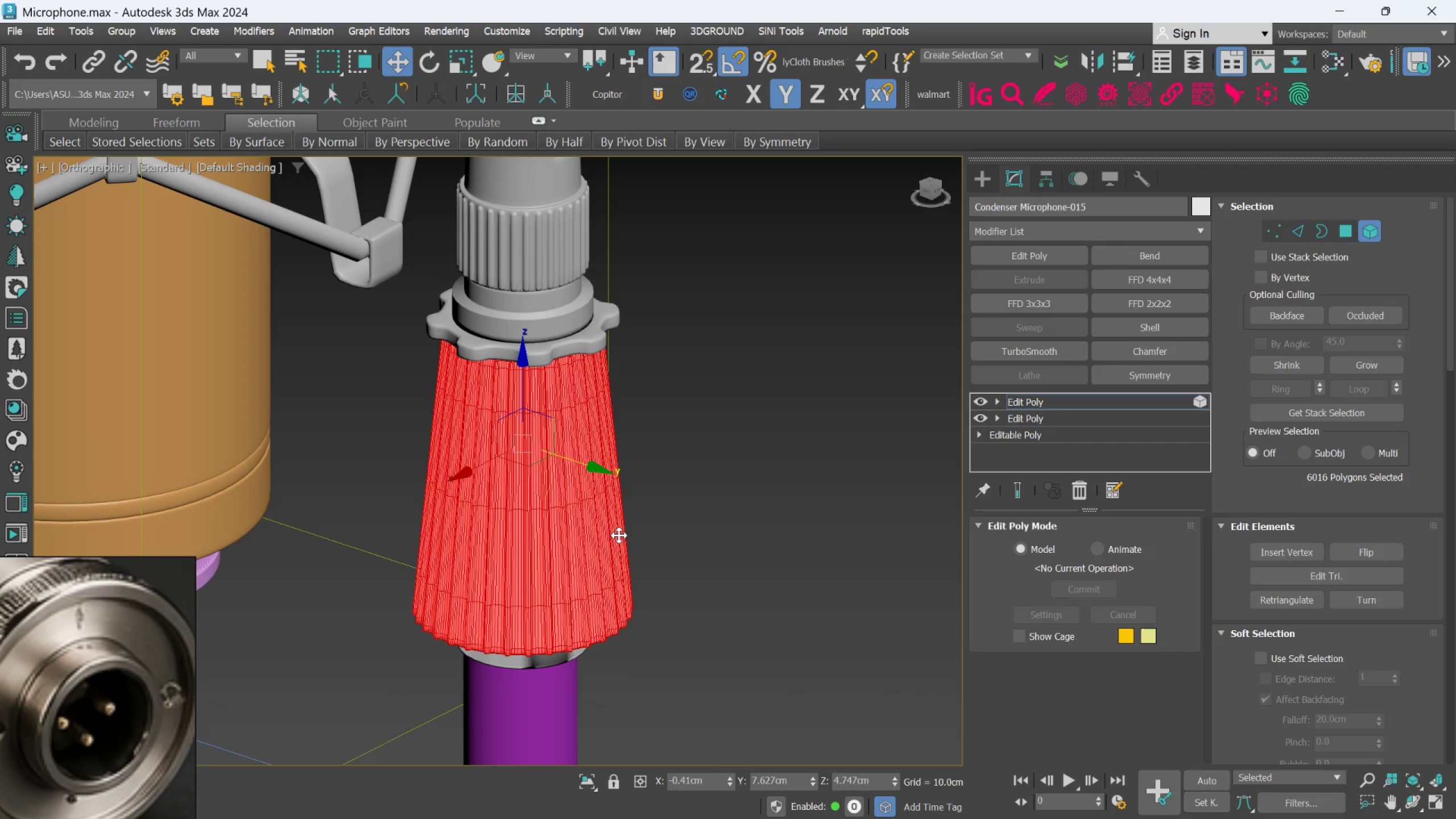 
key(Delete)
 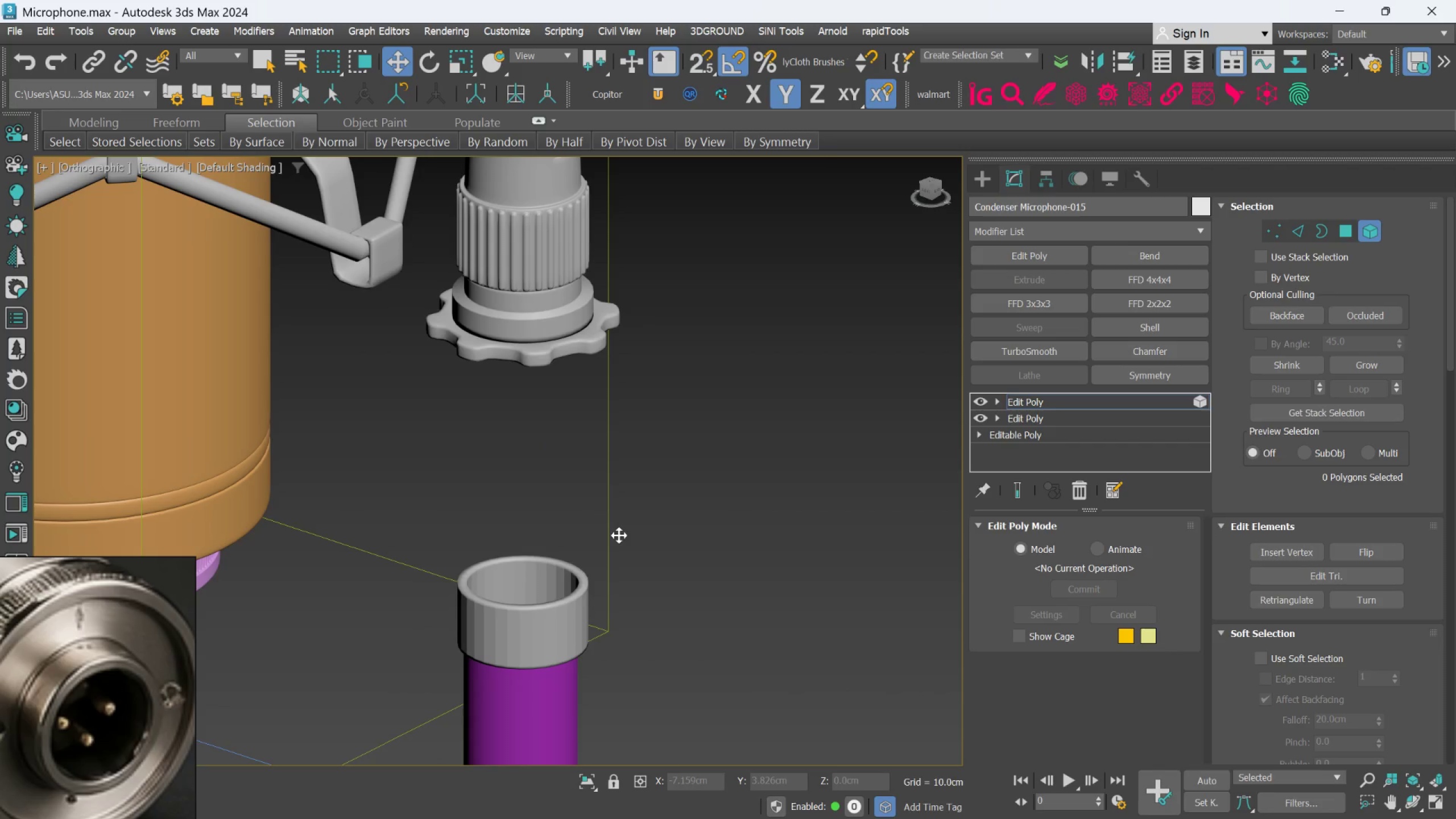 
scroll: coordinate [511, 636], scroll_direction: up, amount: 3.0
 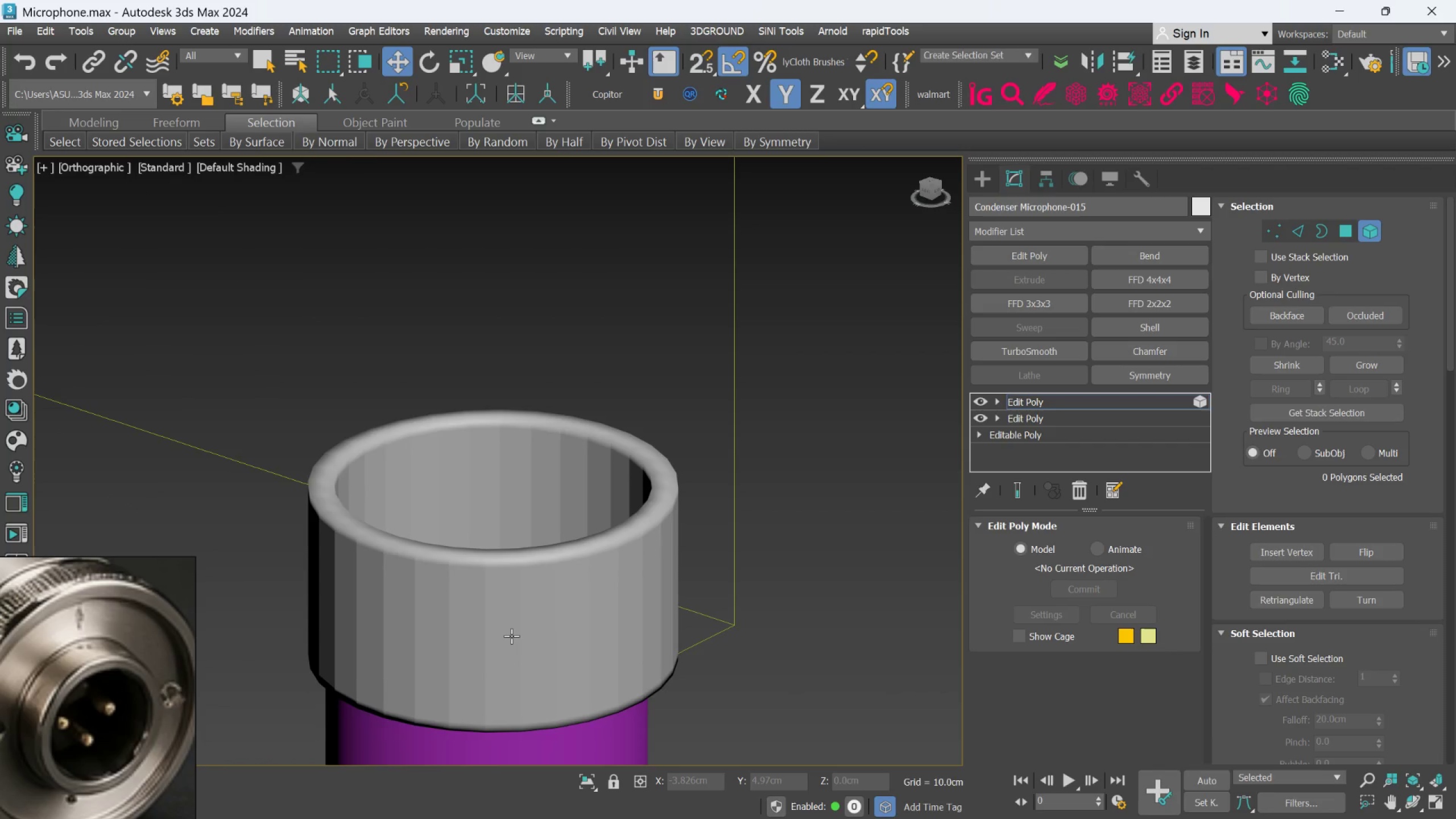 
scroll: coordinate [511, 636], scroll_direction: down, amount: 1.0
 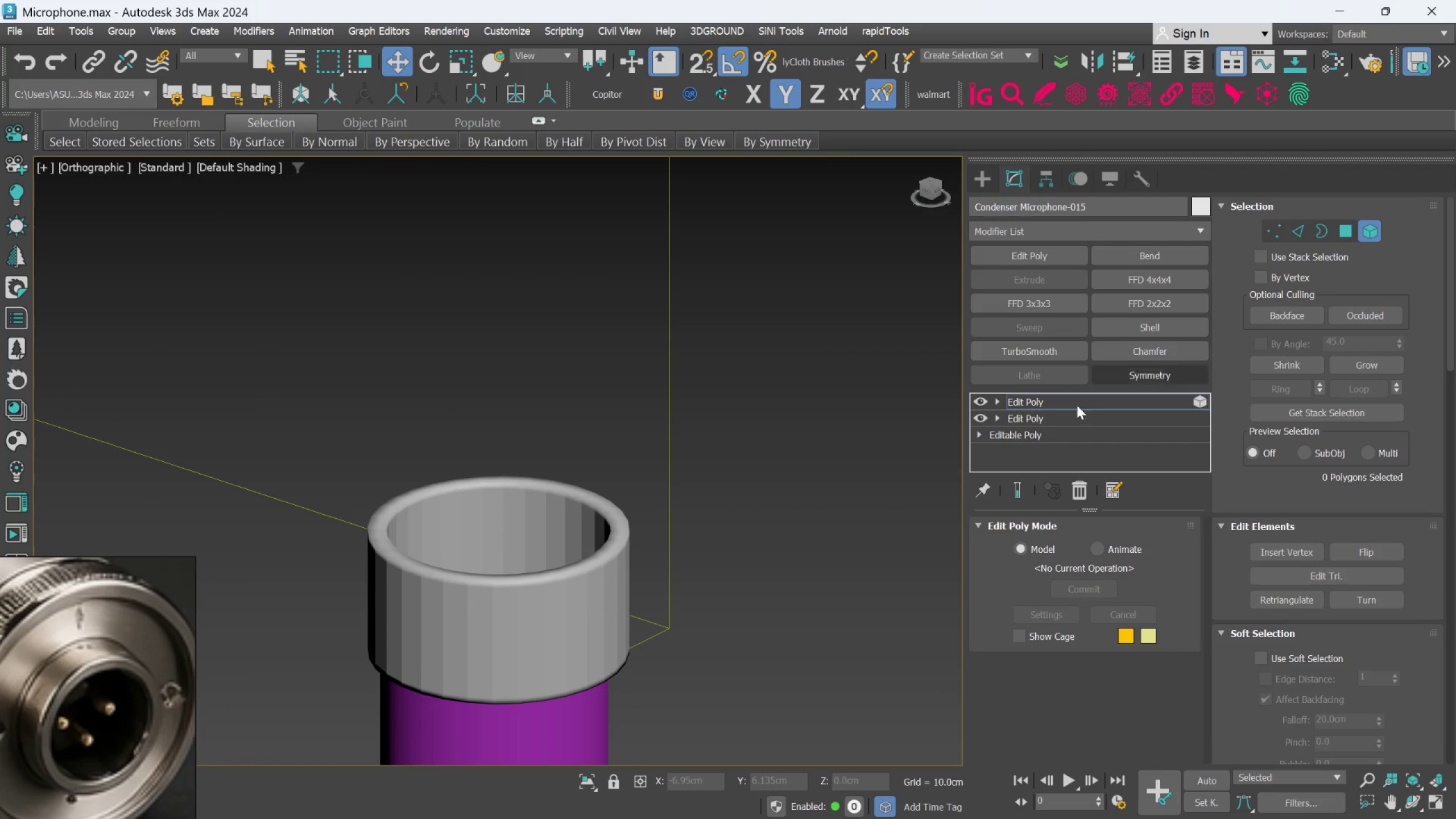 
left_click([475, 631])
 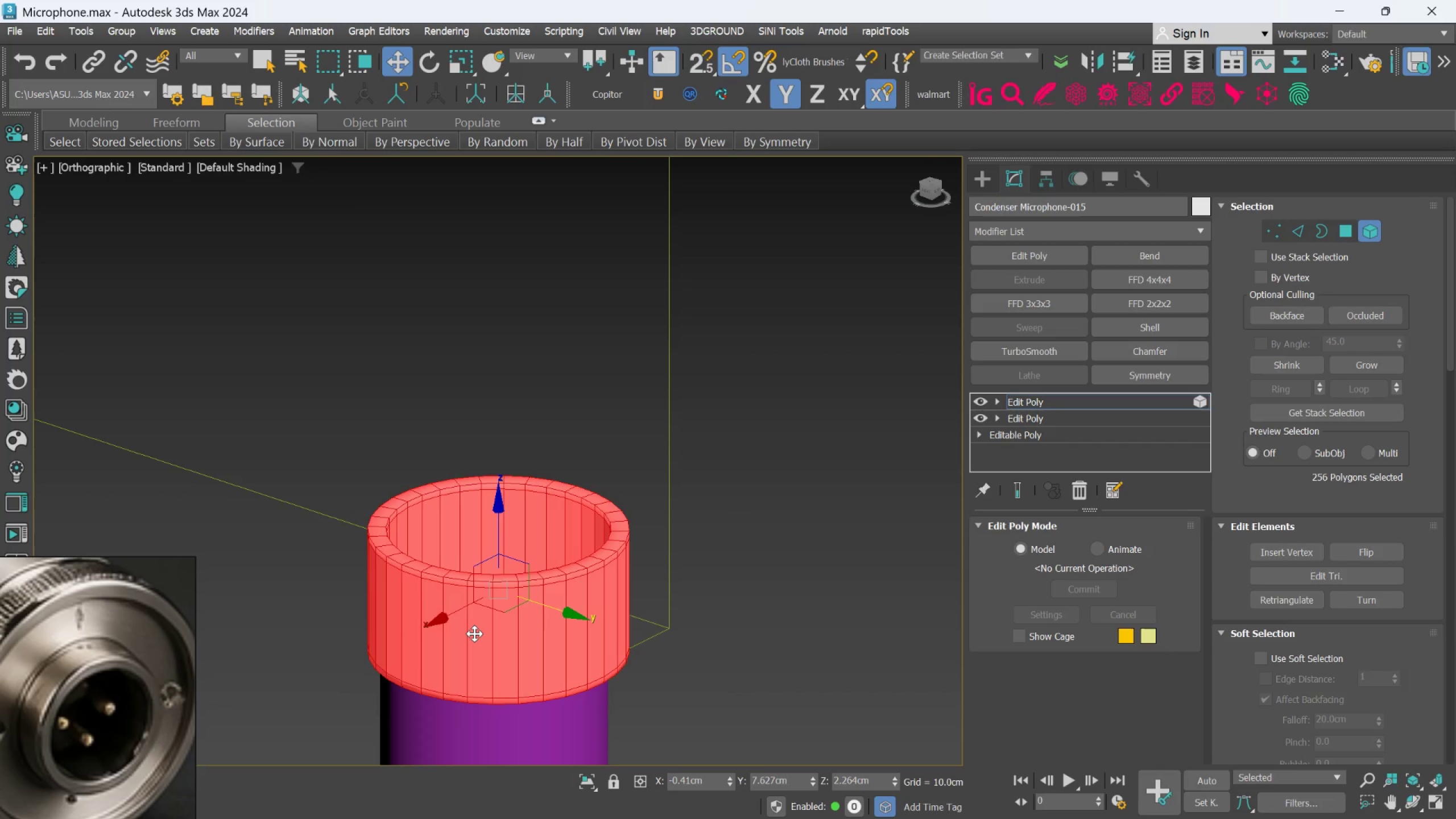 
key(Delete)
 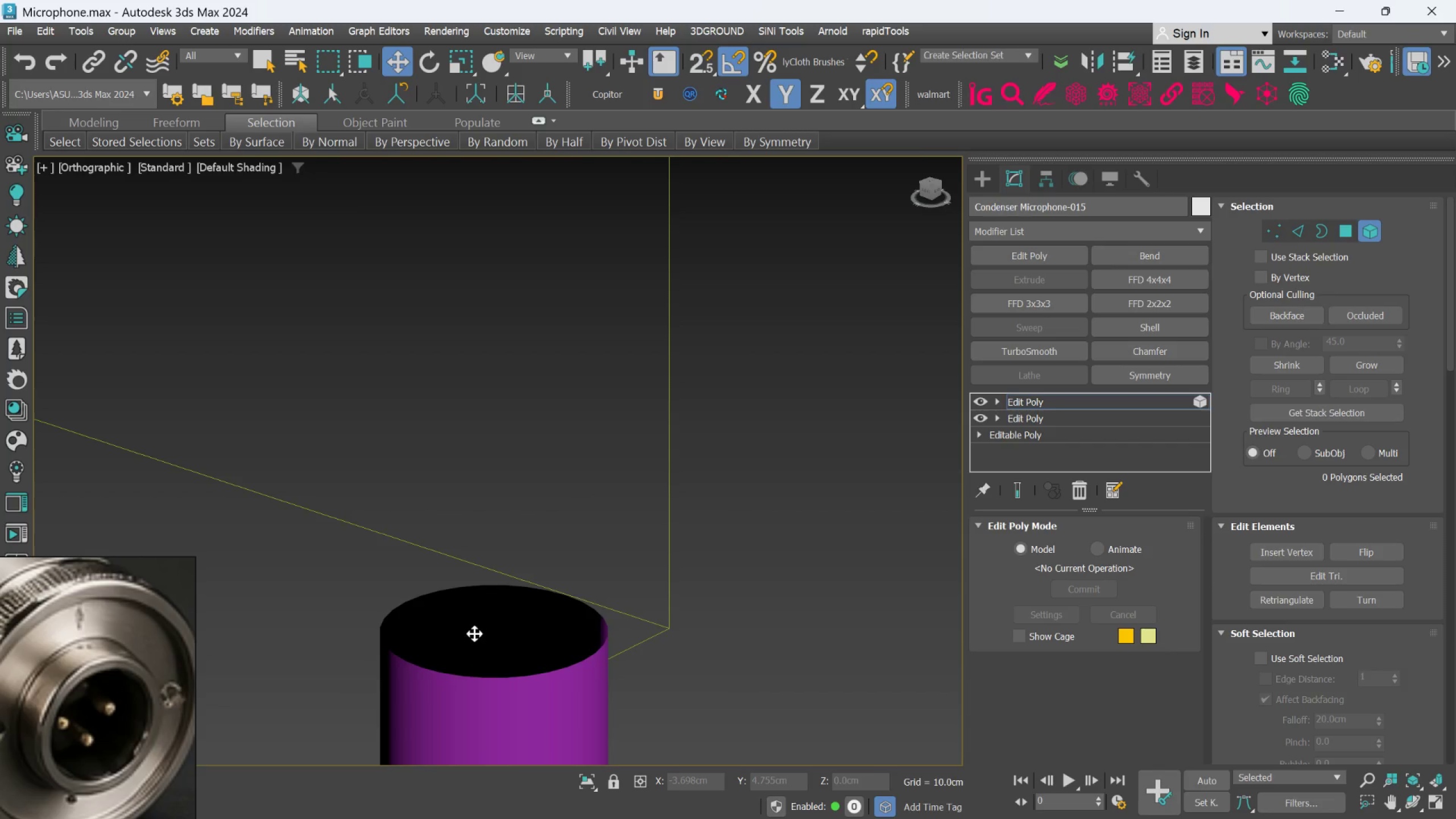 
hold_key(key=AltLeft, duration=0.5)
 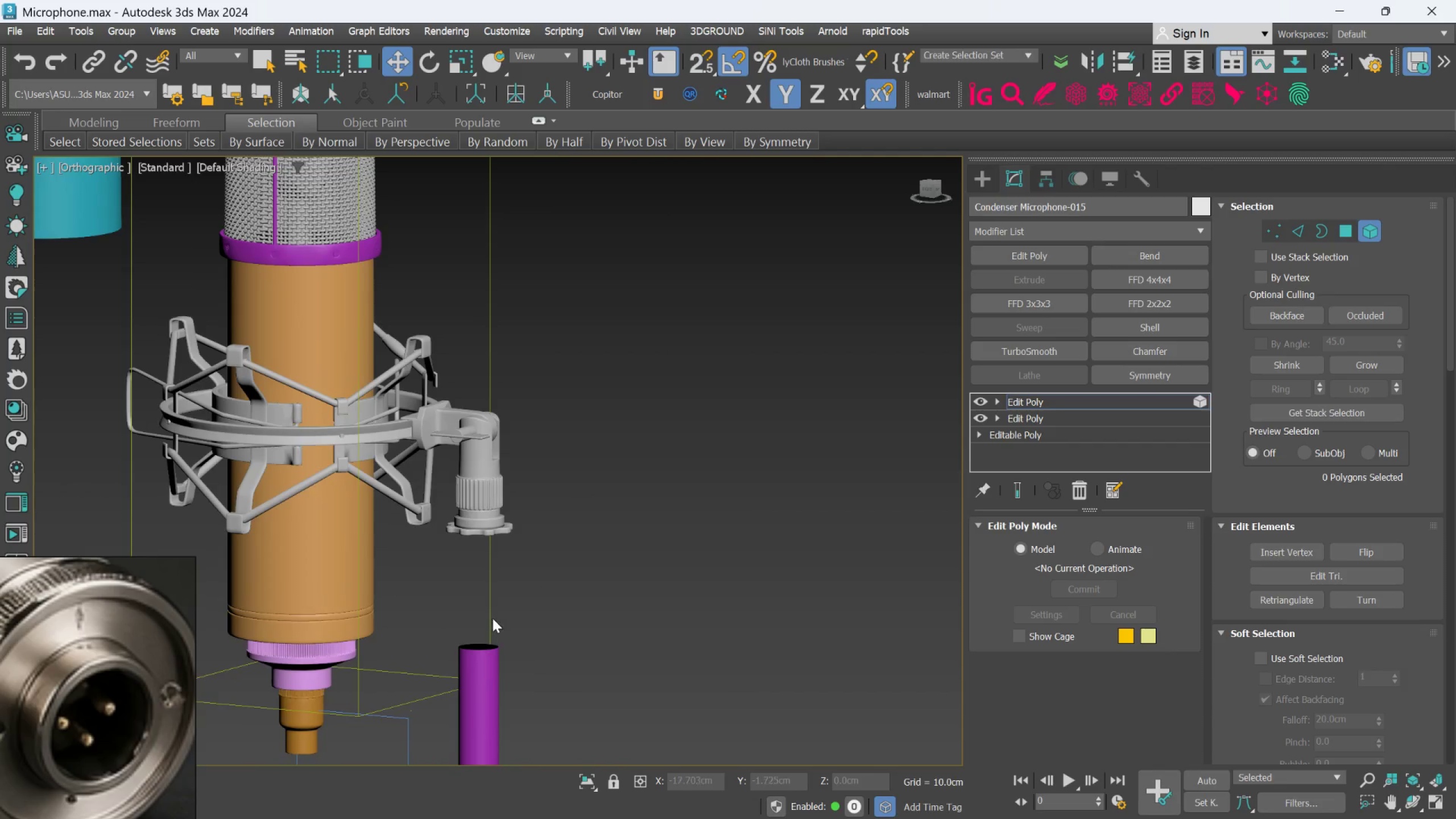 
scroll: coordinate [475, 634], scroll_direction: down, amount: 5.0
 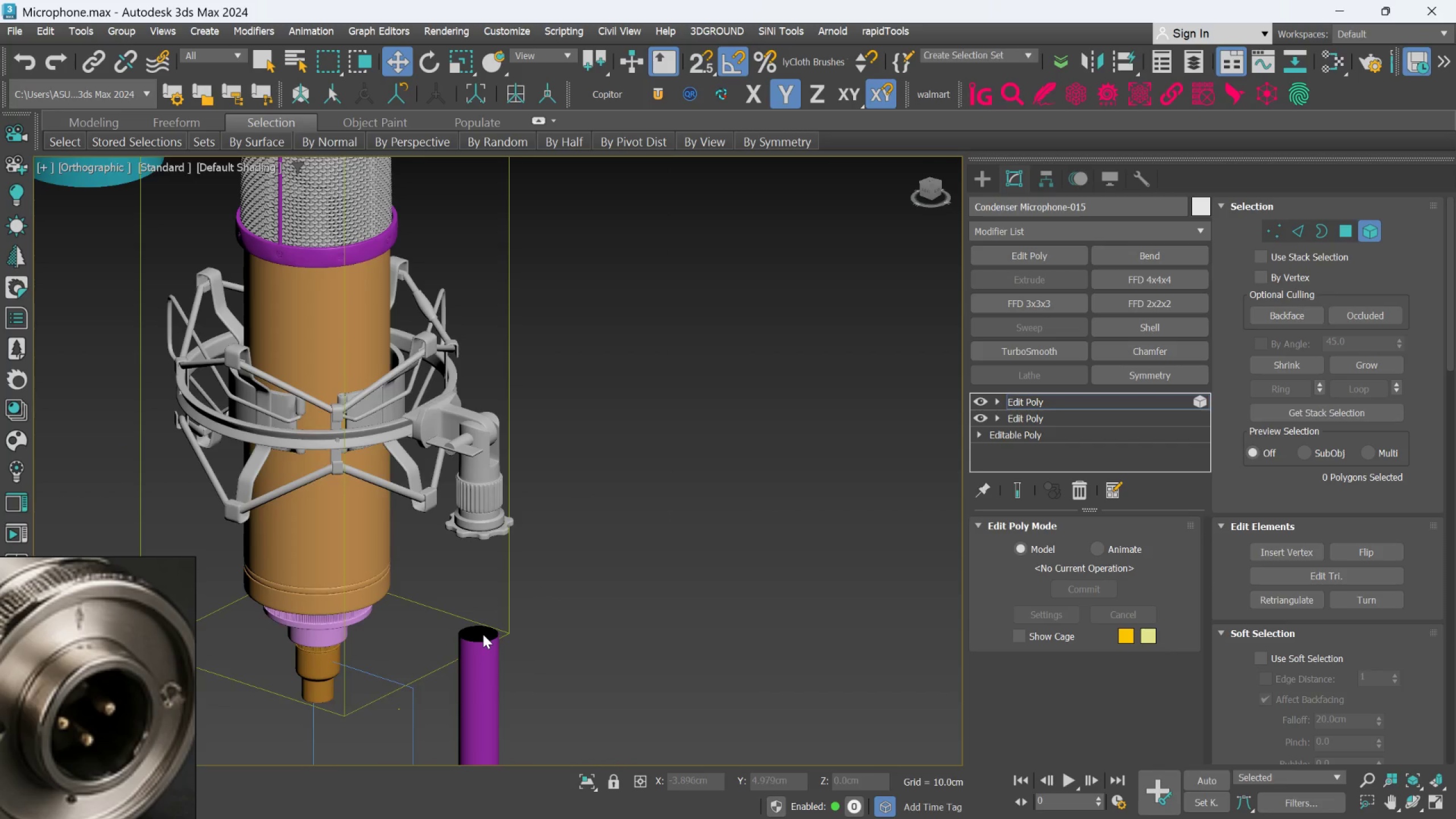 
key(Alt+AltLeft)
 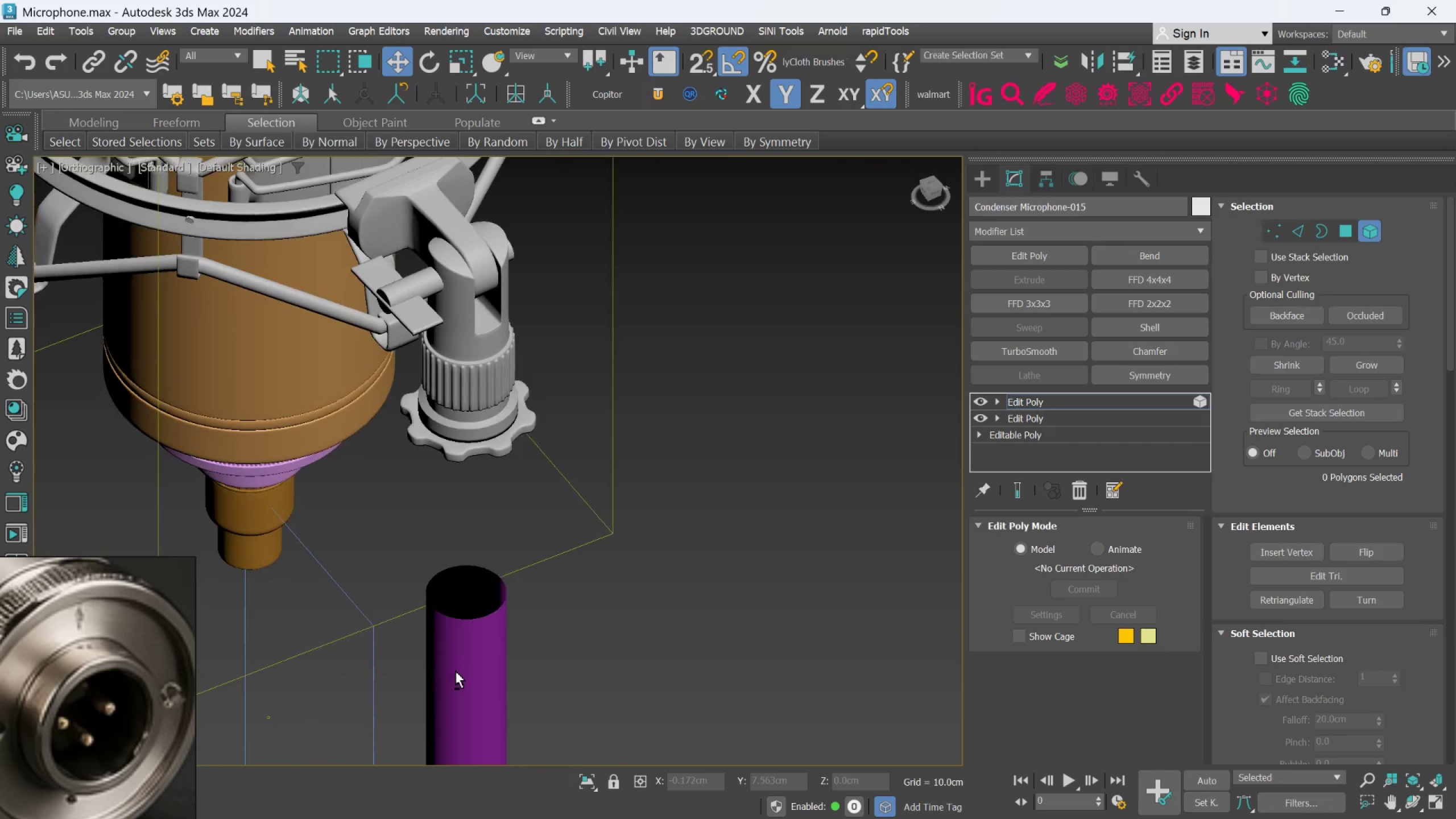 
scroll: coordinate [490, 622], scroll_direction: up, amount: 2.0
 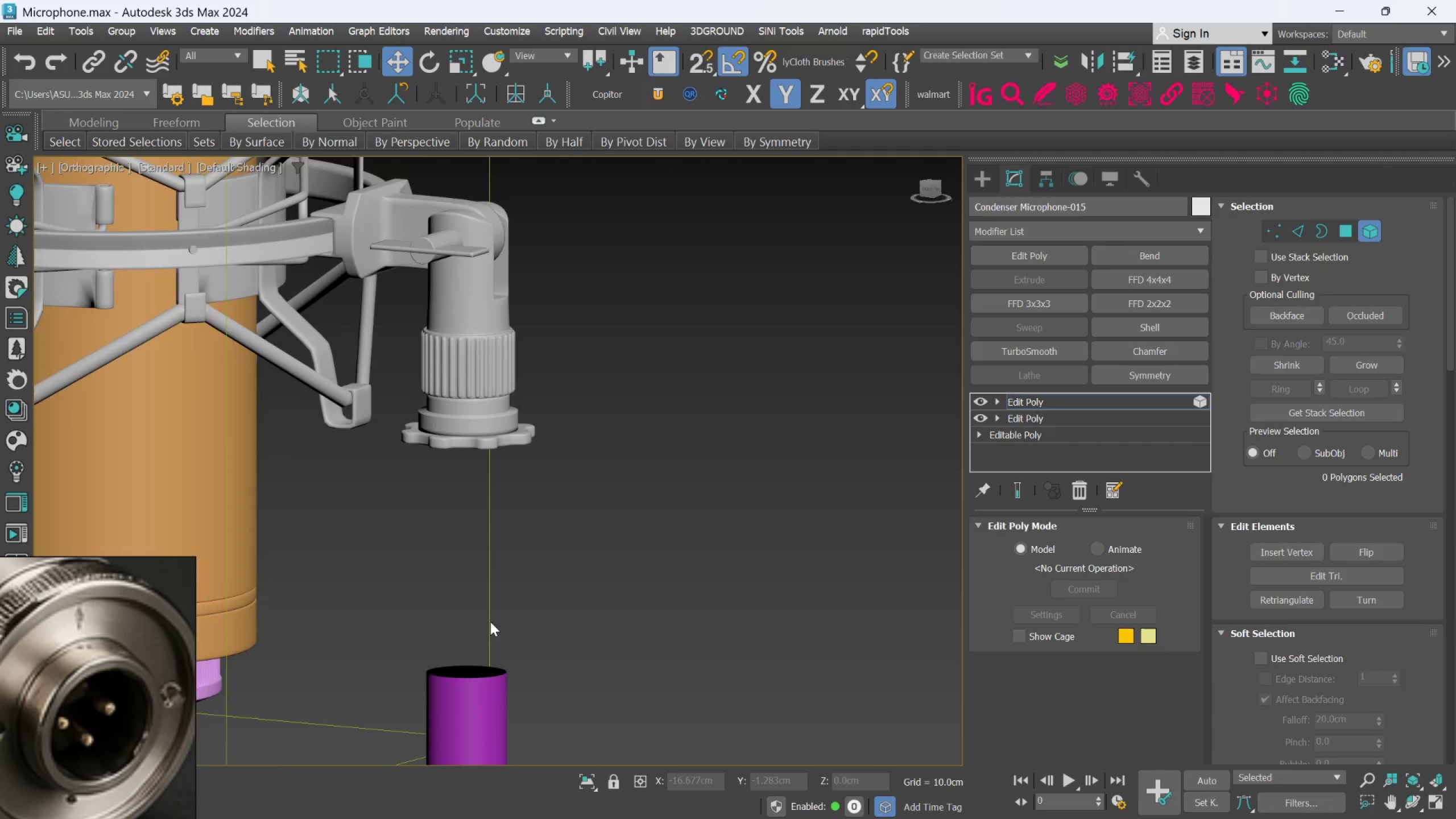 
hold_key(key=AltLeft, duration=0.6)
 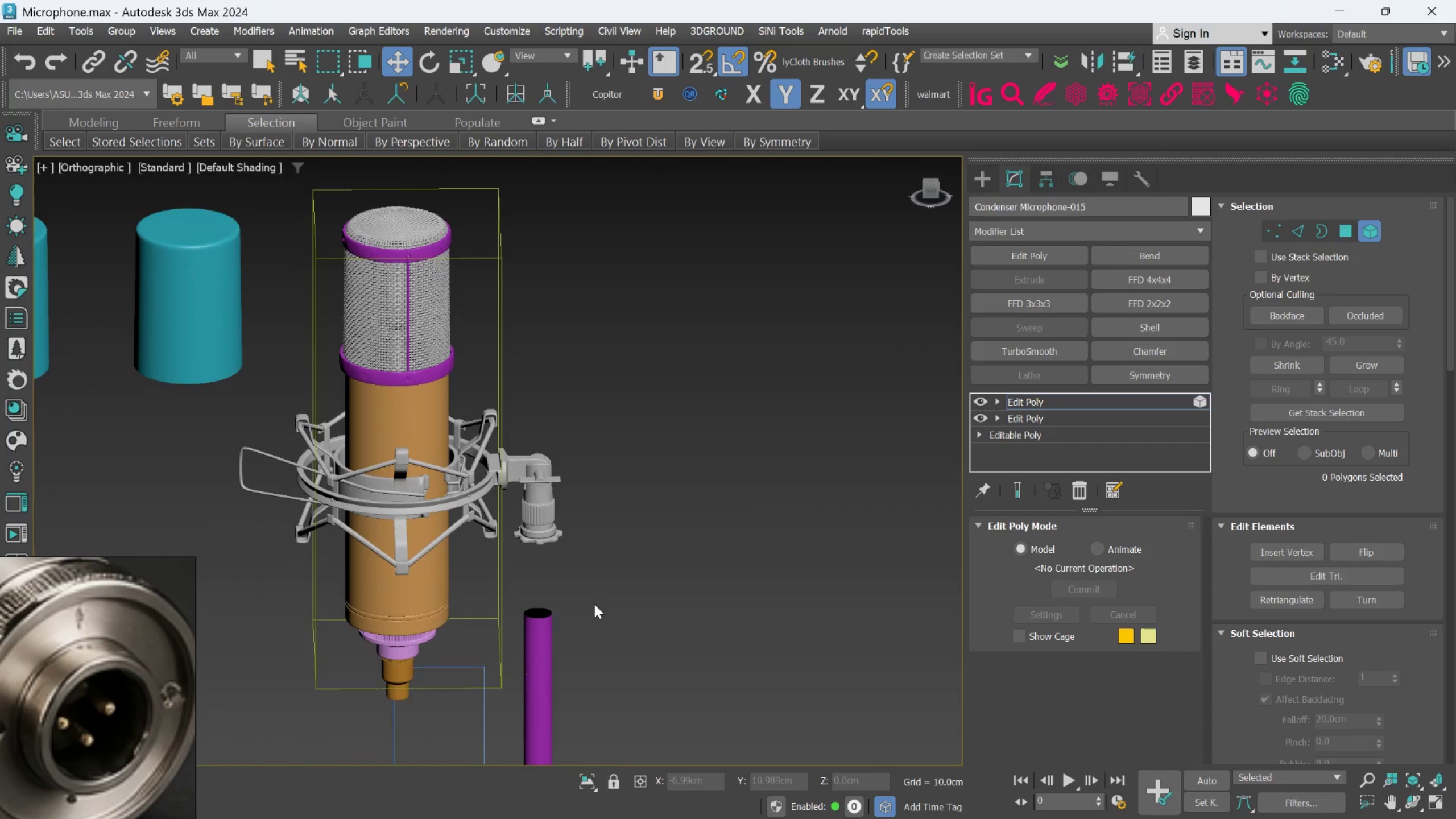 
scroll: coordinate [456, 671], scroll_direction: down, amount: 3.0
 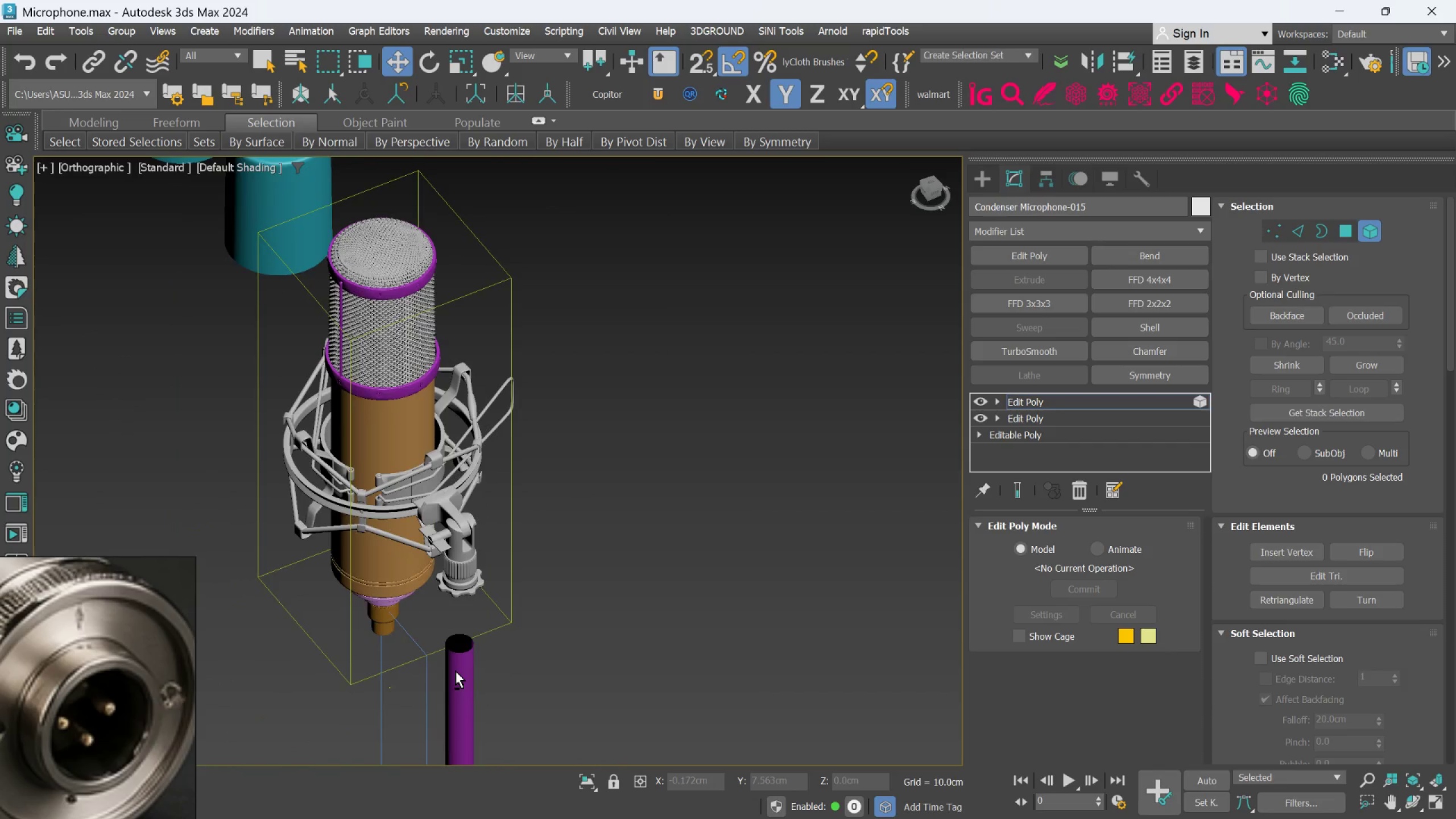 
hold_key(key=AltLeft, duration=0.78)
 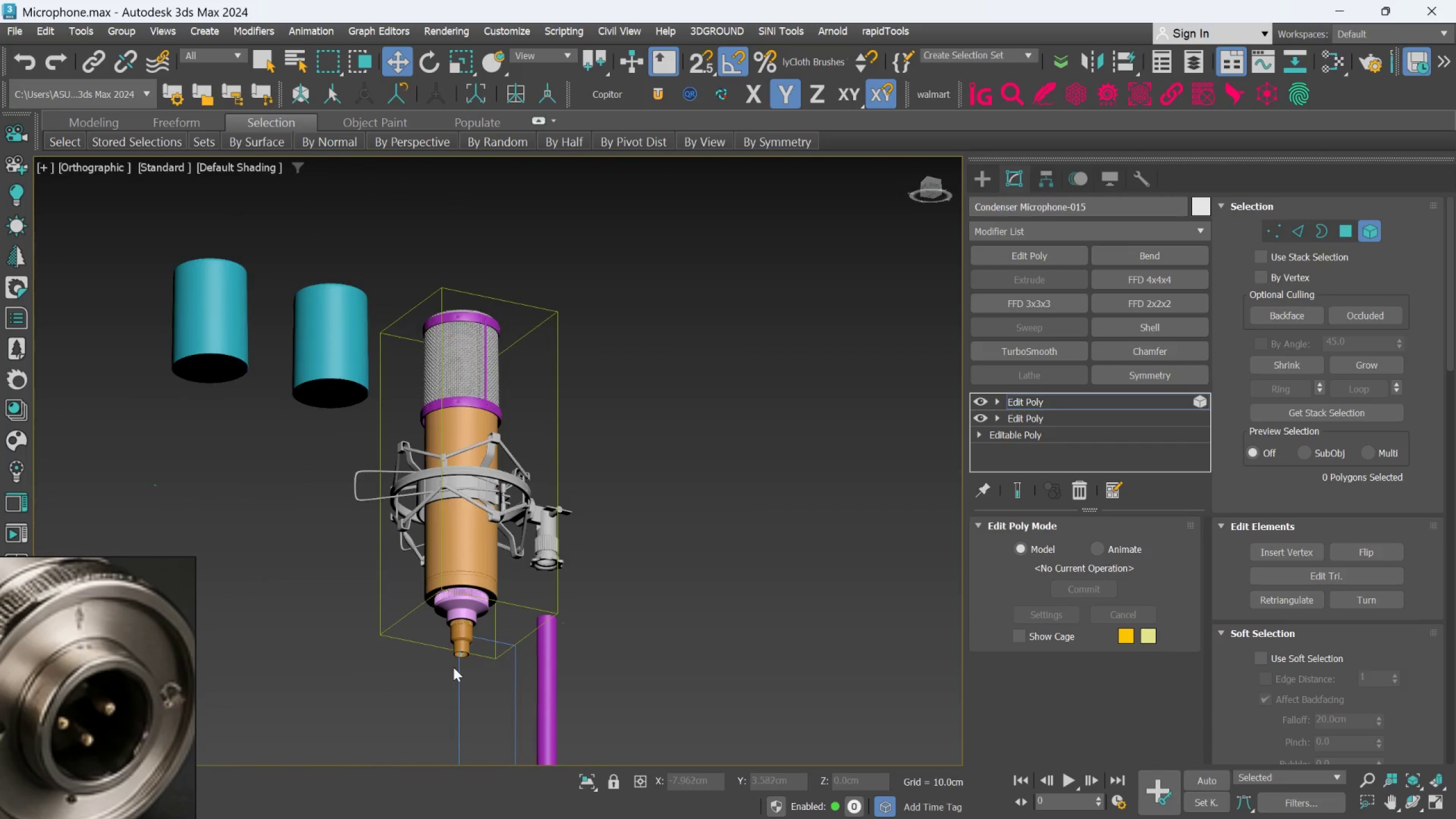 
scroll: coordinate [567, 635], scroll_direction: down, amount: 1.0
 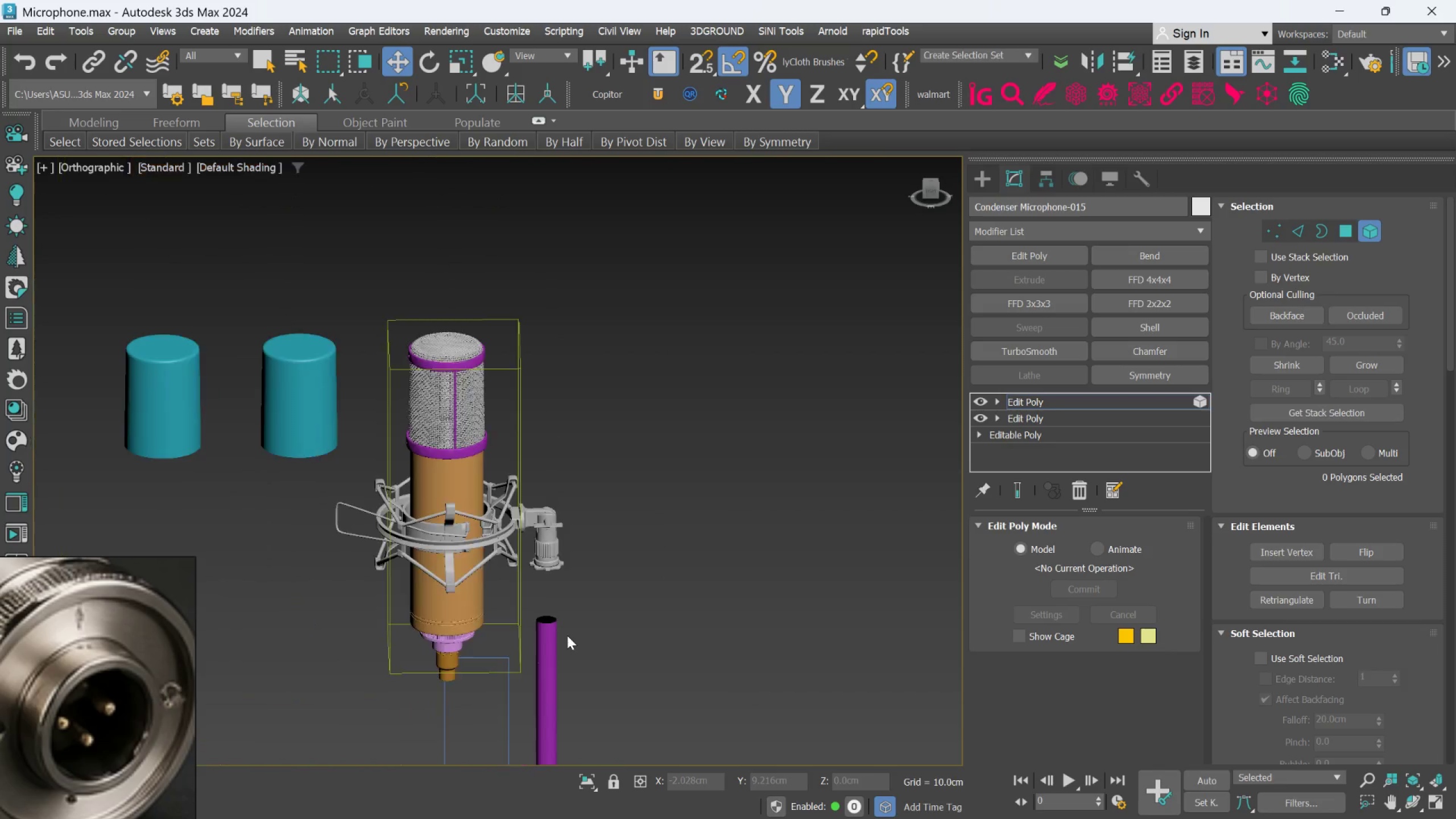 
hold_key(key=AltLeft, duration=0.49)
 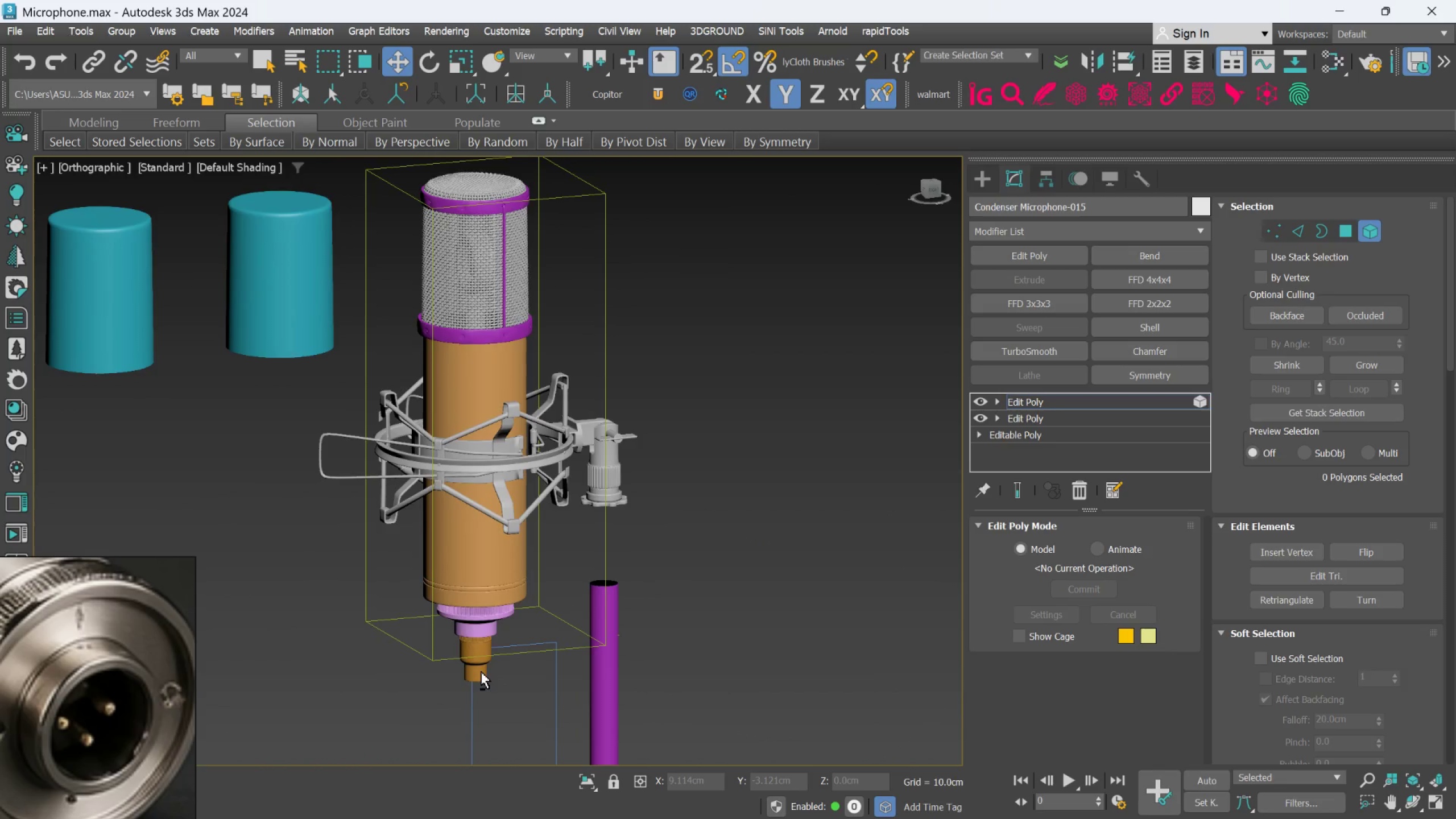 
scroll: coordinate [485, 623], scroll_direction: up, amount: 1.0
 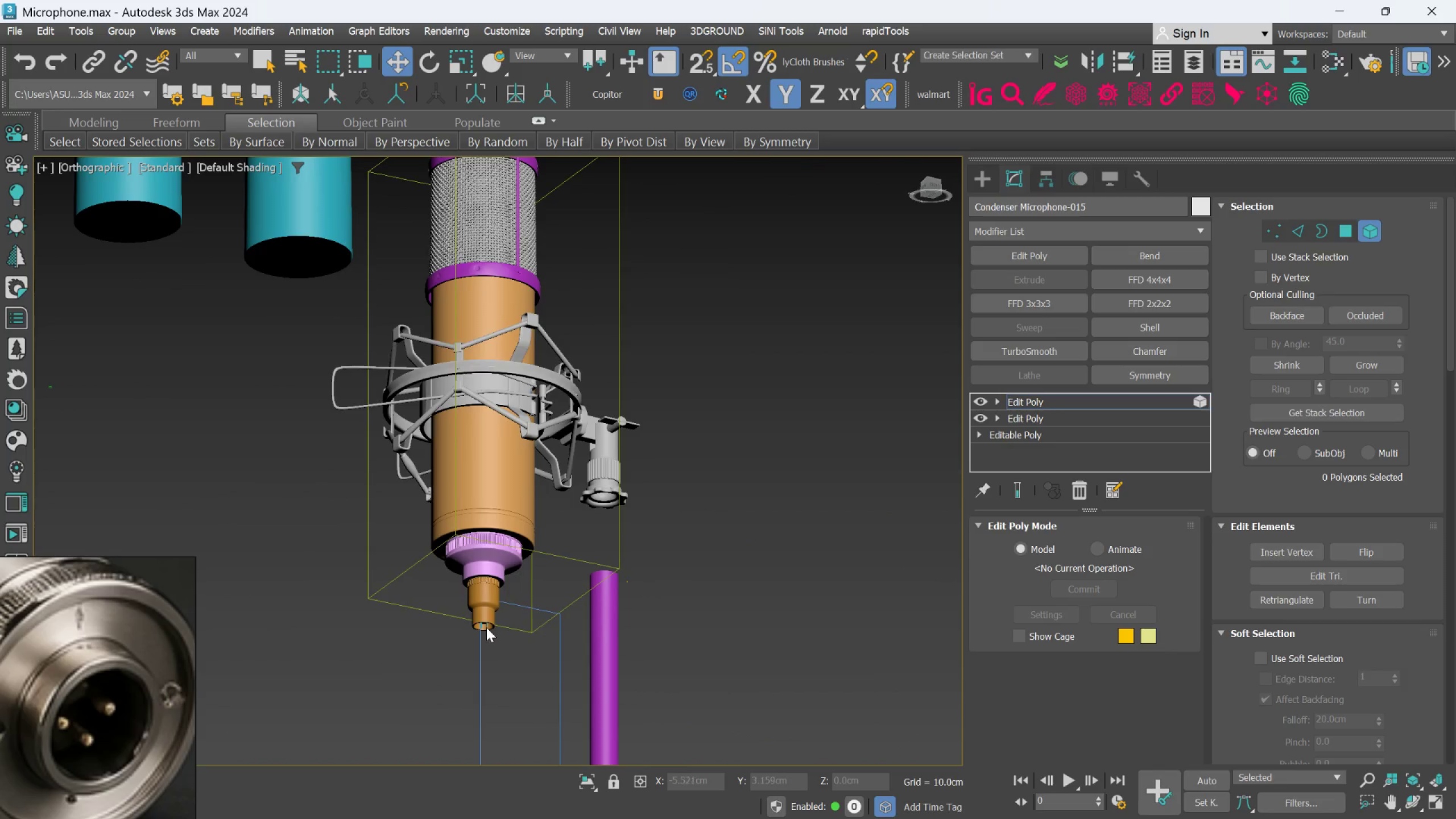 
hold_key(key=AltLeft, duration=0.45)
 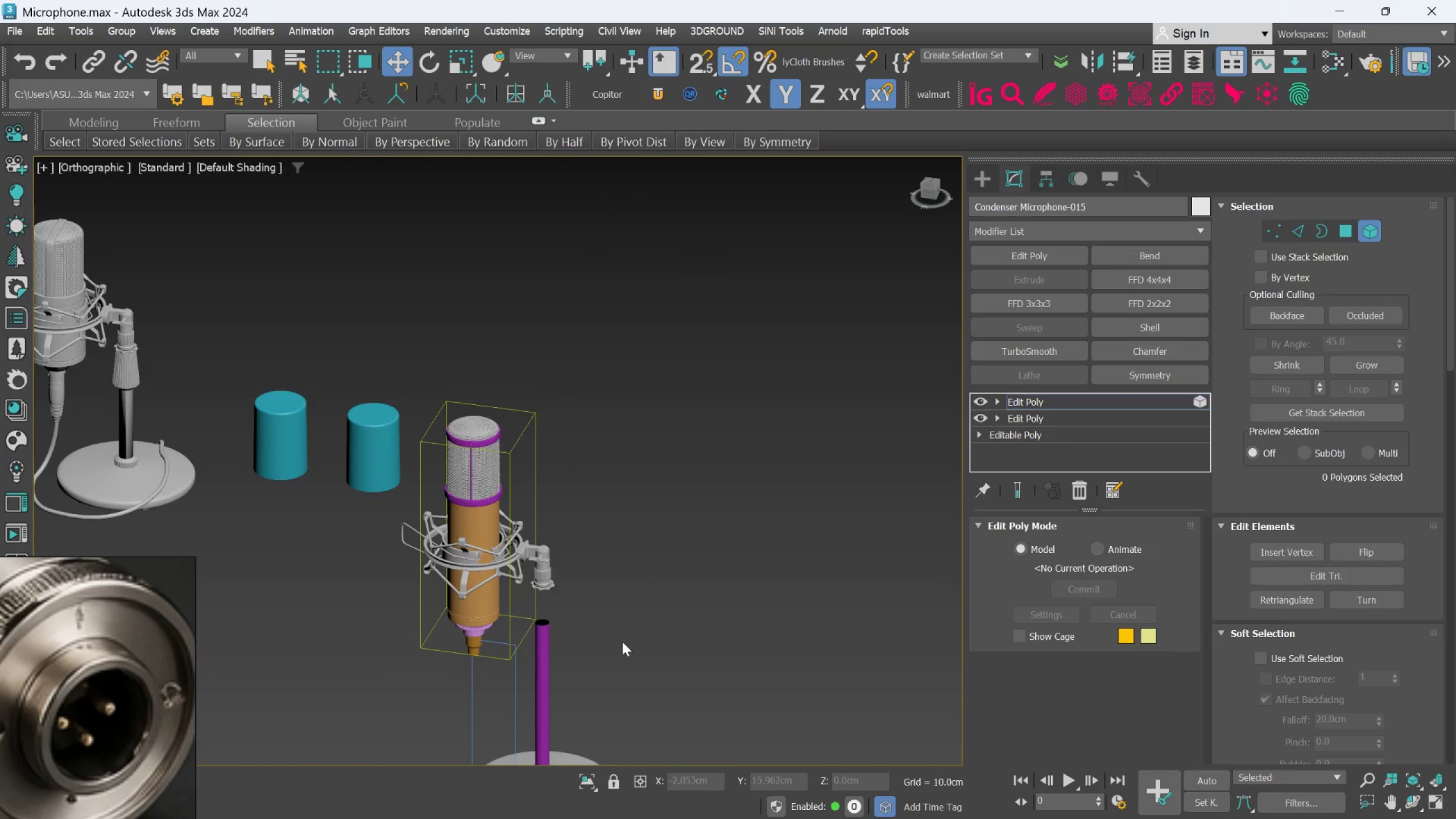 
scroll: coordinate [481, 672], scroll_direction: down, amount: 2.0
 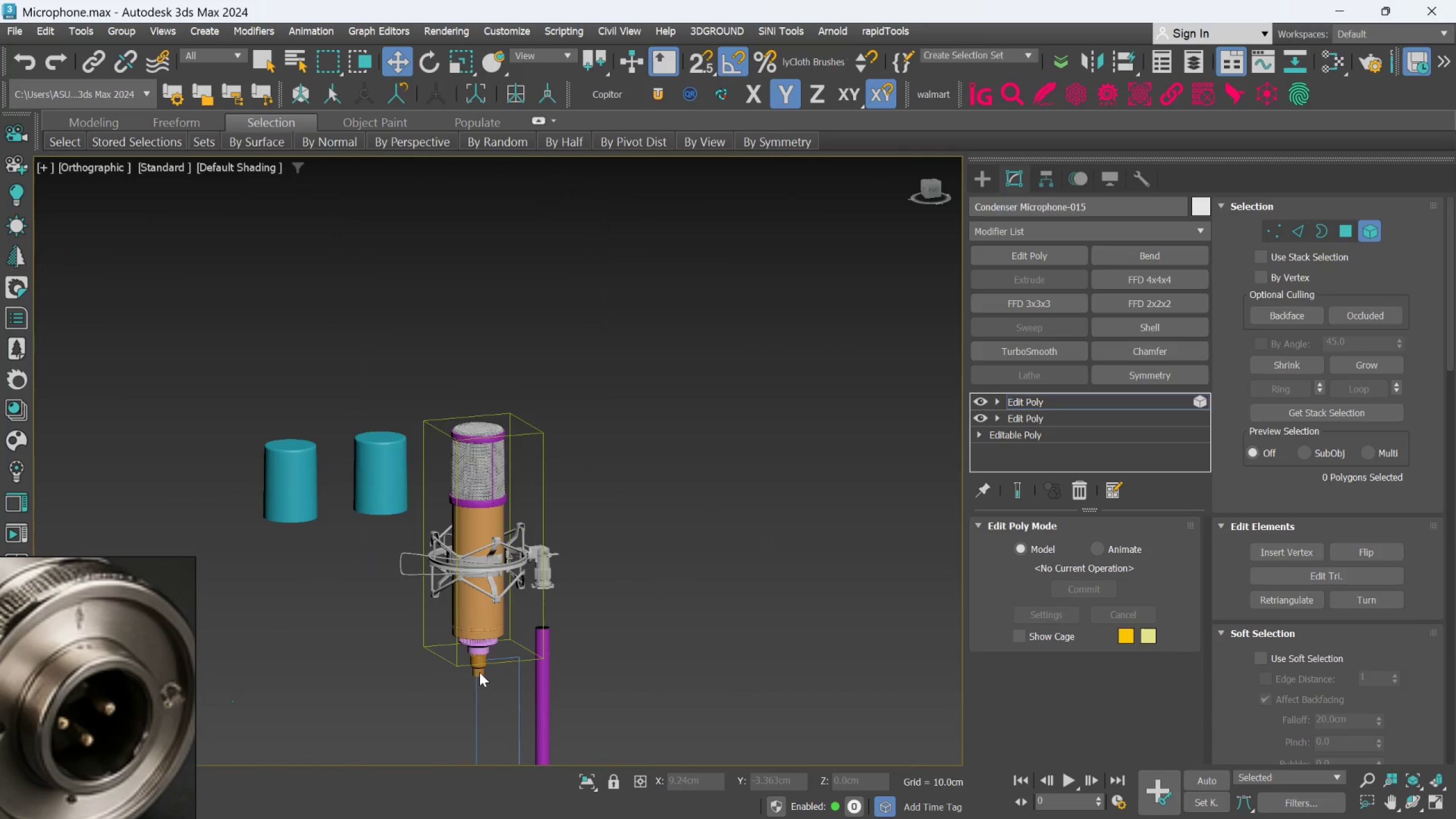 
scroll: coordinate [525, 584], scroll_direction: up, amount: 4.0
 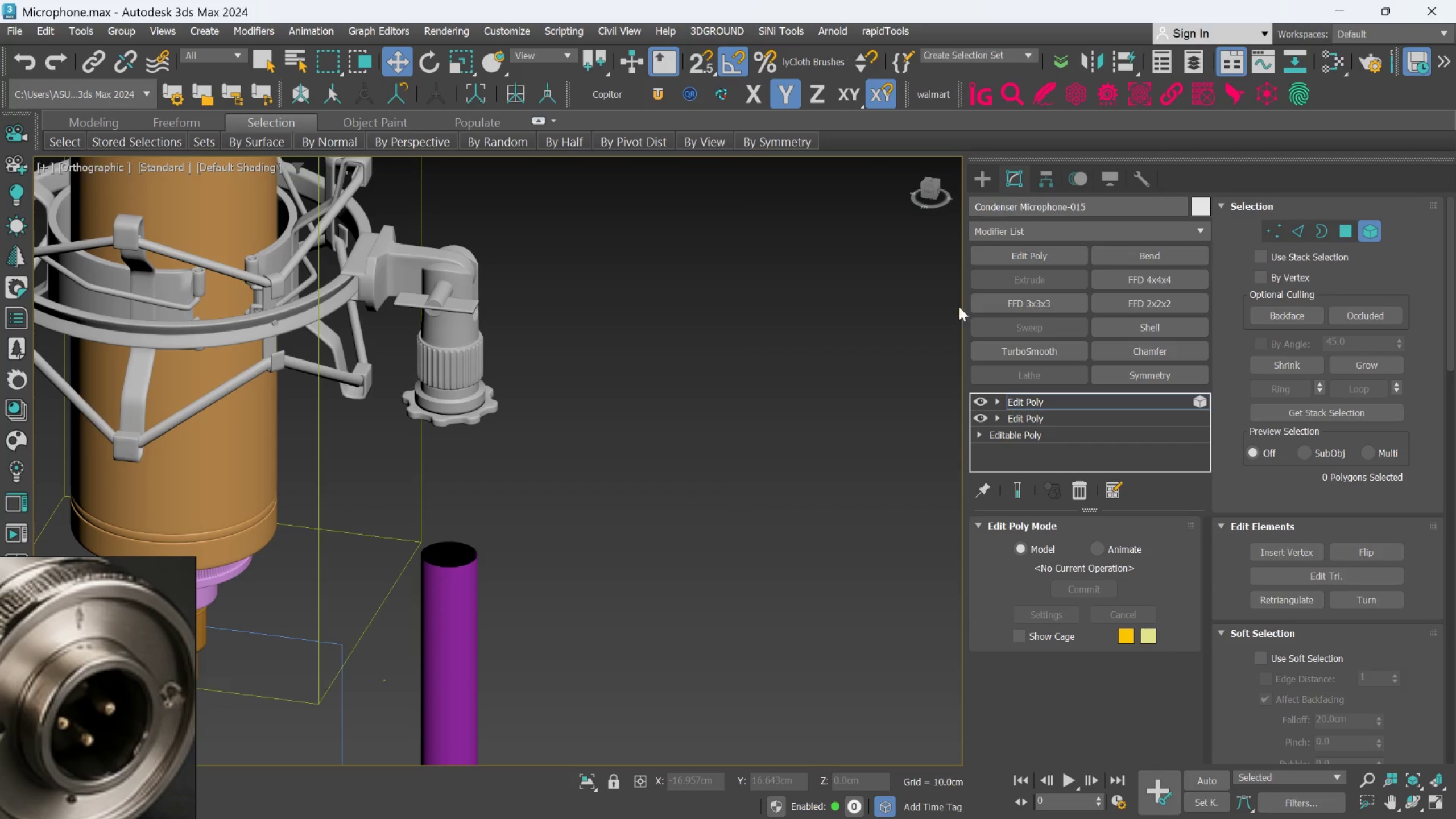 
scroll: coordinate [691, 410], scroll_direction: down, amount: 2.0
 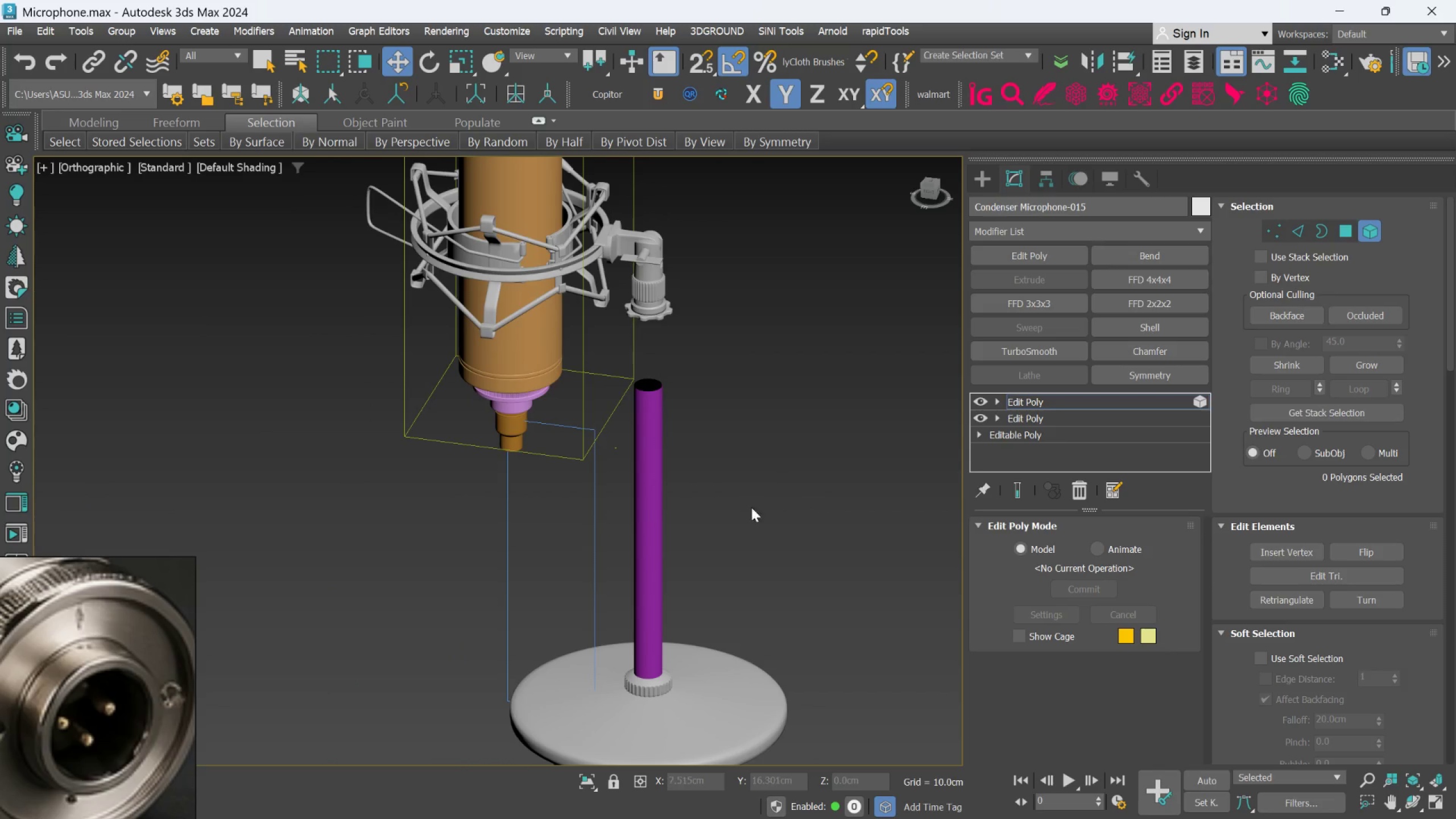 
scroll: coordinate [635, 448], scroll_direction: up, amount: 1.0
 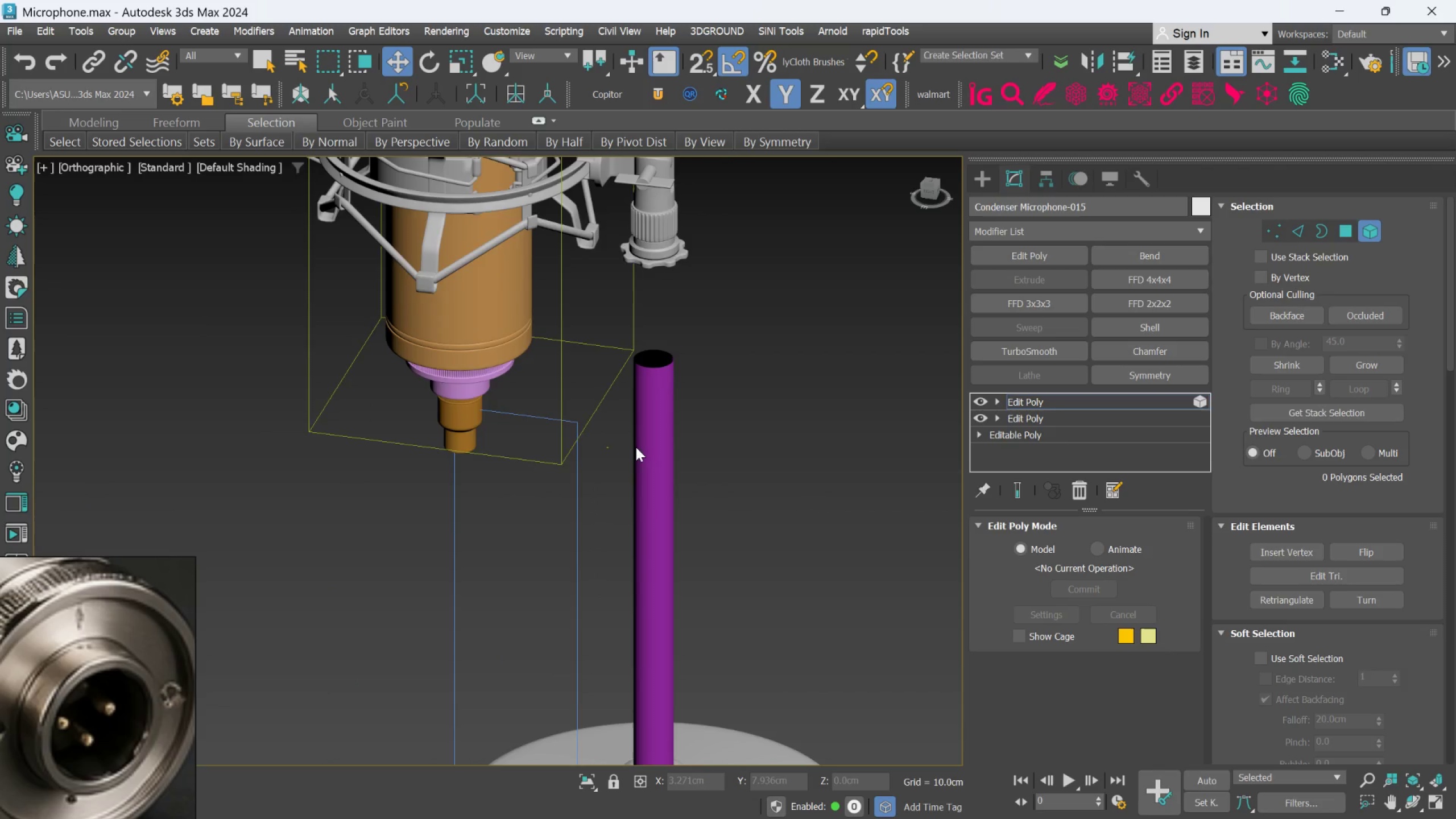 
scroll: coordinate [639, 444], scroll_direction: down, amount: 2.0
 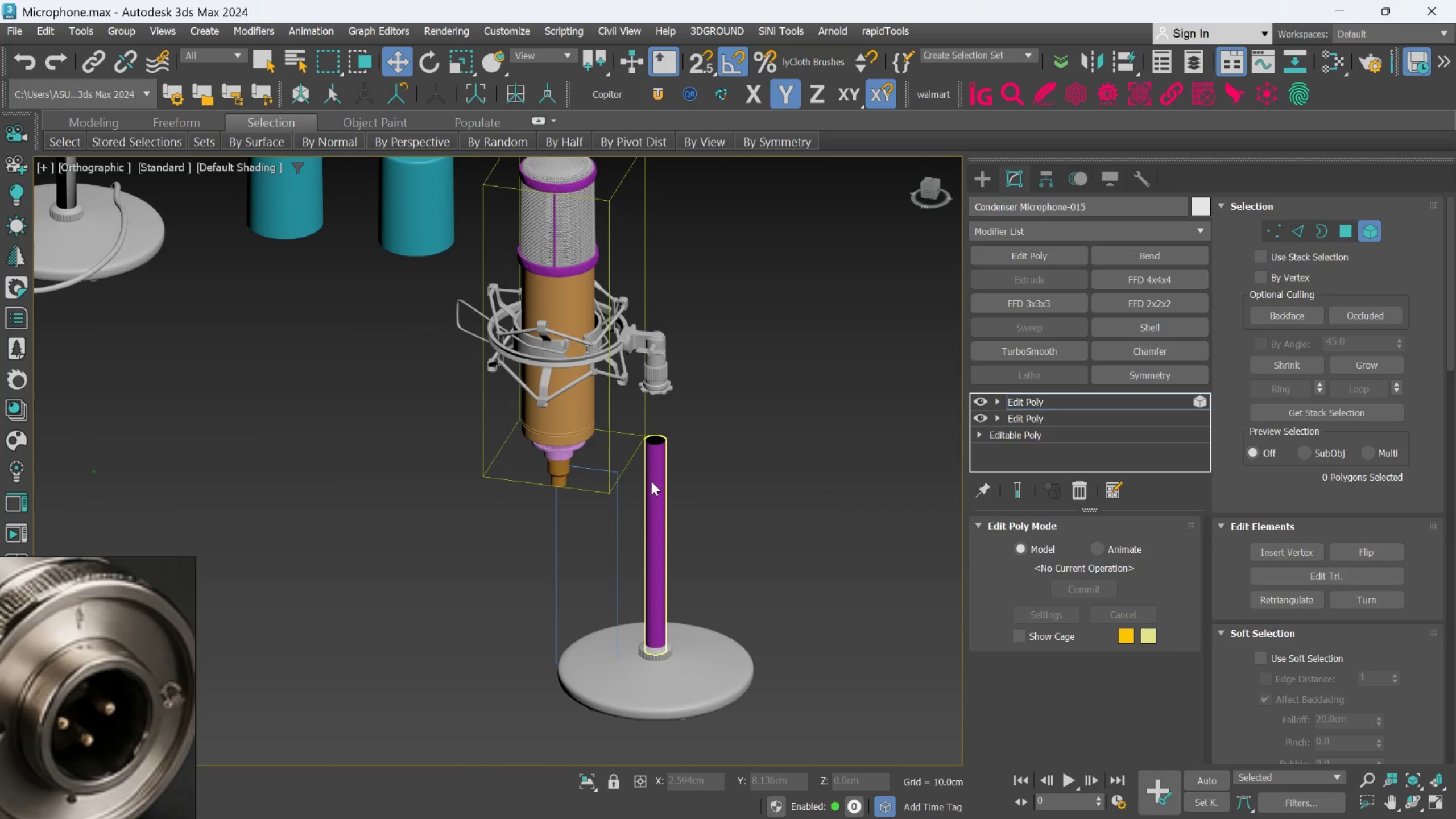 
scroll: coordinate [703, 584], scroll_direction: up, amount: 10.0
 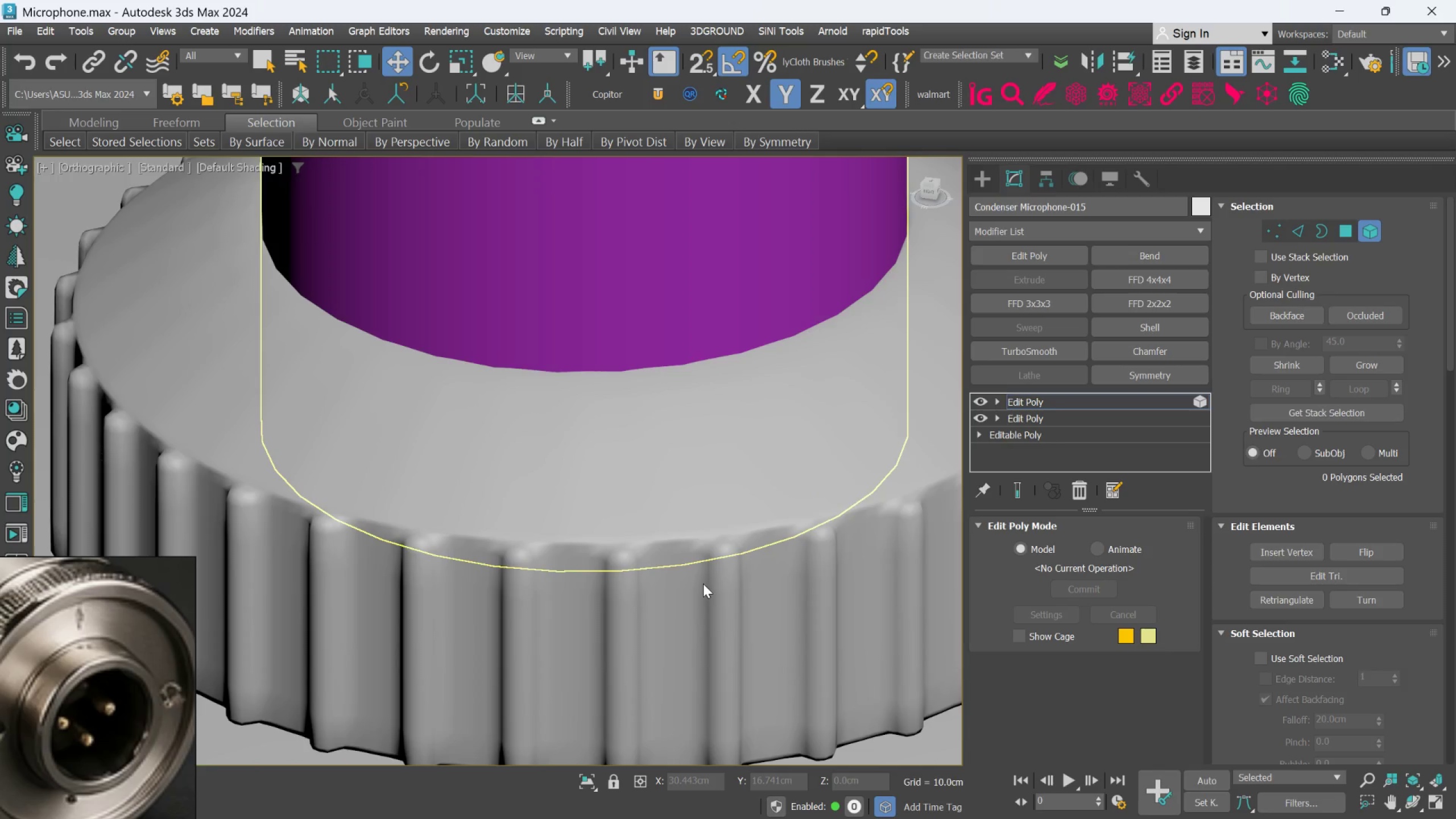 
scroll: coordinate [621, 580], scroll_direction: down, amount: 10.0
 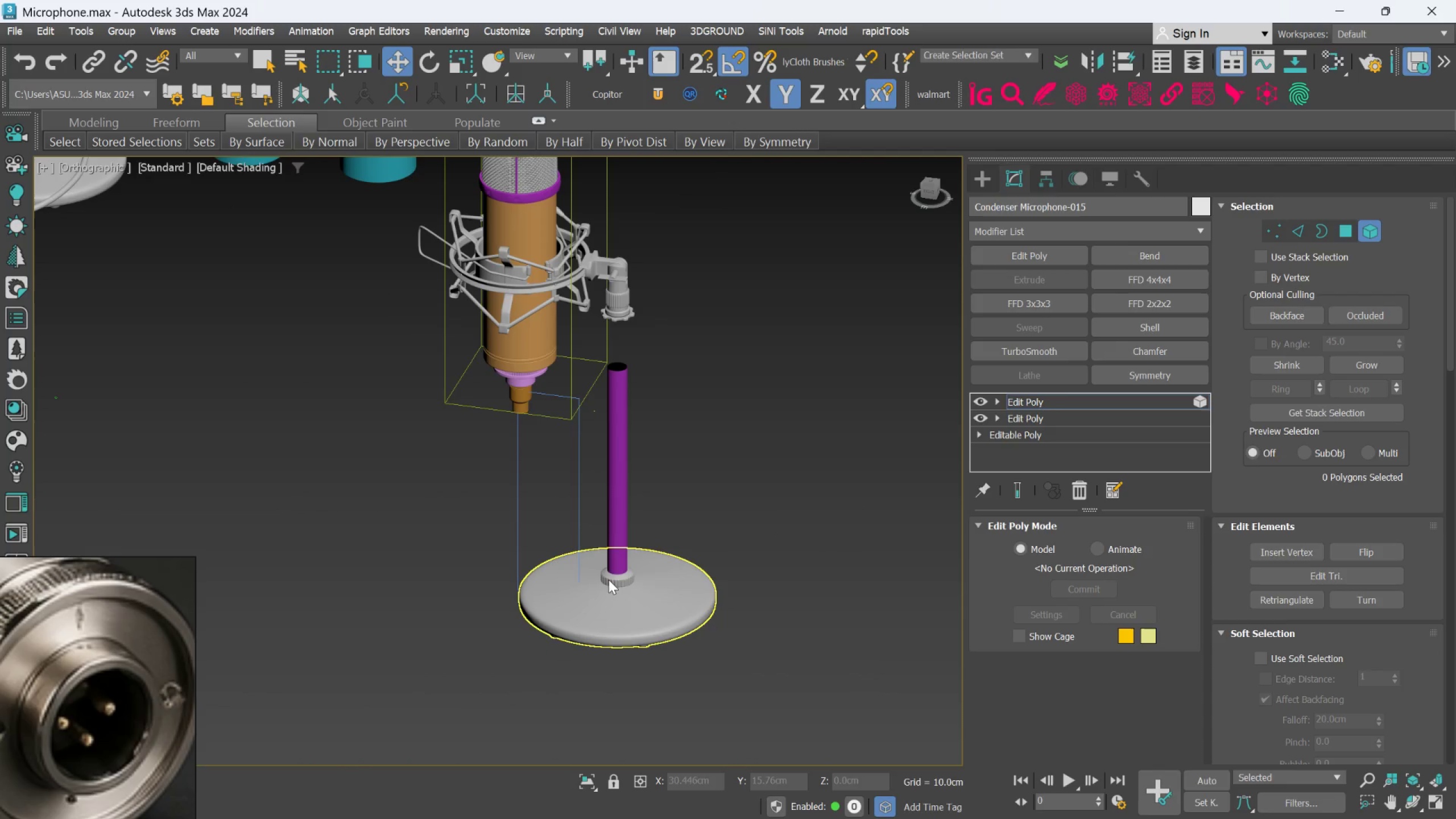 
scroll: coordinate [635, 579], scroll_direction: none, amount: 0.0
 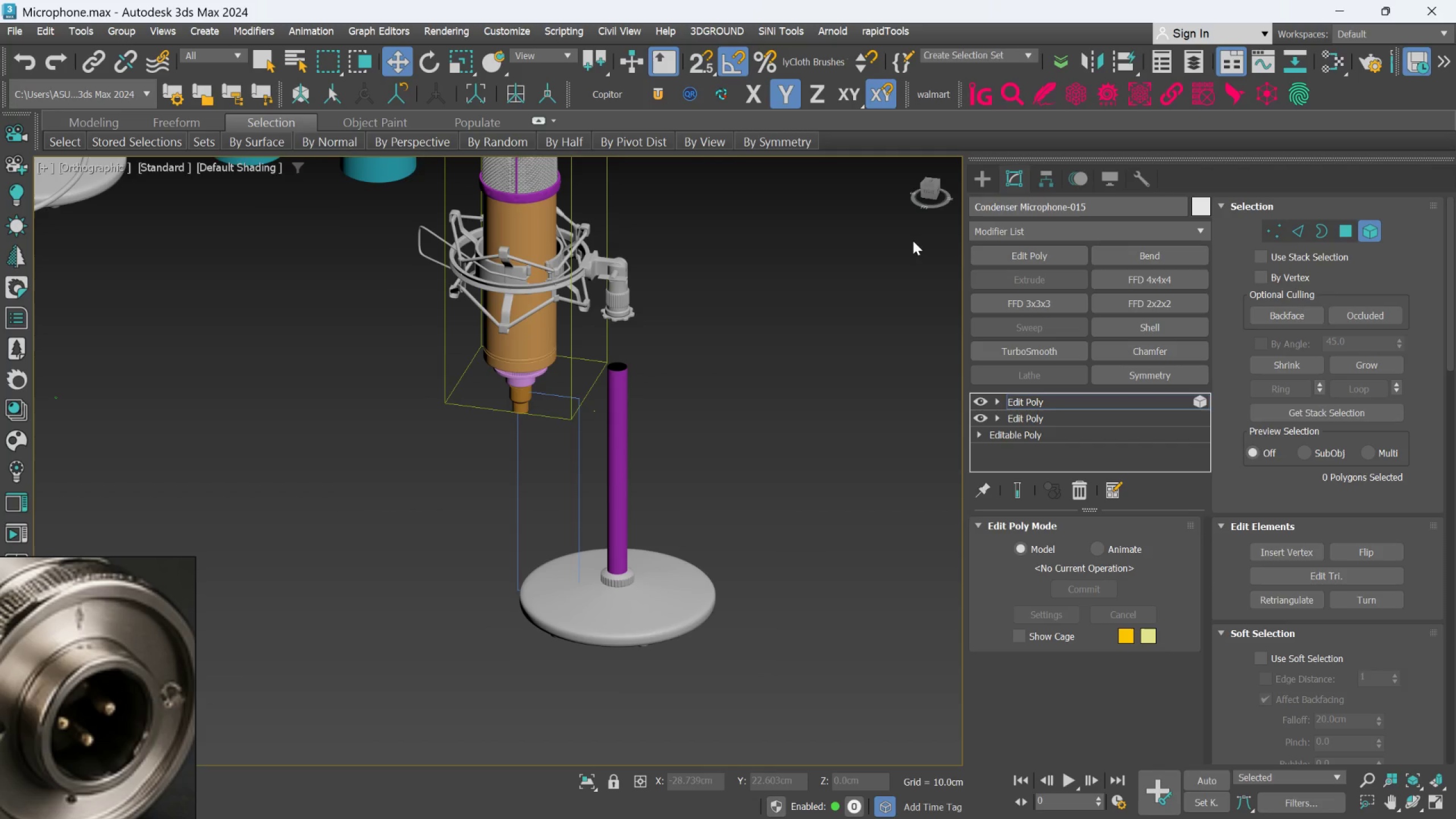 
left_click([970, 169])
 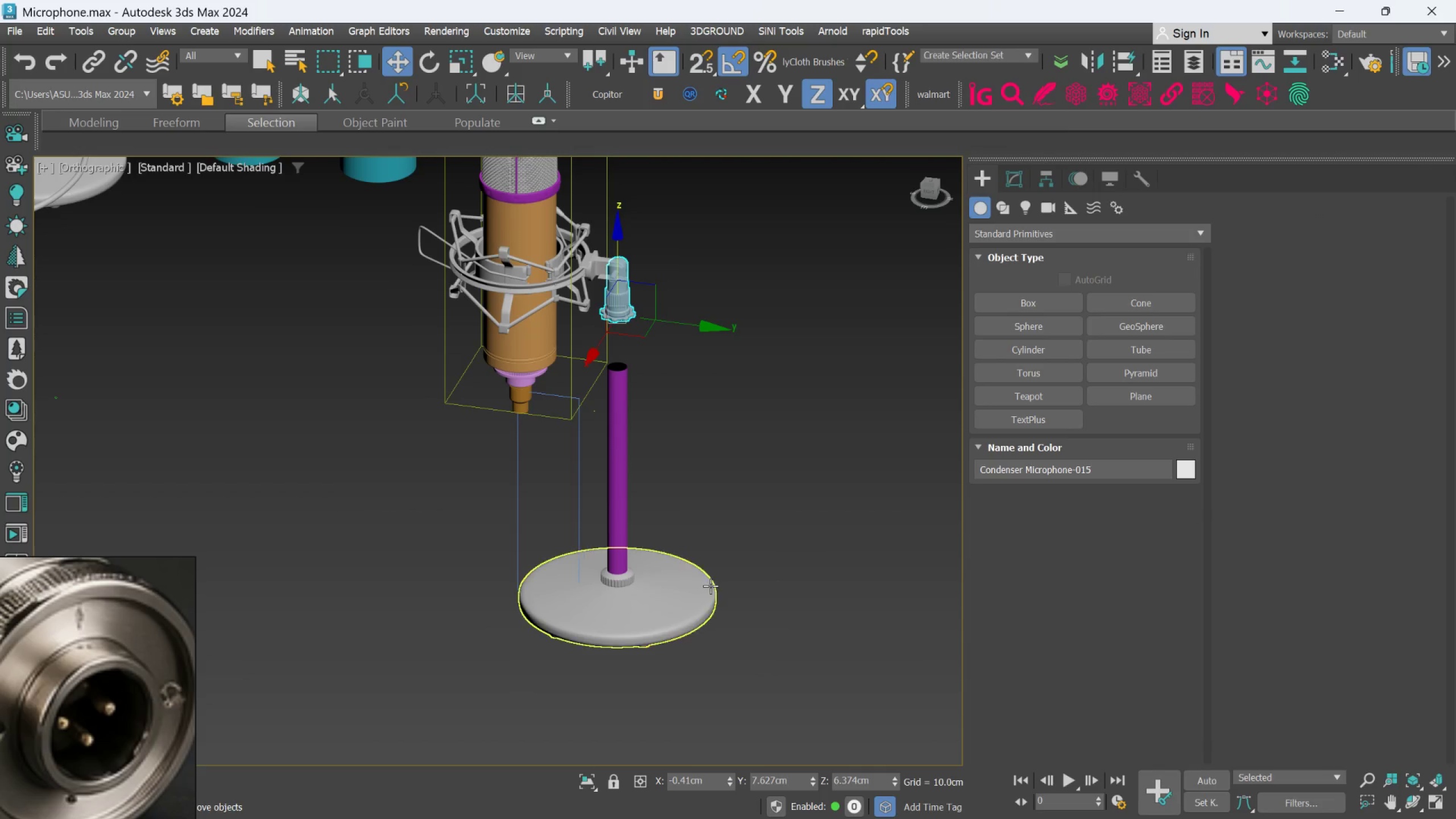 
left_click([710, 586])
 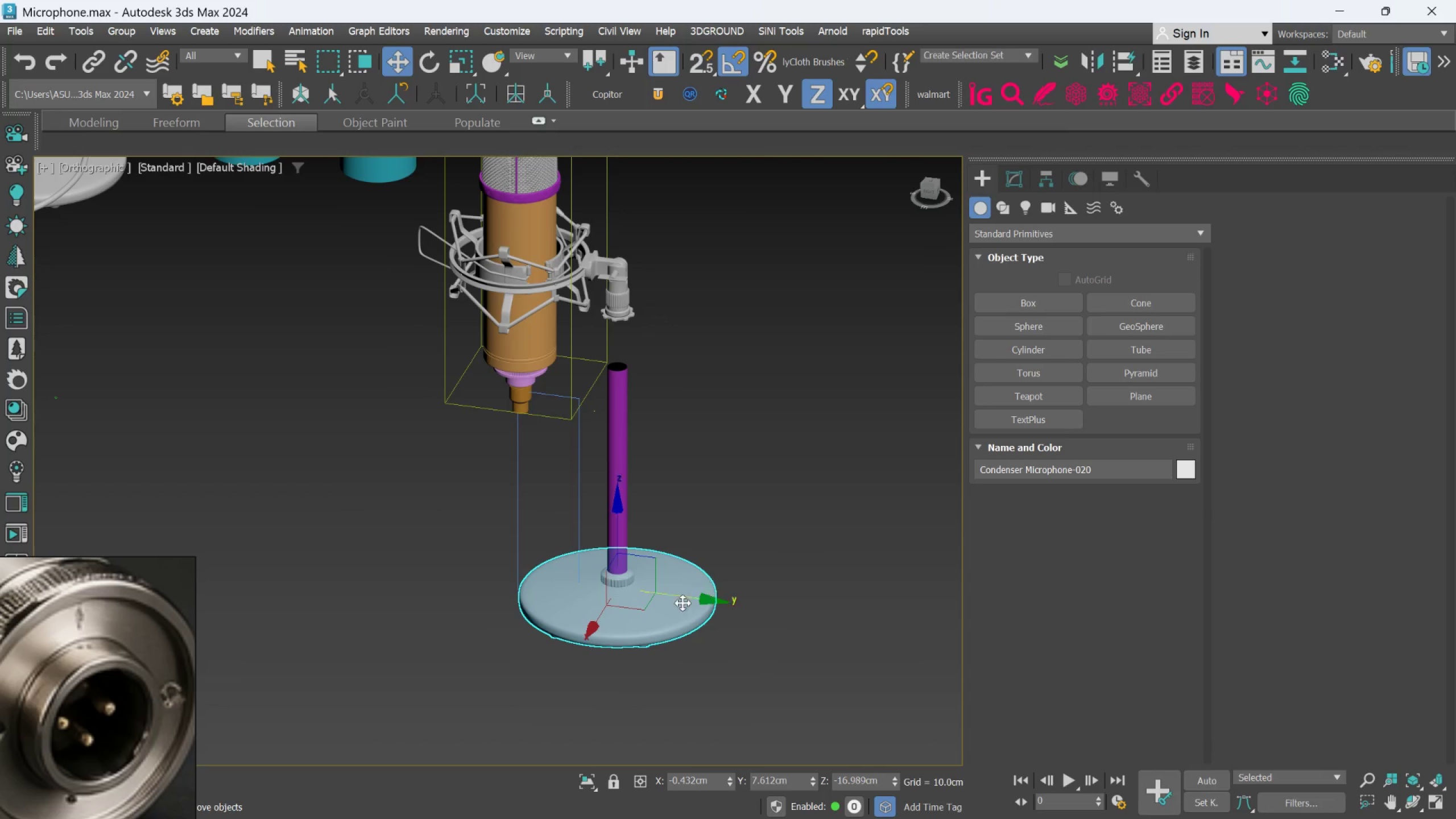 
scroll: coordinate [578, 587], scroll_direction: up, amount: 6.0
 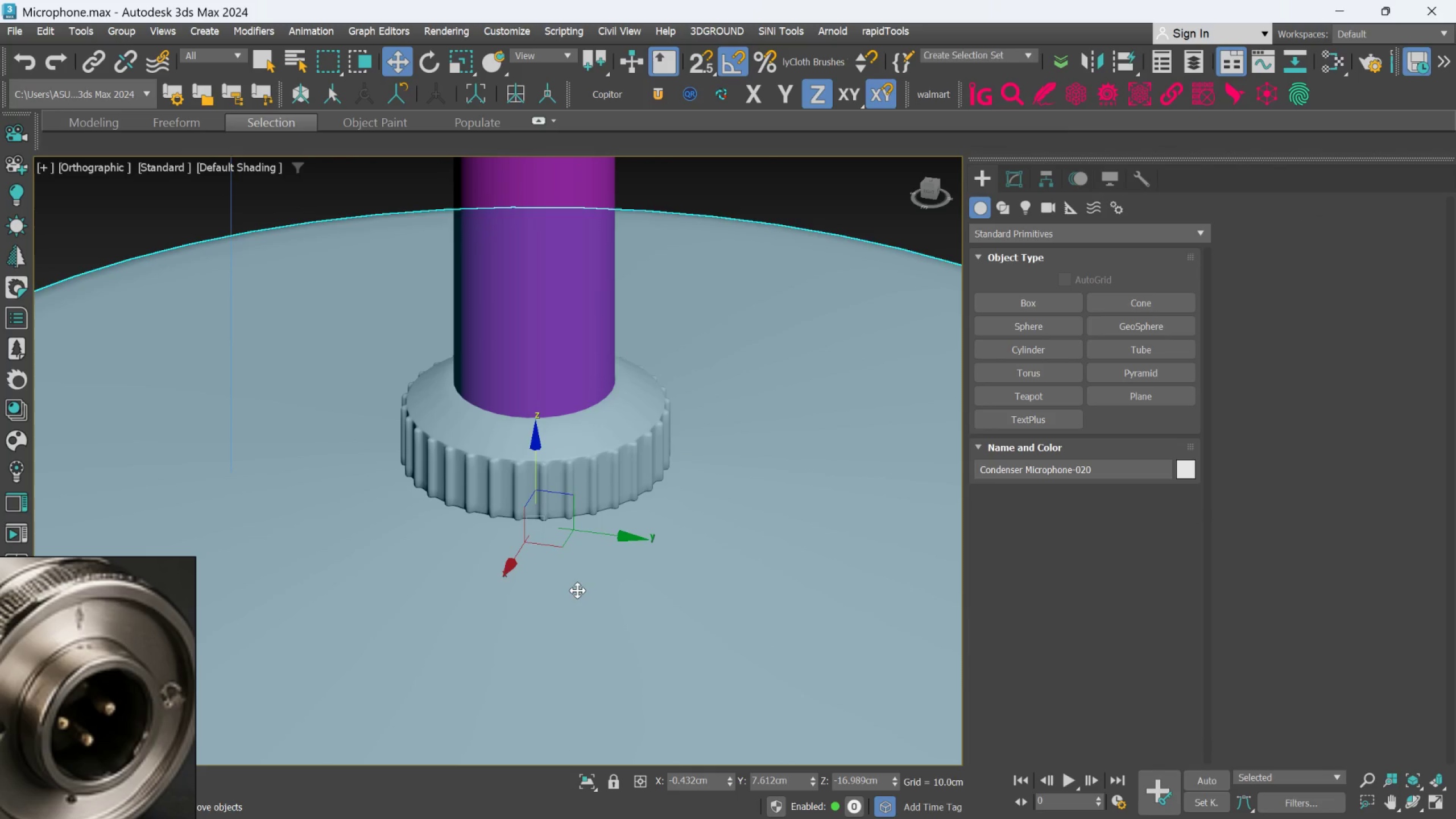 
key(Delete)
 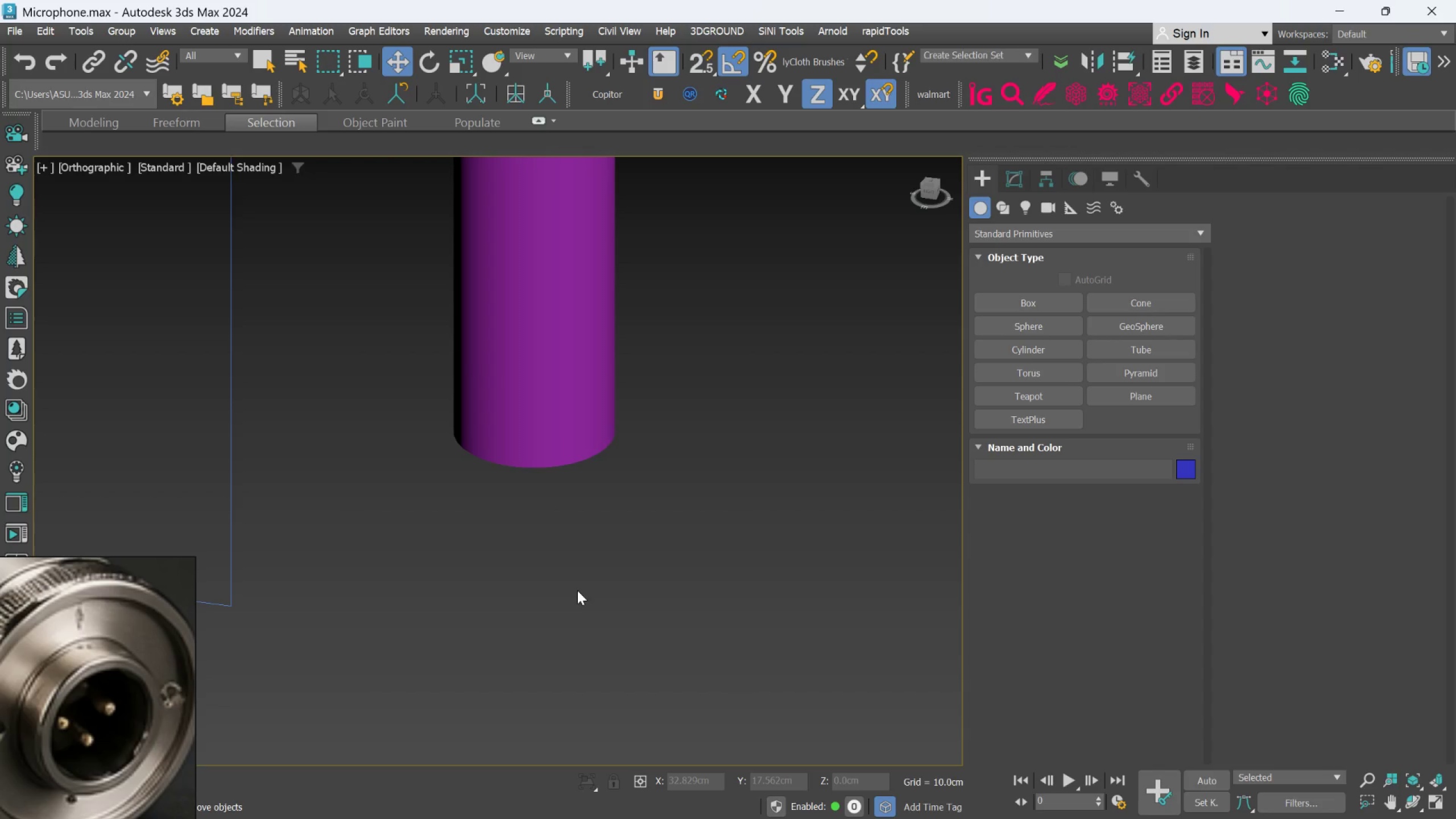 
scroll: coordinate [499, 456], scroll_direction: down, amount: 7.0
 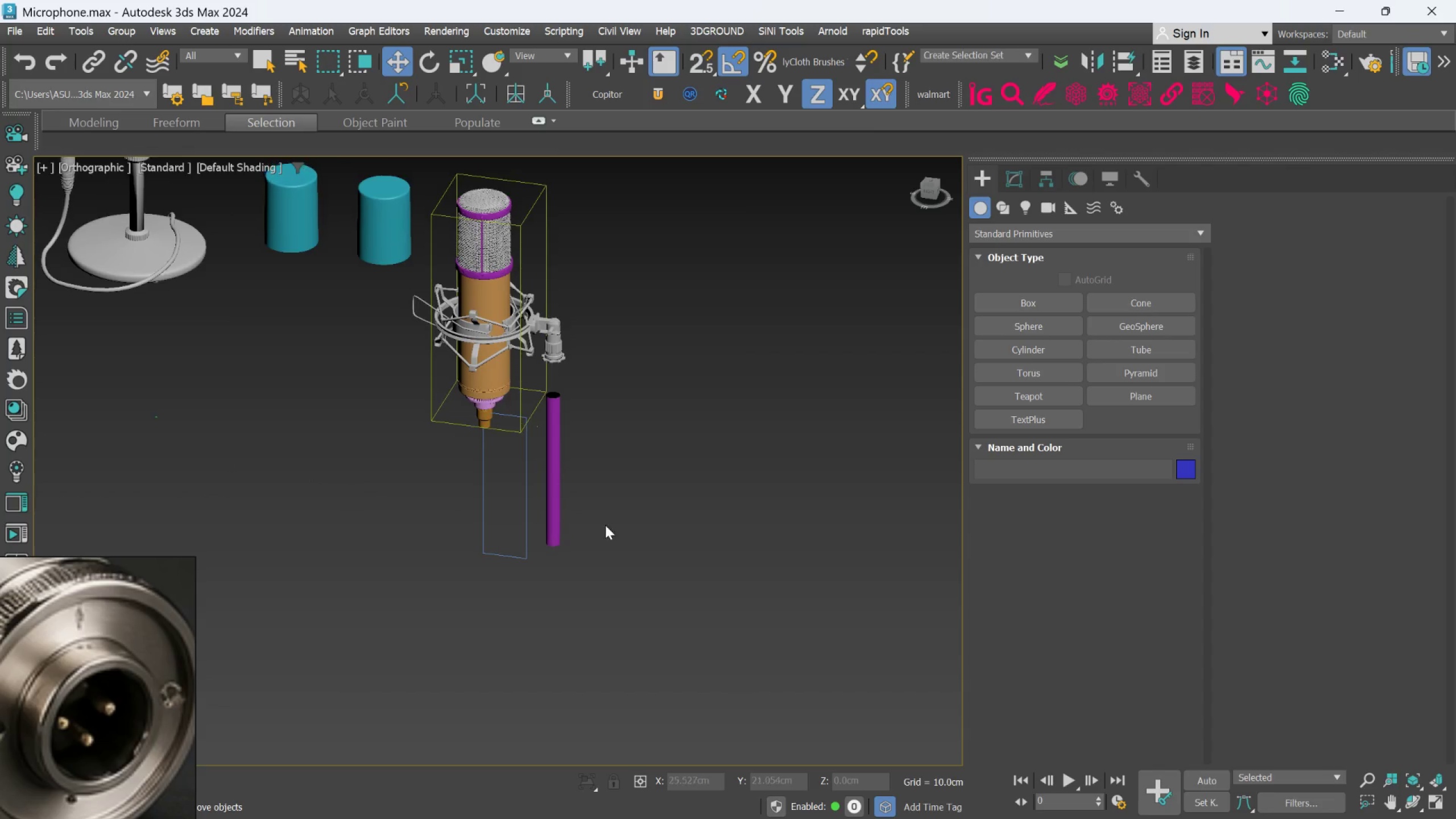 
scroll: coordinate [602, 411], scroll_direction: up, amount: 4.0
 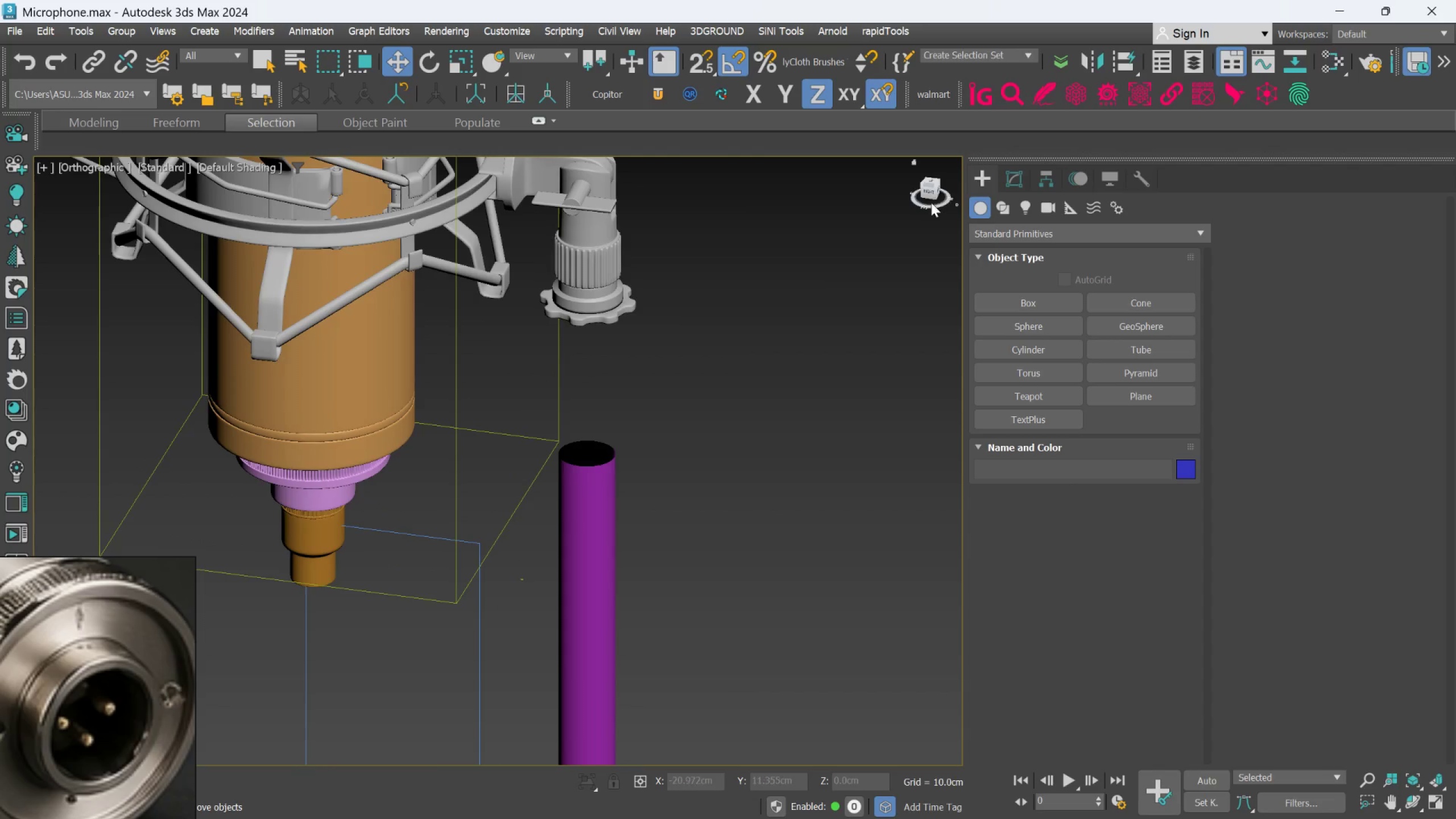 
scroll: coordinate [619, 417], scroll_direction: down, amount: 3.0
 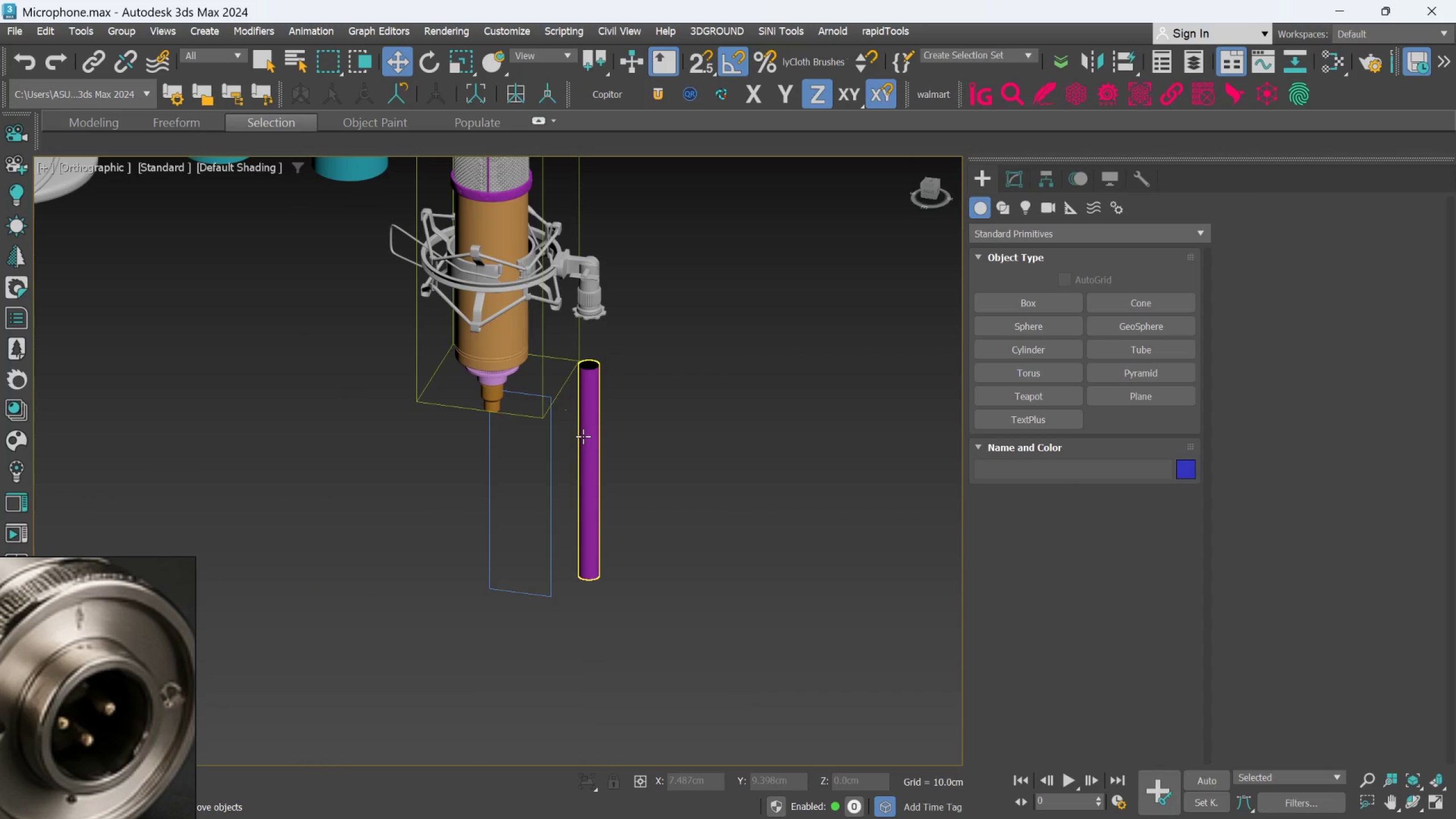 
key(Control+Z)
 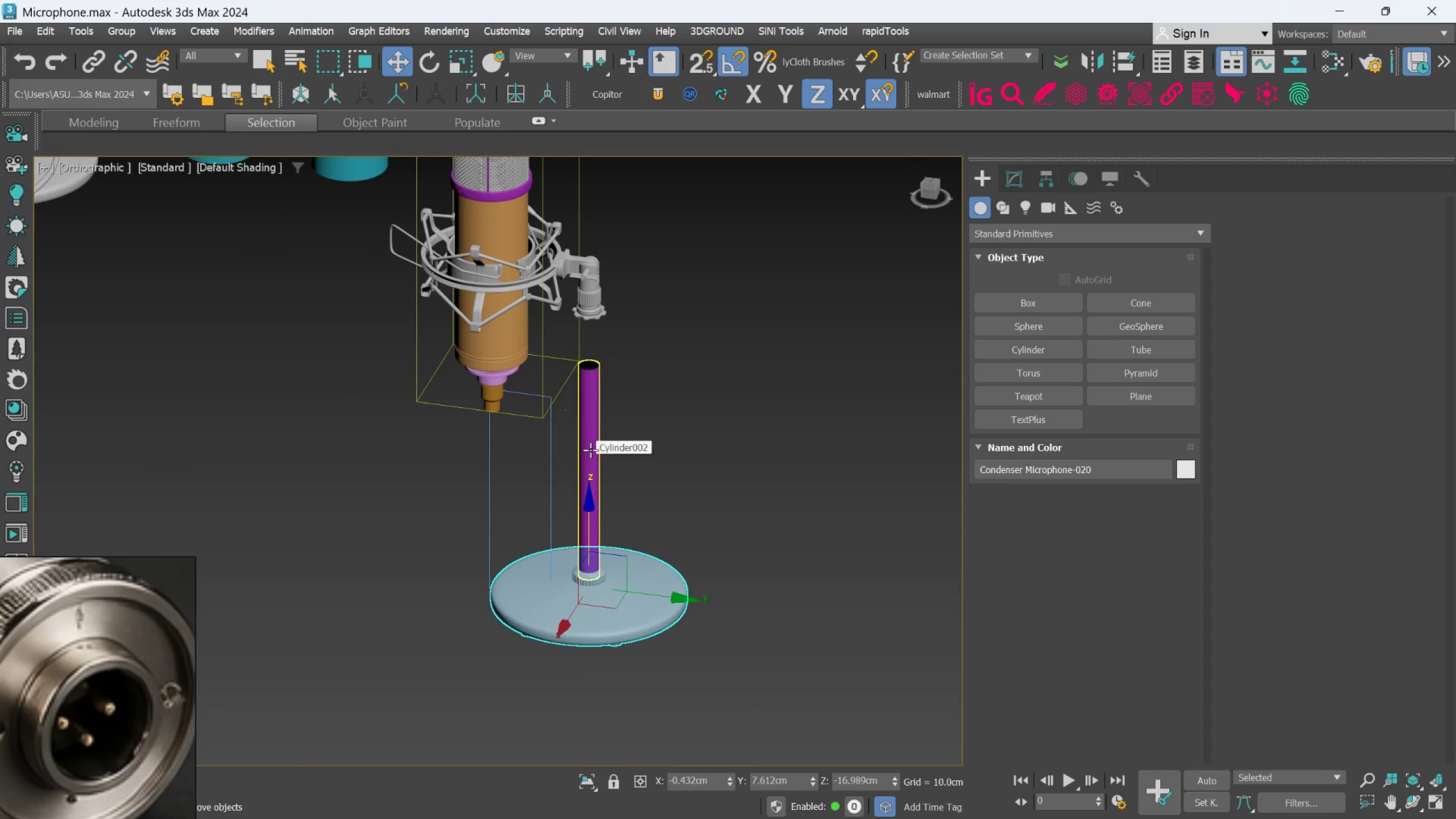 
scroll: coordinate [593, 503], scroll_direction: up, amount: 1.0
 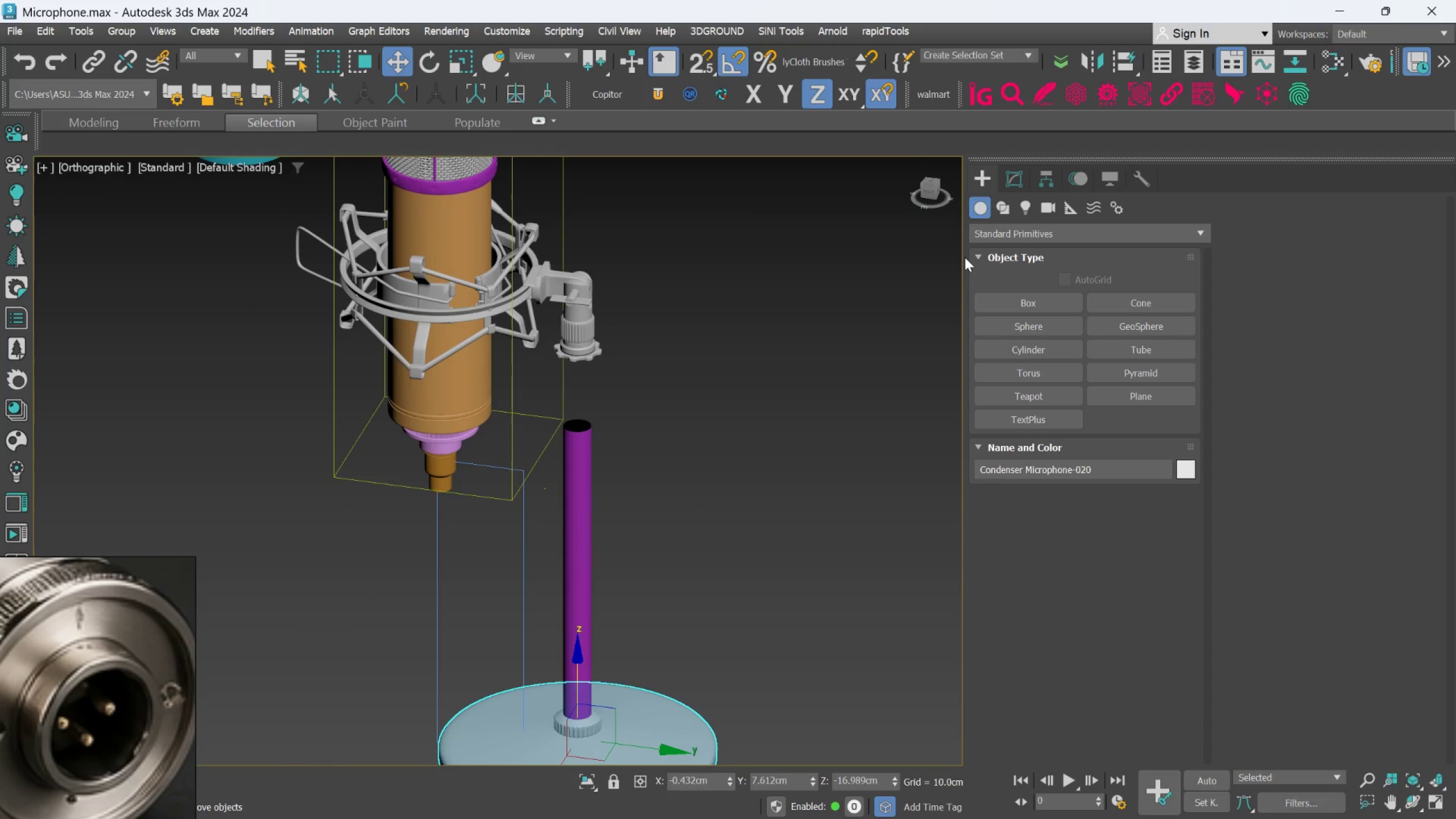 
left_click_drag(start_coordinate=[1016, 177], to_coordinate=[1016, 181])
 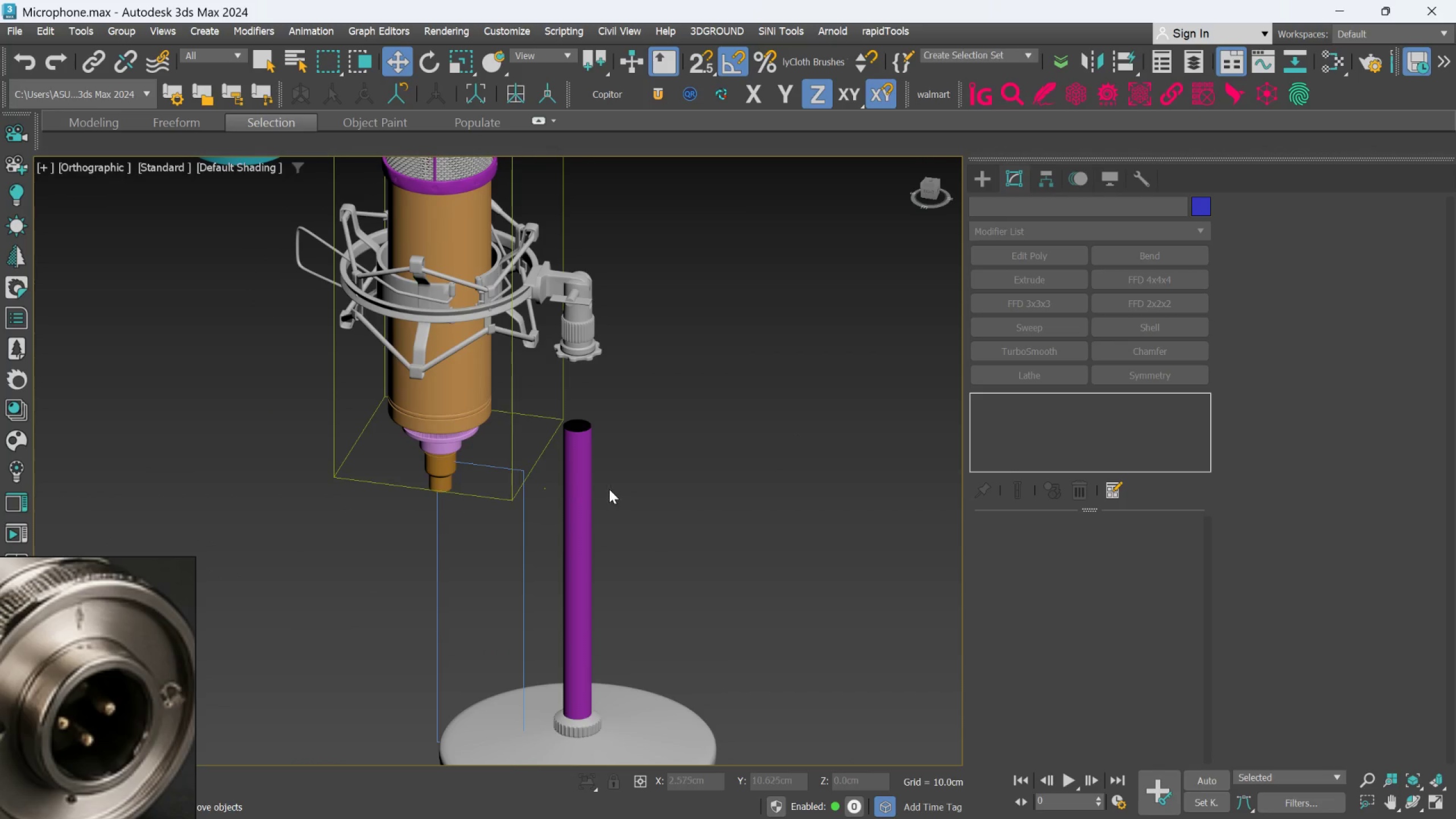 
left_click([568, 489])
 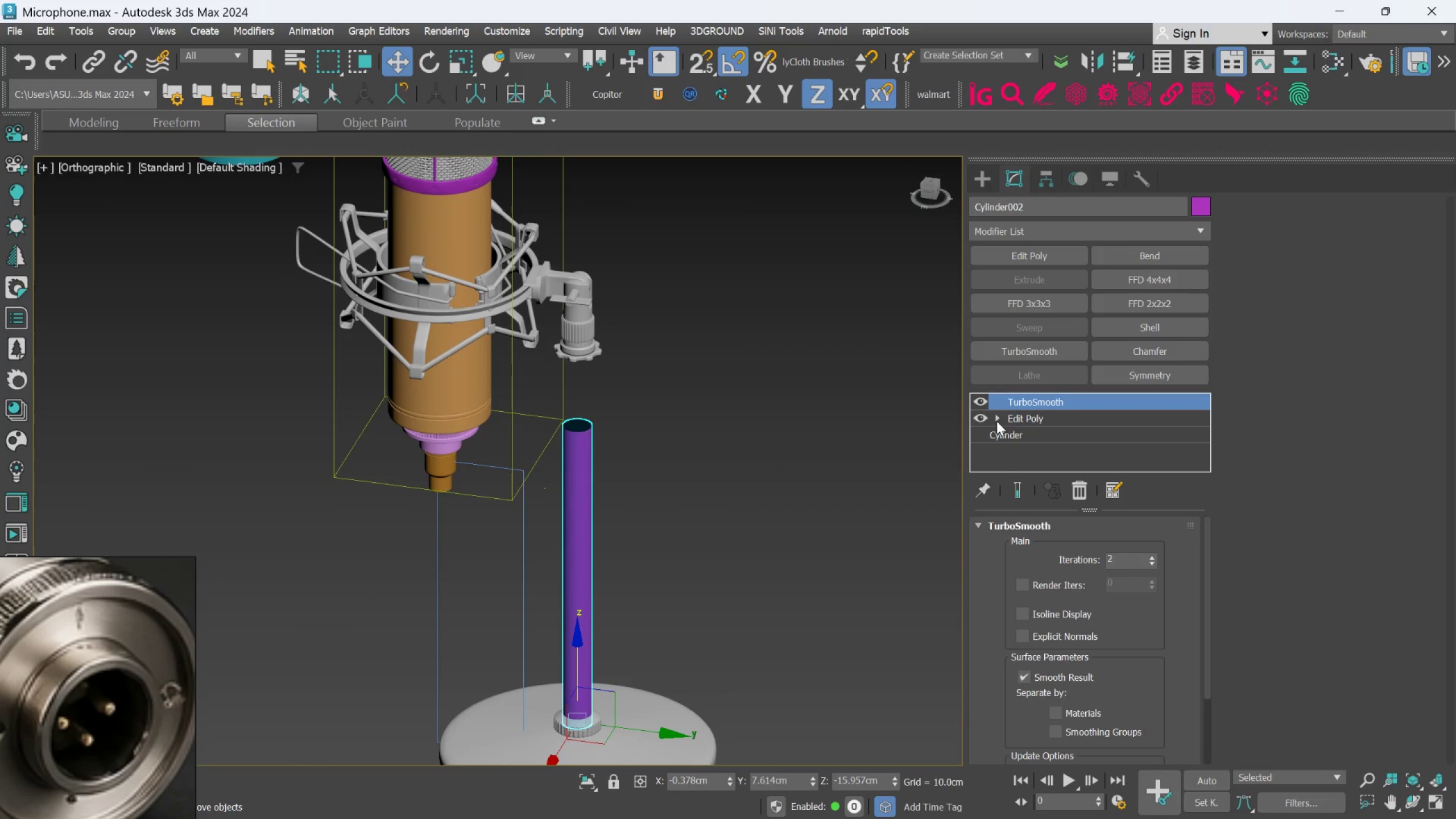 
left_click([1011, 415])
 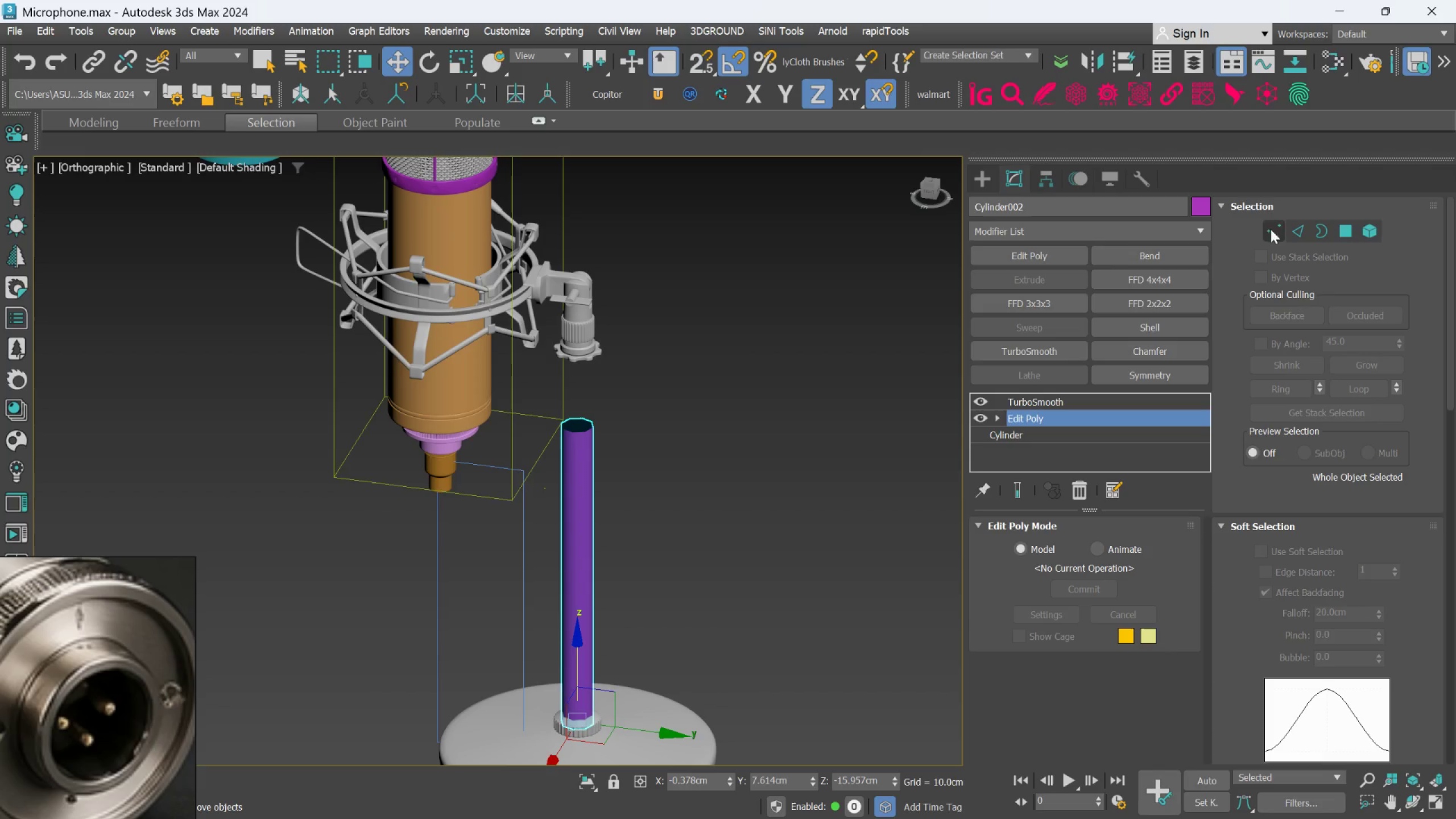 
scroll: coordinate [636, 461], scroll_direction: up, amount: 1.0
 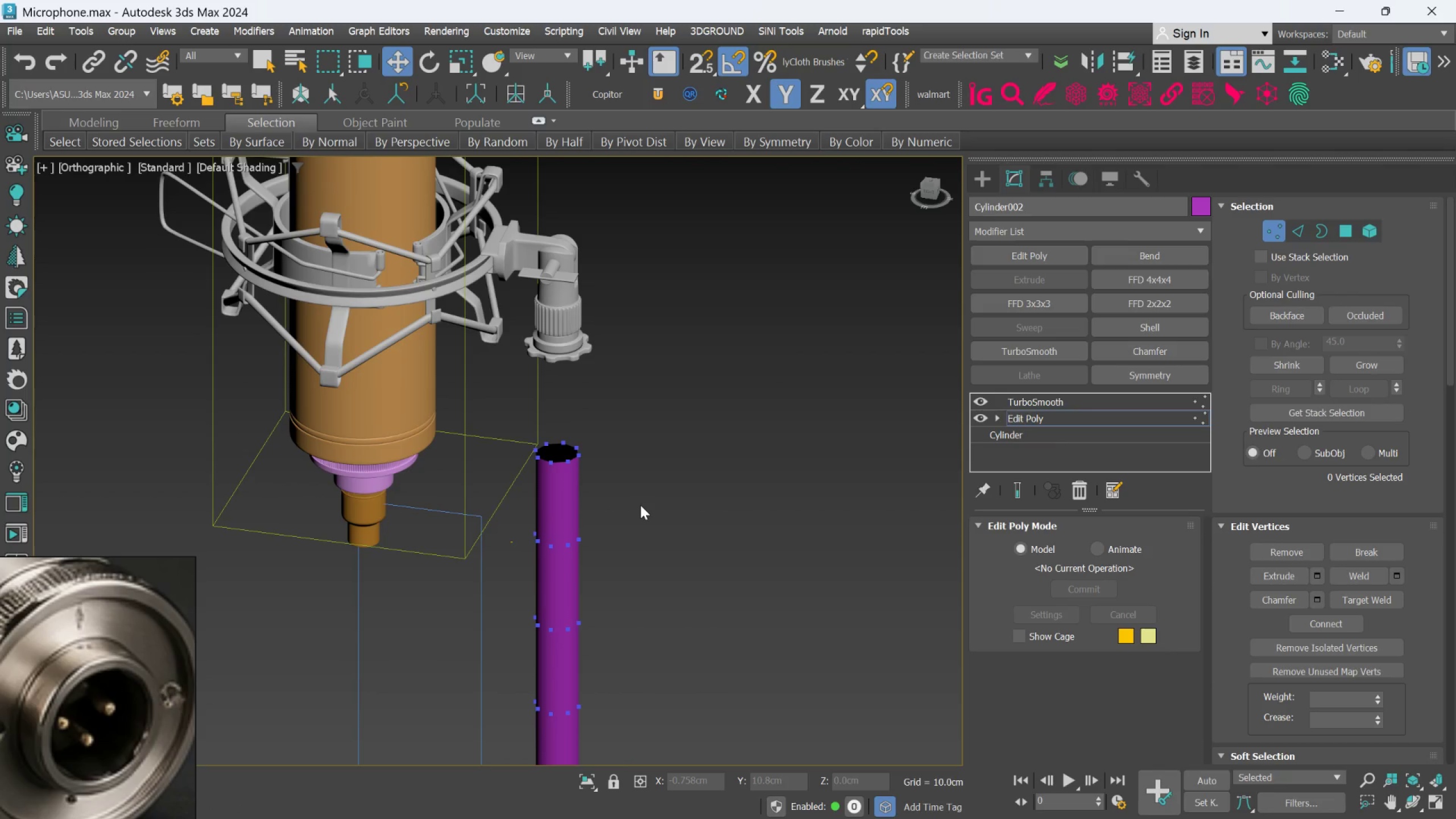 
key(F3)
 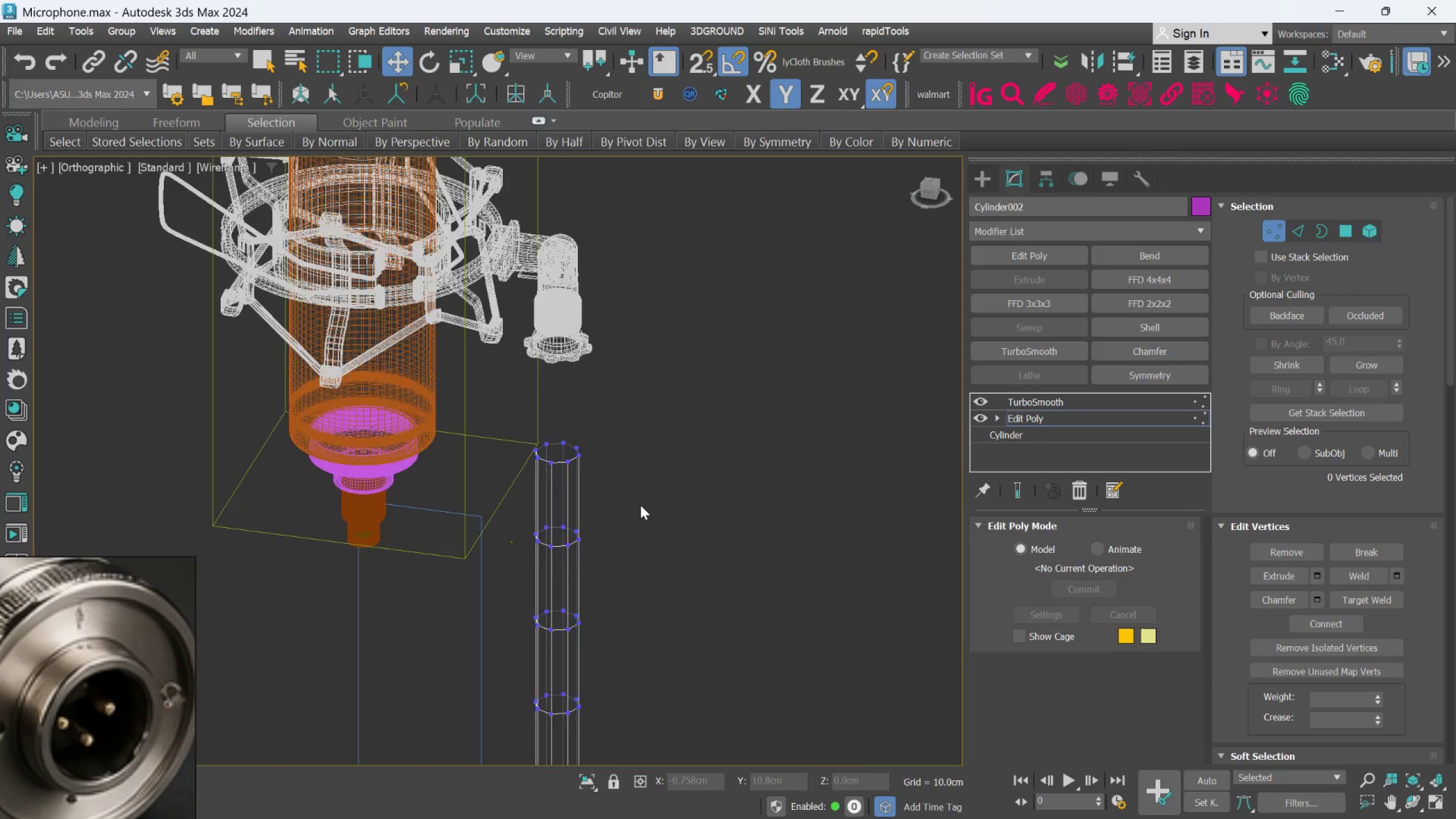 
key(F3)
 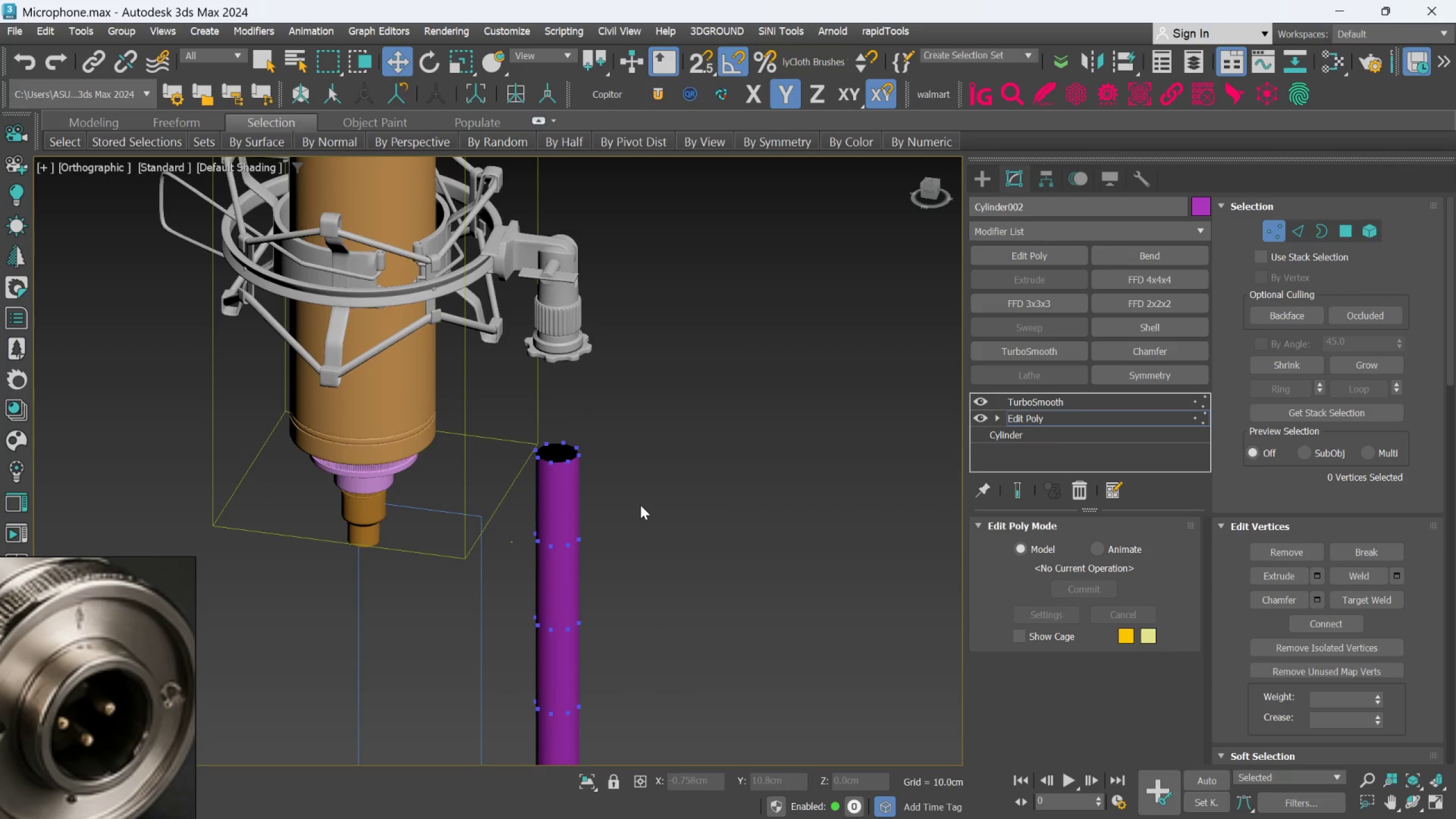 
key(F4)
 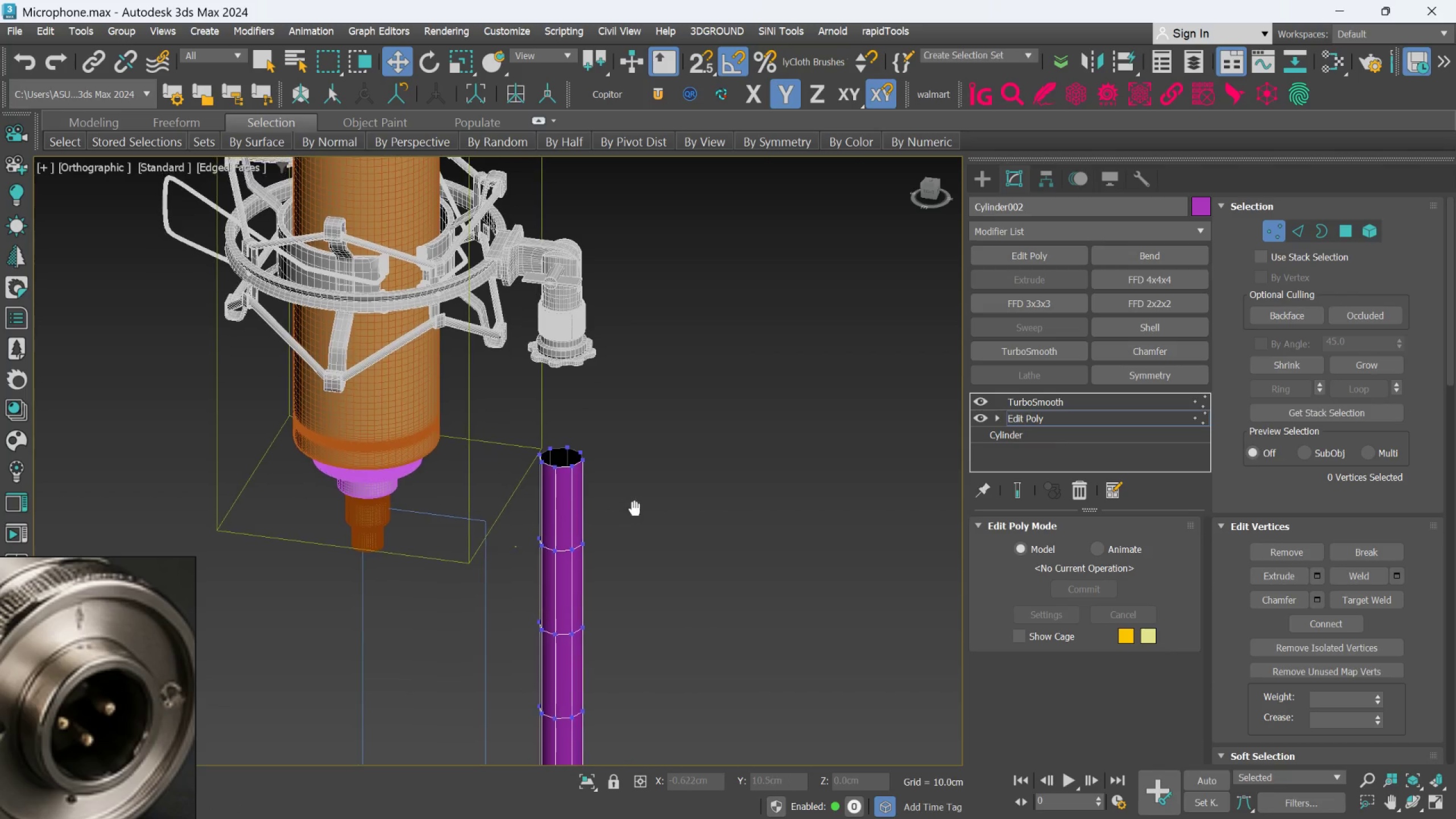 
left_click_drag(start_coordinate=[635, 506], to_coordinate=[483, 436])
 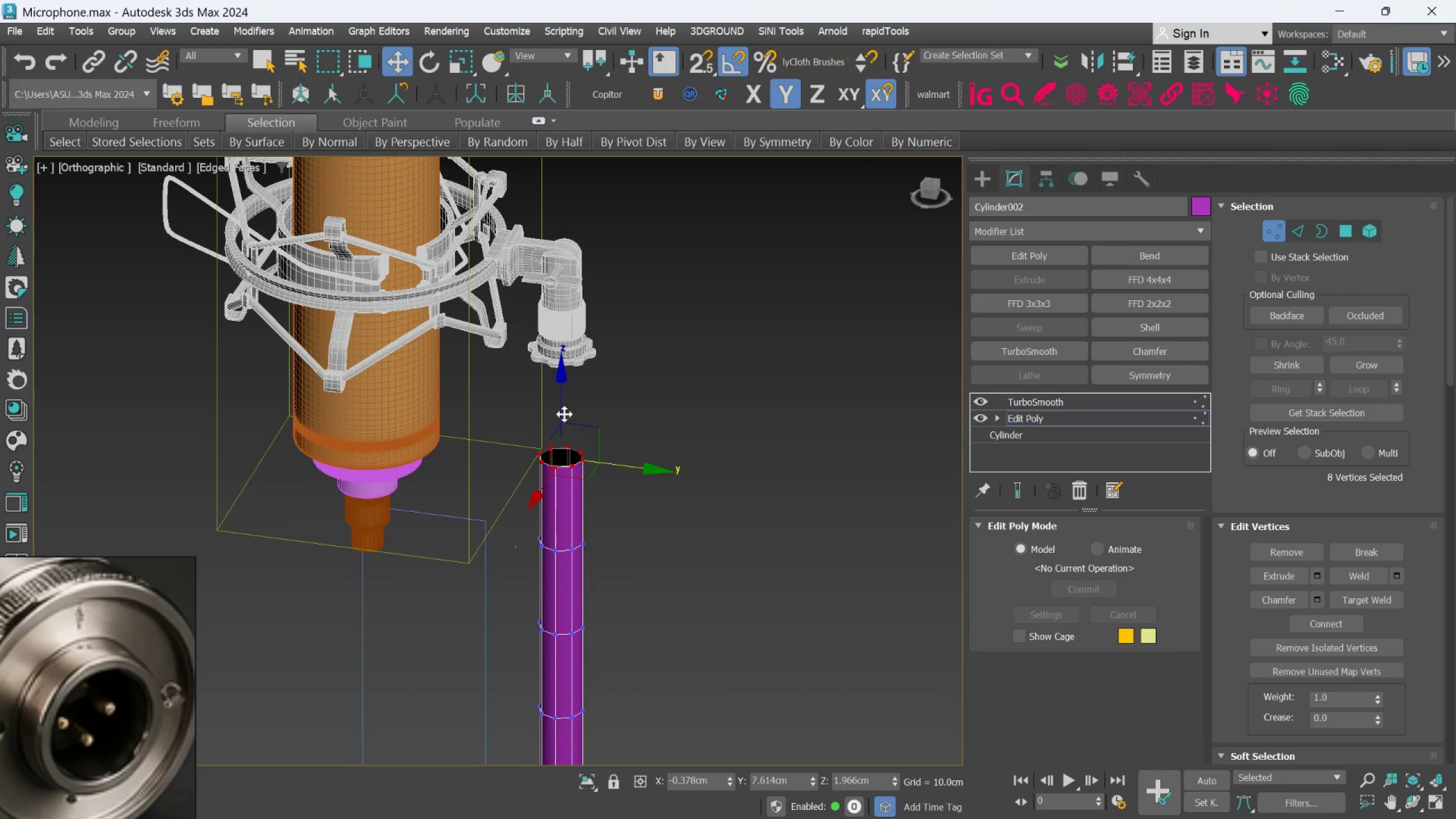 
left_click_drag(start_coordinate=[563, 412], to_coordinate=[570, 308])
 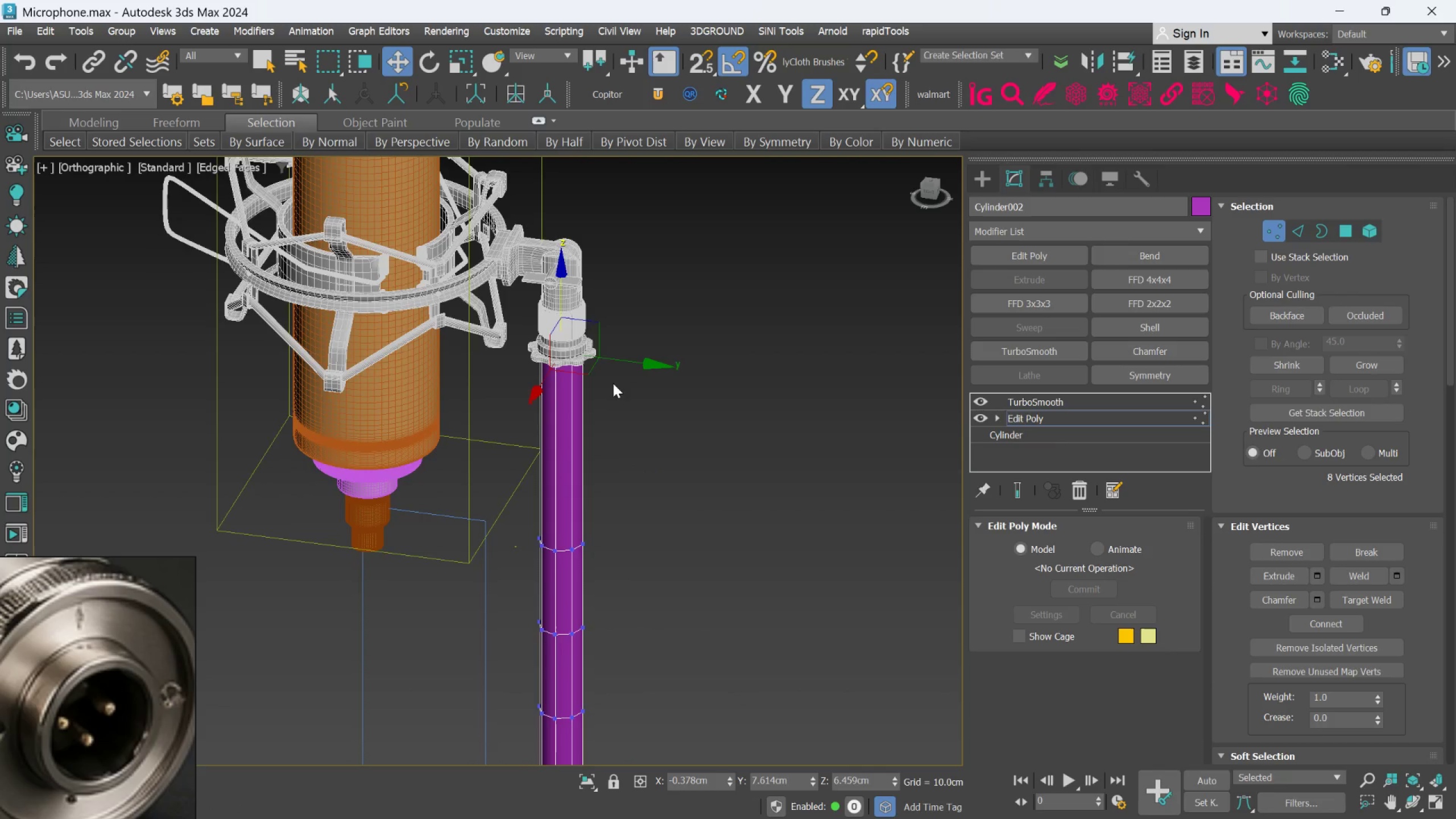 
hold_key(key=AltLeft, duration=0.4)
 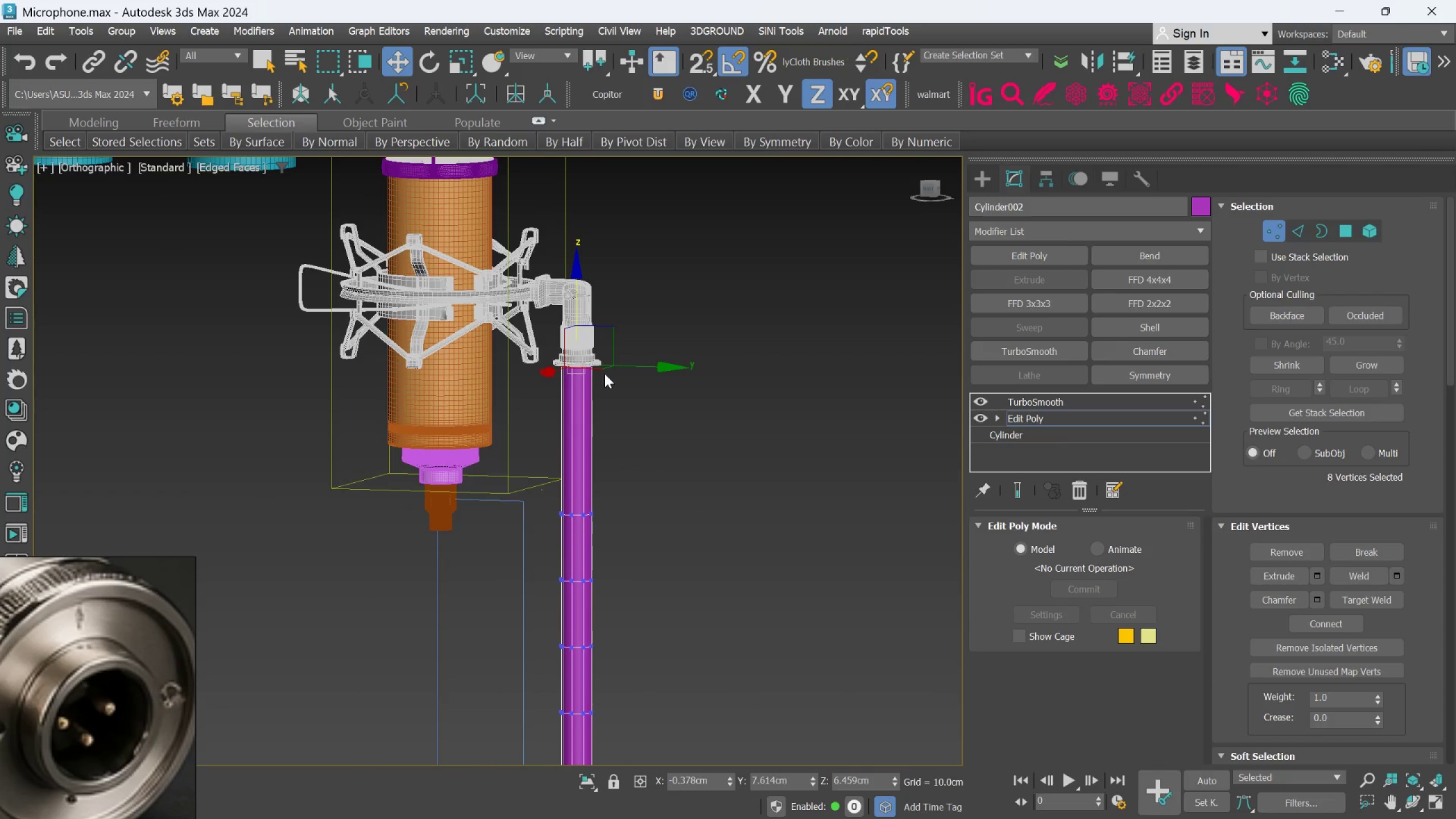 
scroll: coordinate [613, 394], scroll_direction: down, amount: 1.0
 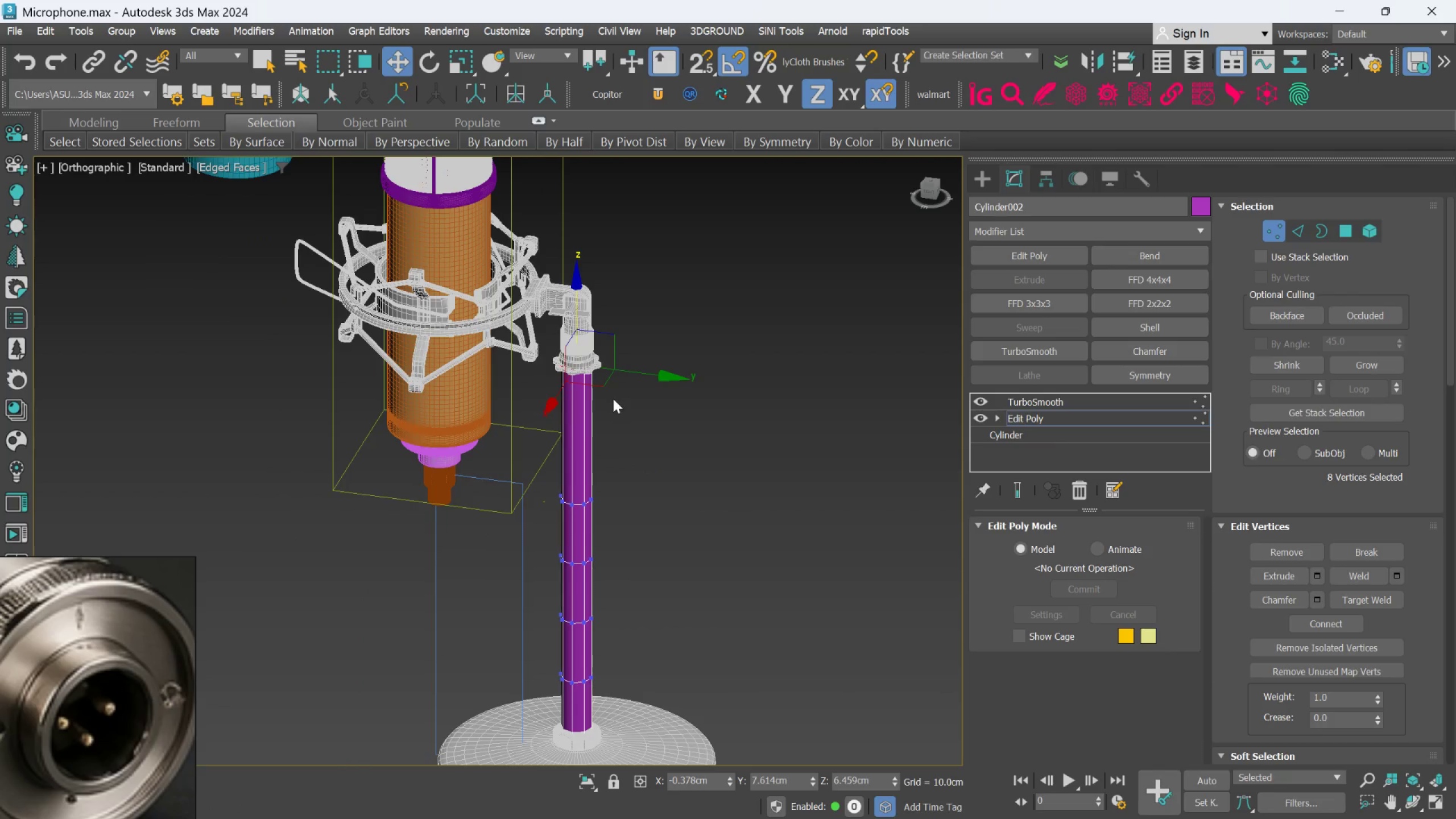 
hold_key(key=AltLeft, duration=0.92)
 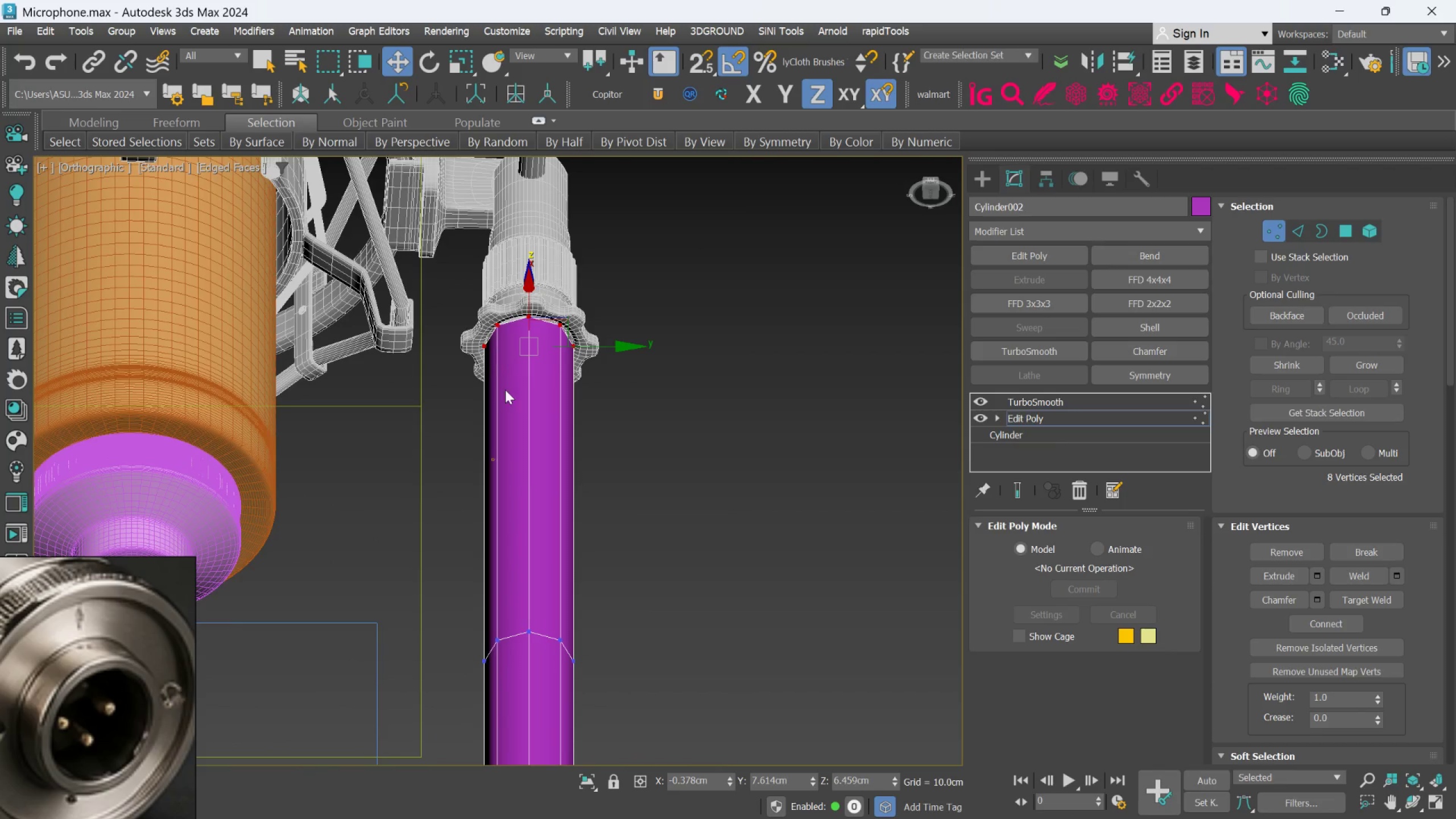 
scroll: coordinate [536, 435], scroll_direction: up, amount: 8.0
 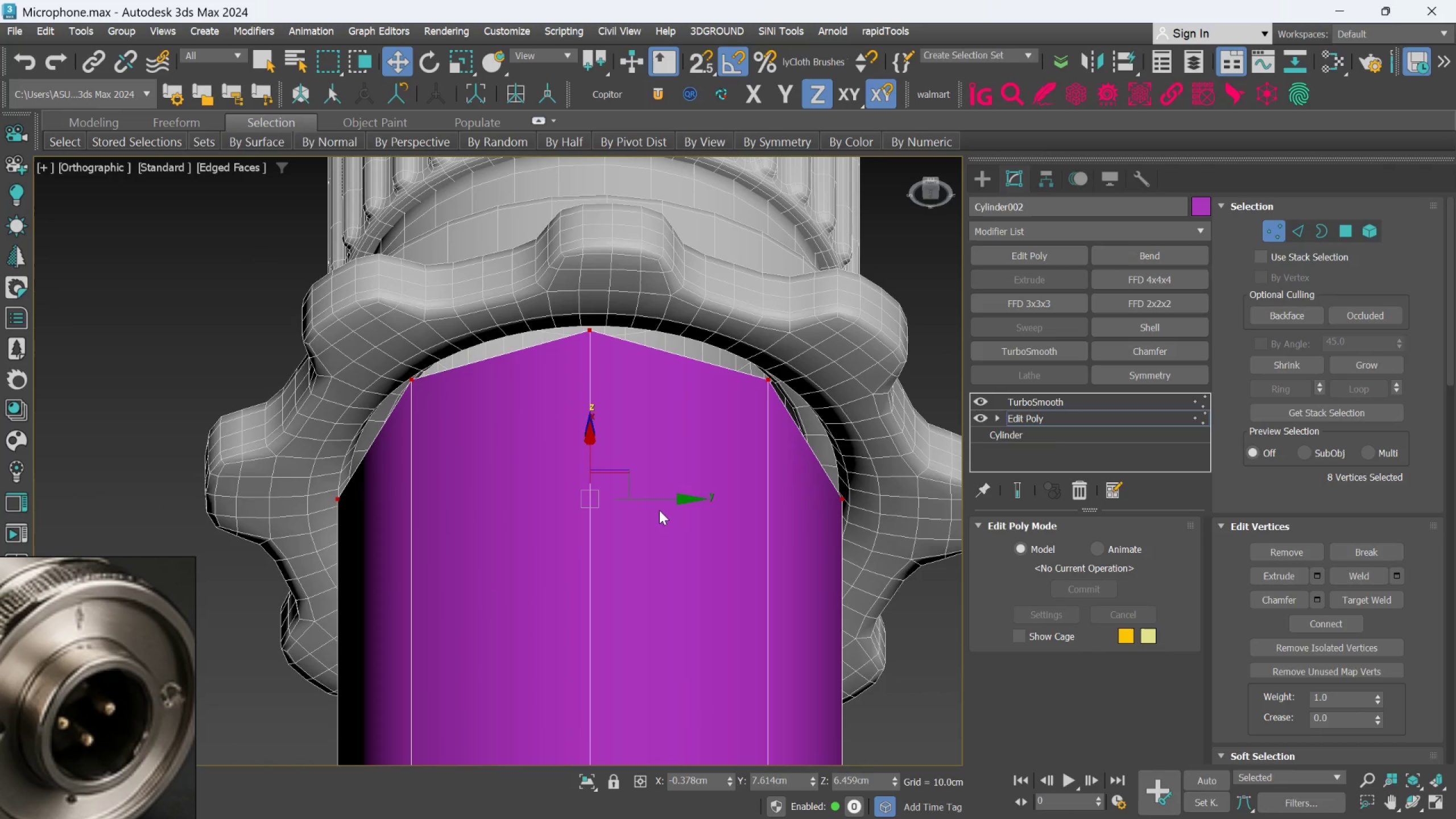 
hold_key(key=AltLeft, duration=0.57)
 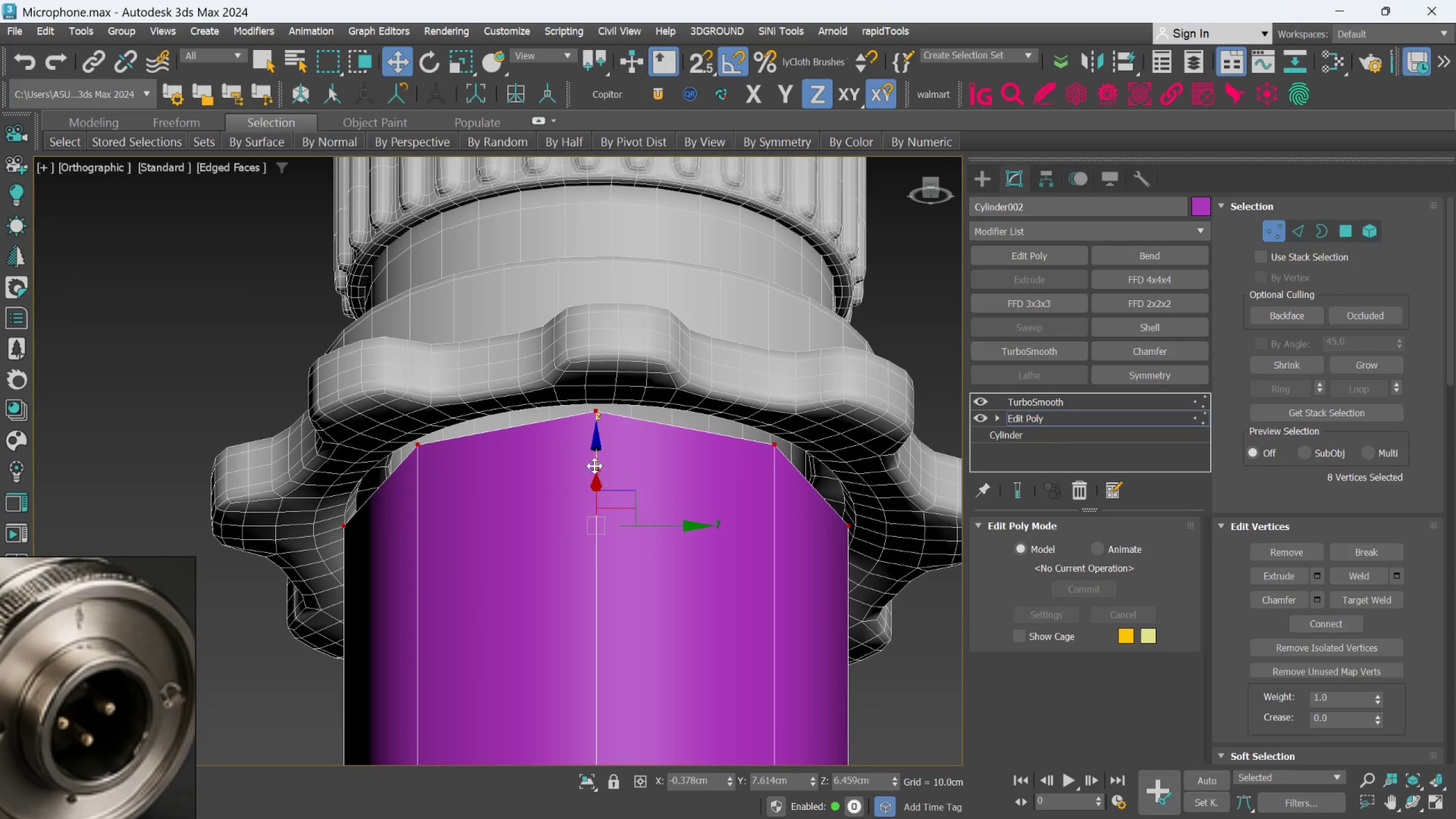 
scroll: coordinate [592, 460], scroll_direction: up, amount: 1.0
 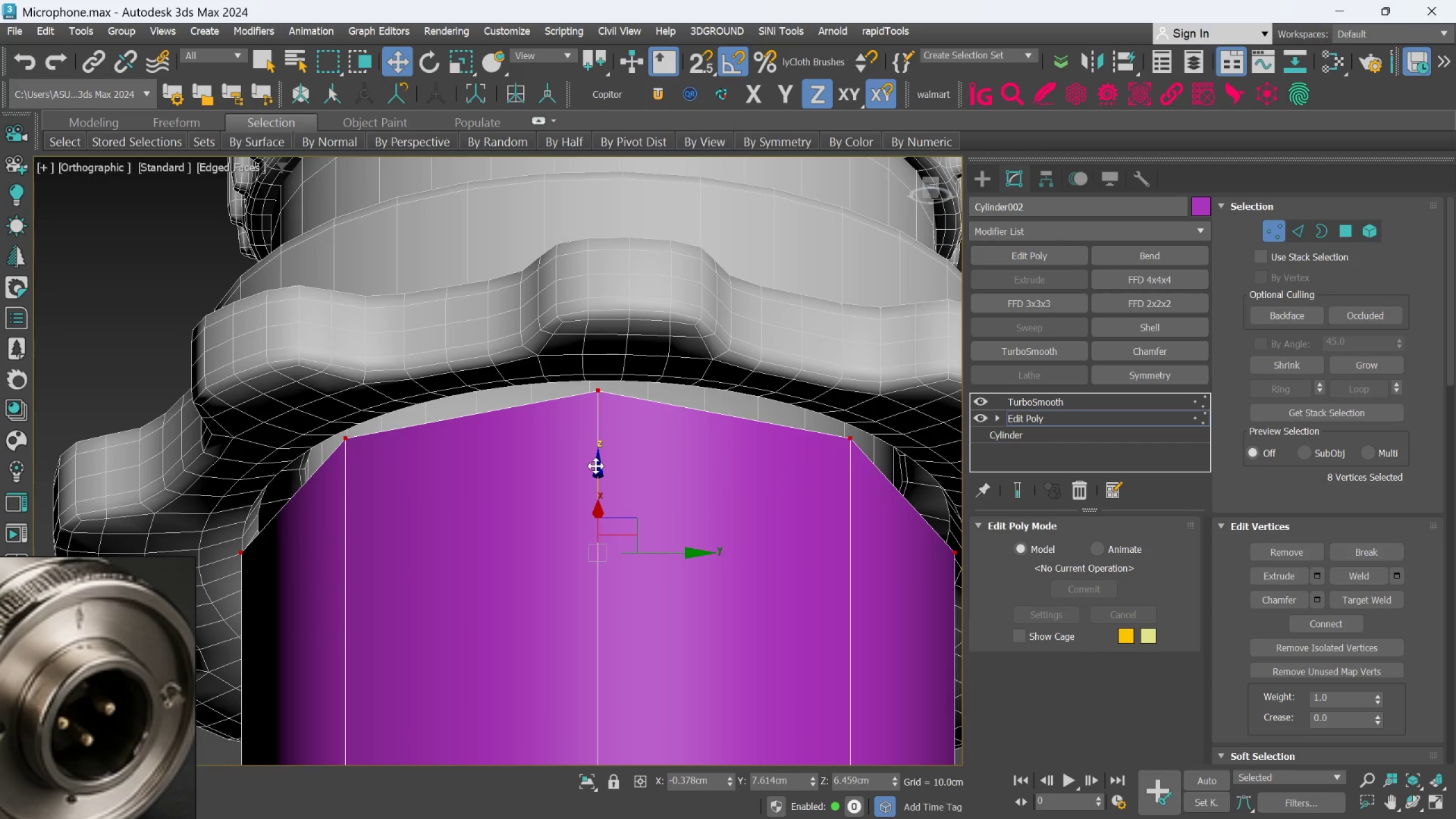 
left_click_drag(start_coordinate=[595, 466], to_coordinate=[602, 413])
 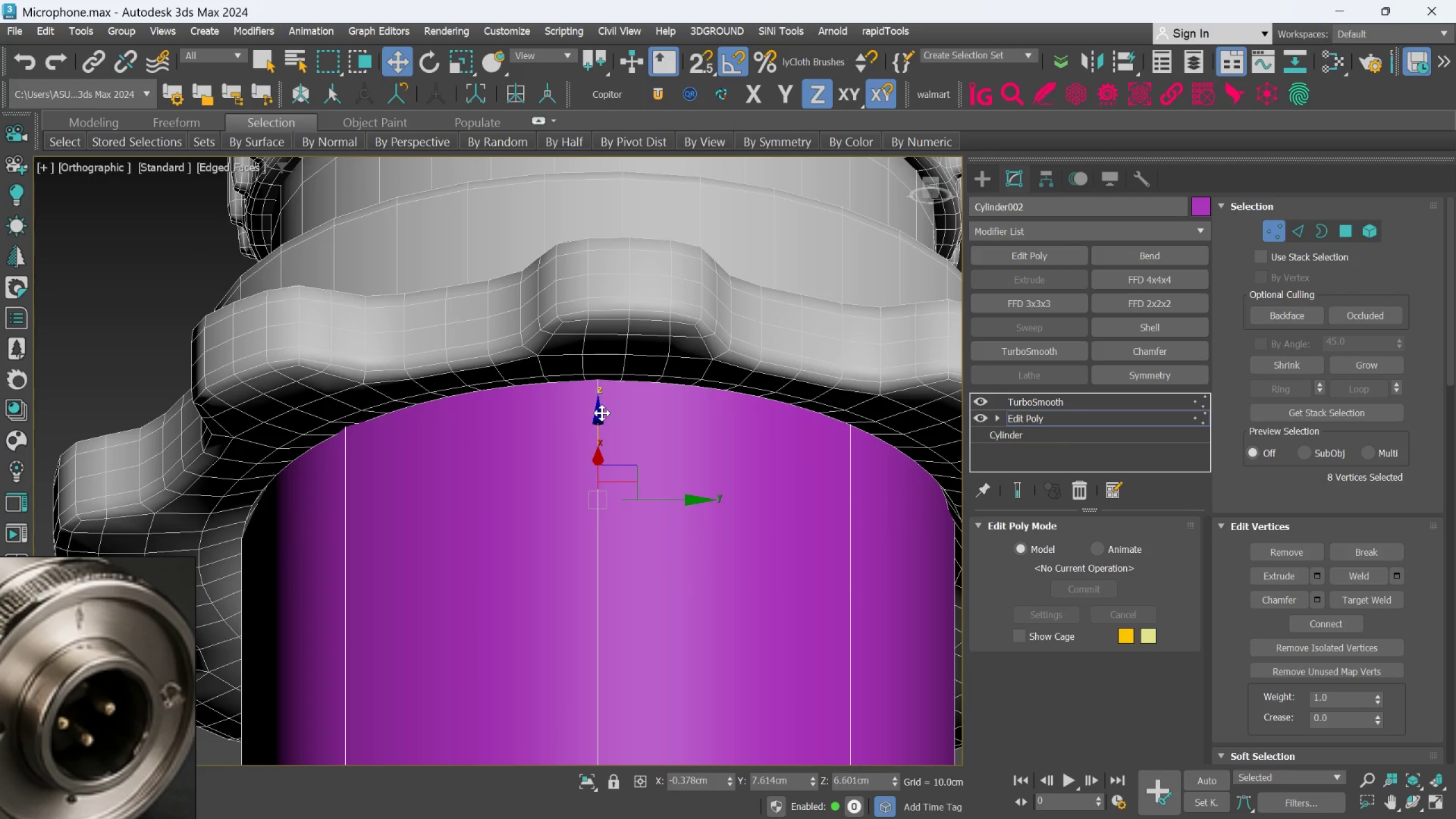 
hold_key(key=AltLeft, duration=1.44)
 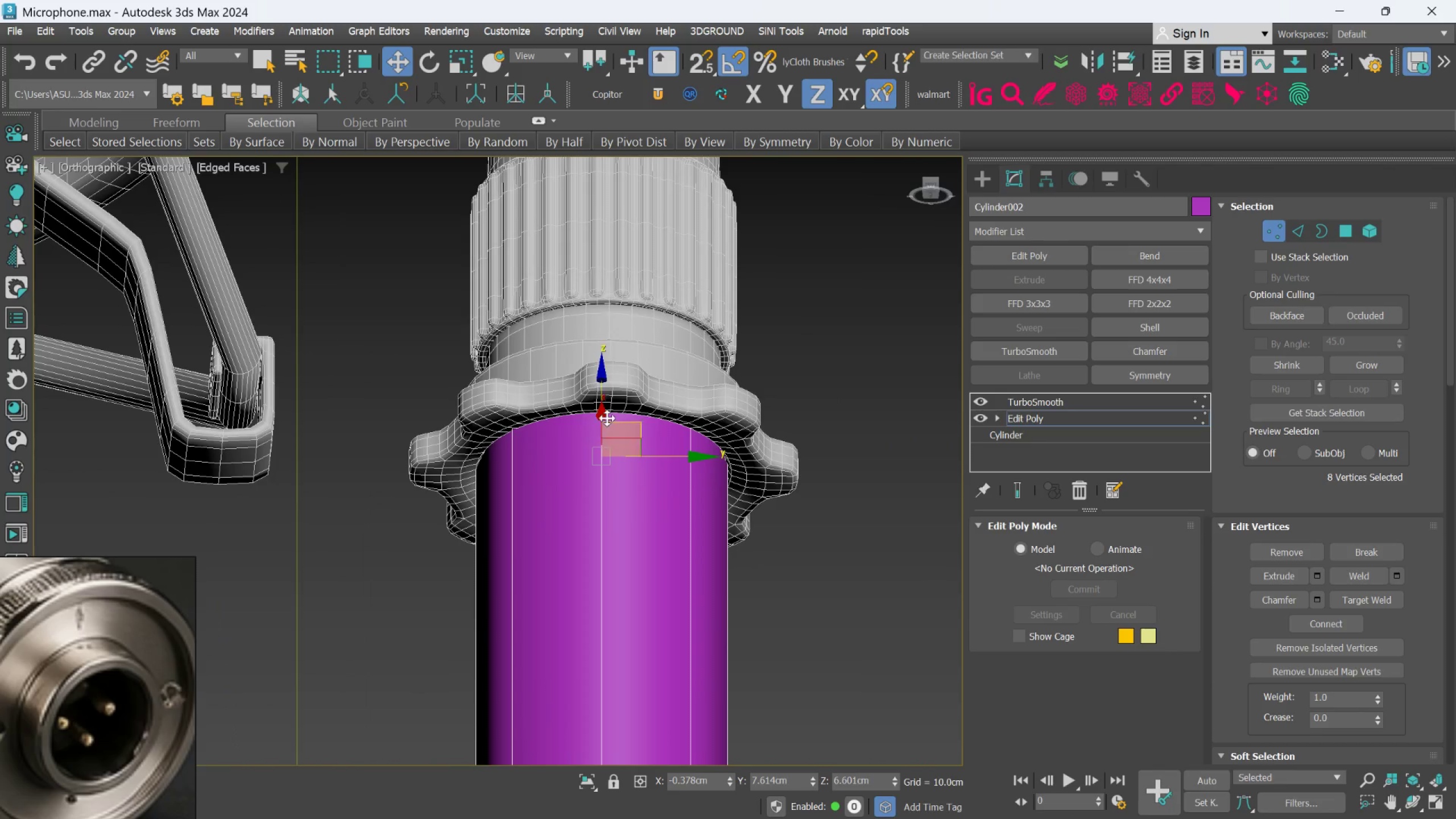 
scroll: coordinate [604, 436], scroll_direction: down, amount: 3.0
 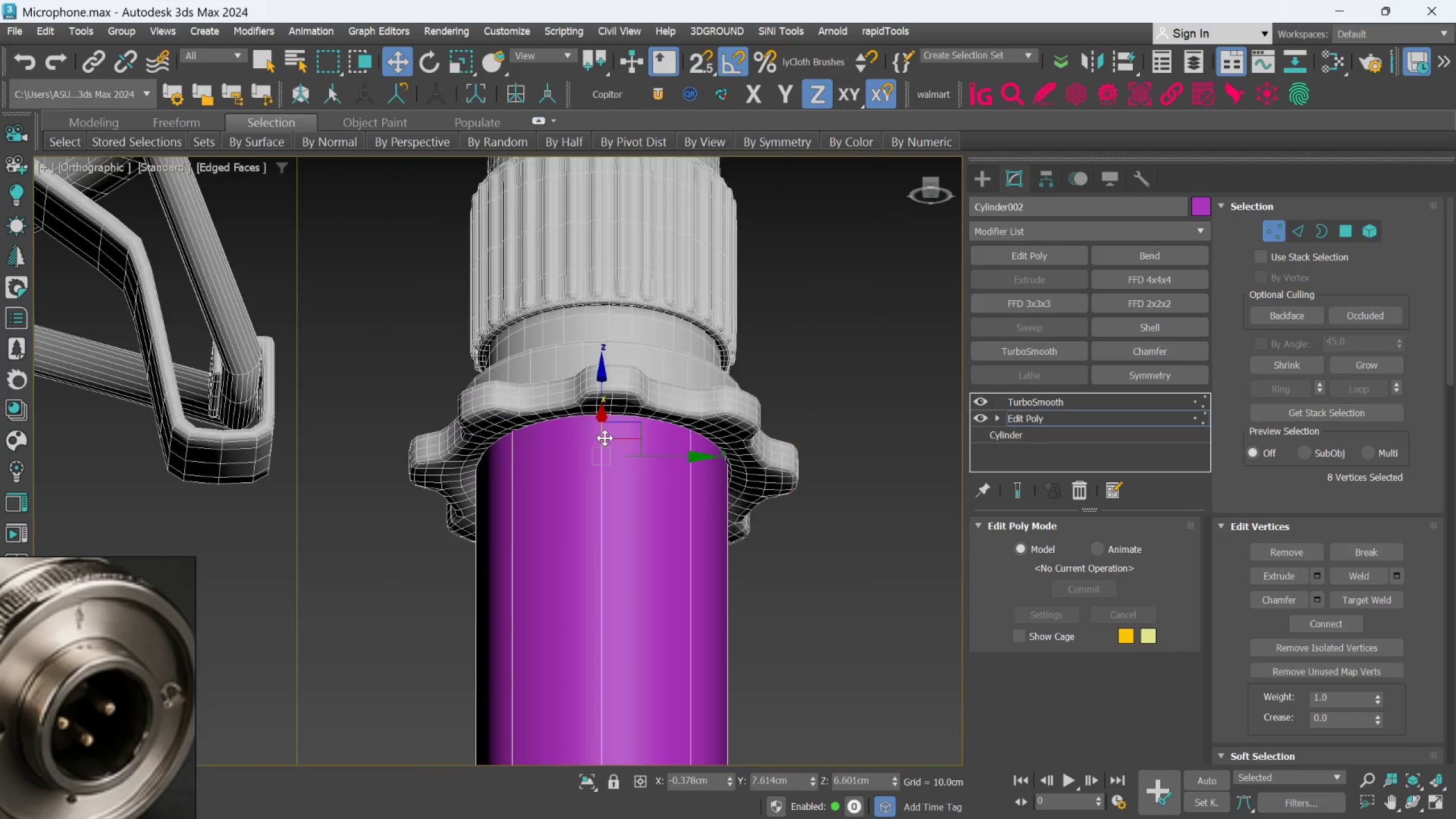 
scroll: coordinate [607, 418], scroll_direction: up, amount: 1.0
 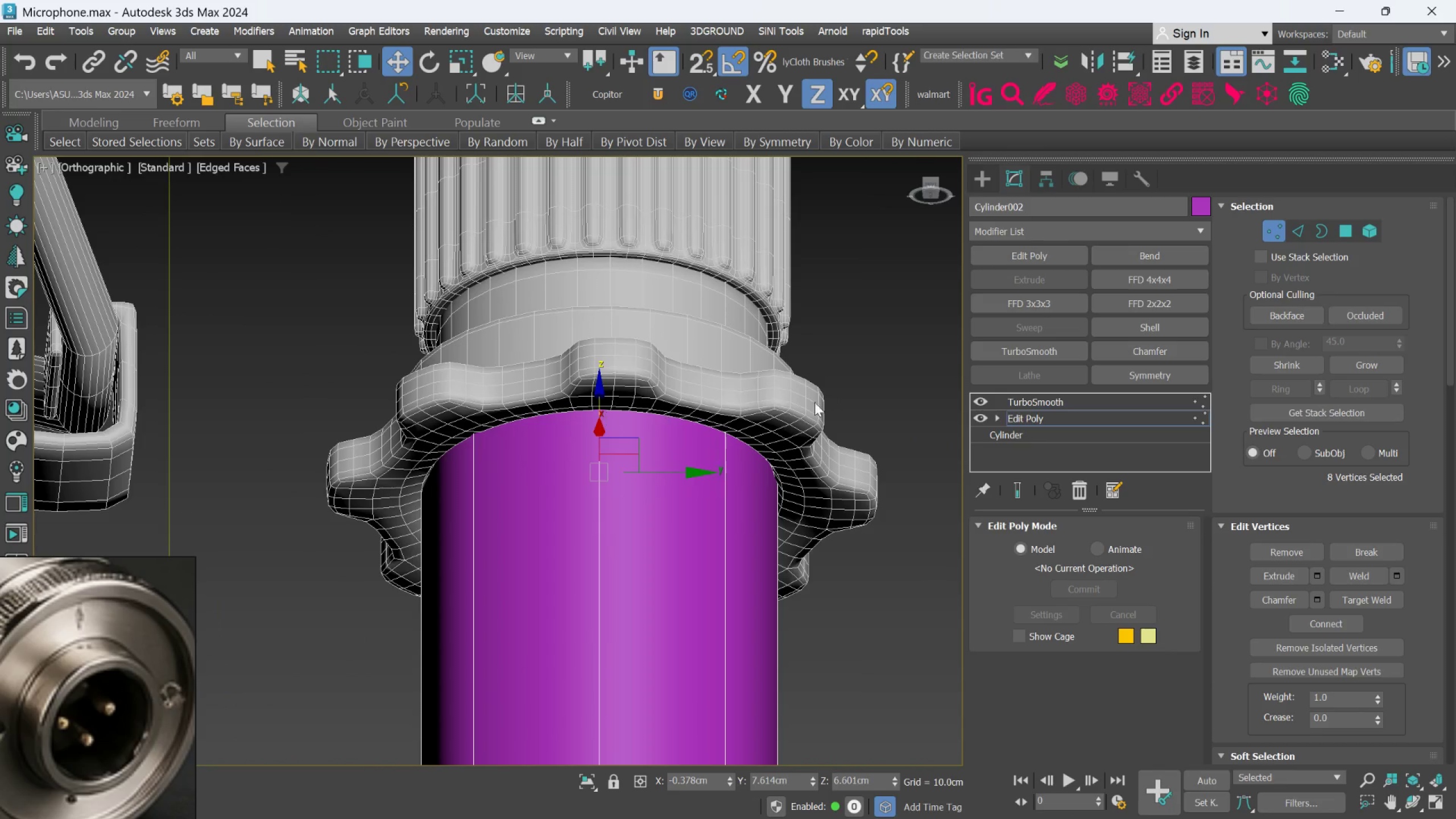 
hold_key(key=AltLeft, duration=0.78)
 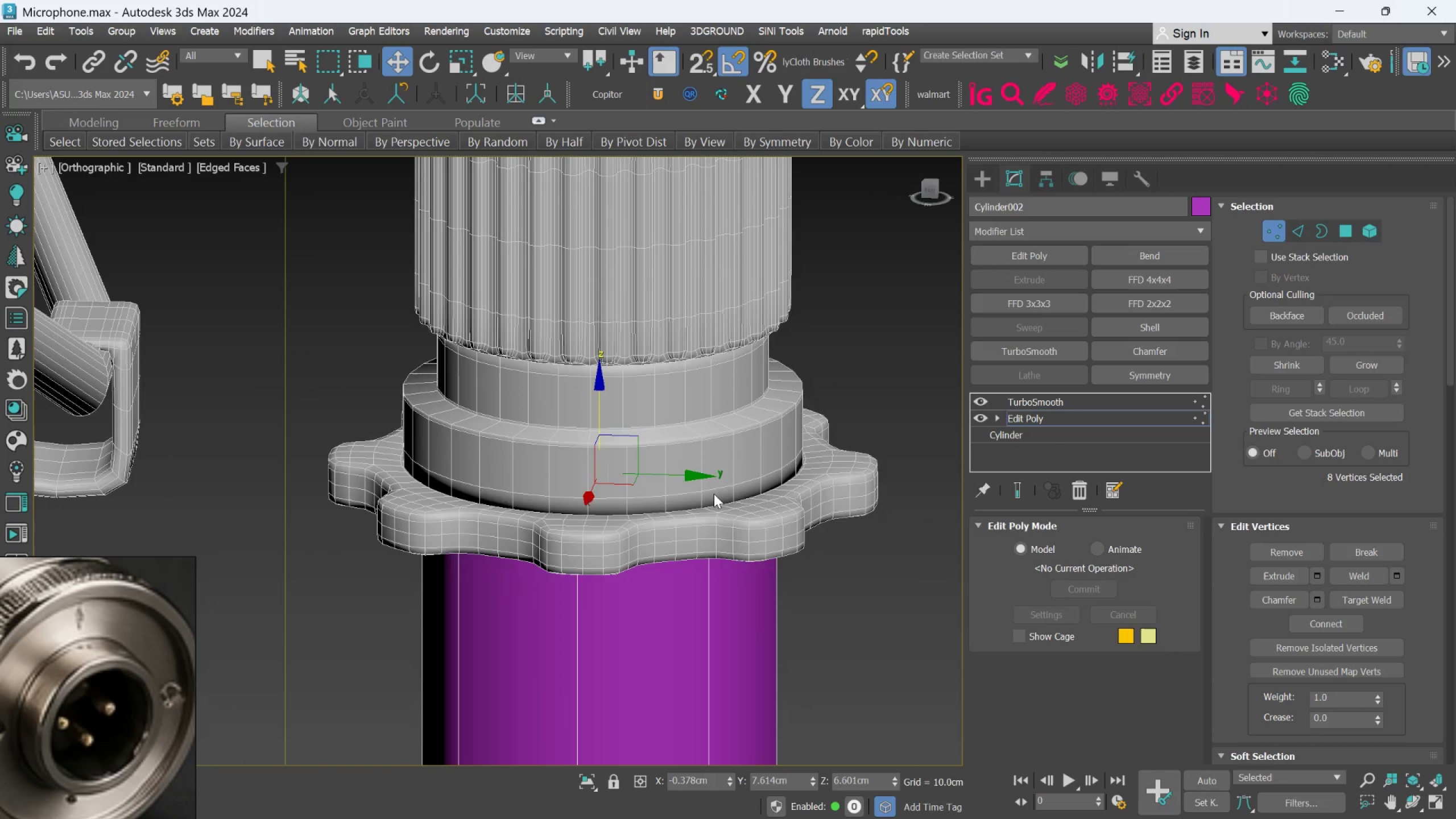 
hold_key(key=AltLeft, duration=0.74)
 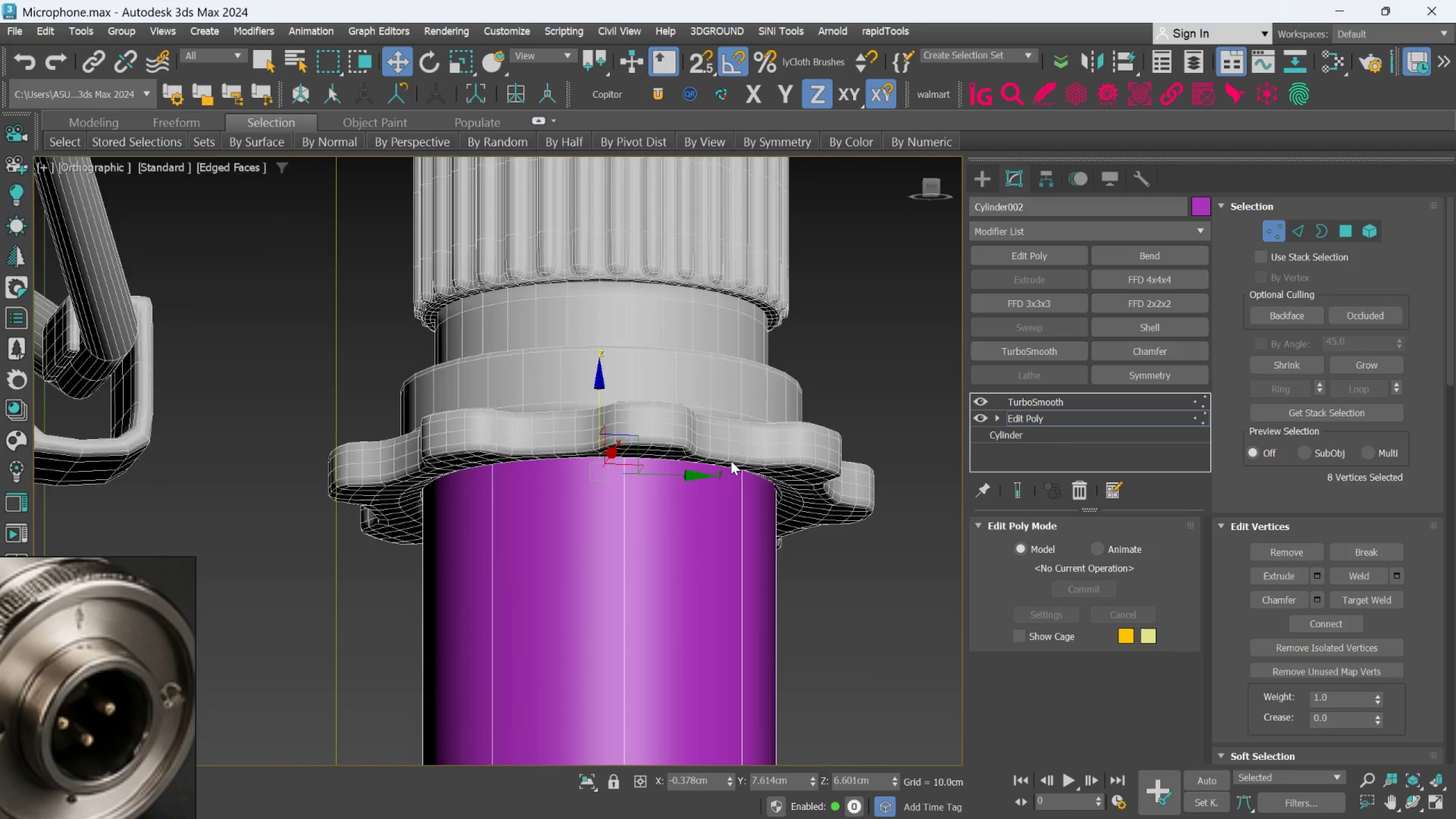 
hold_key(key=AltLeft, duration=0.58)
 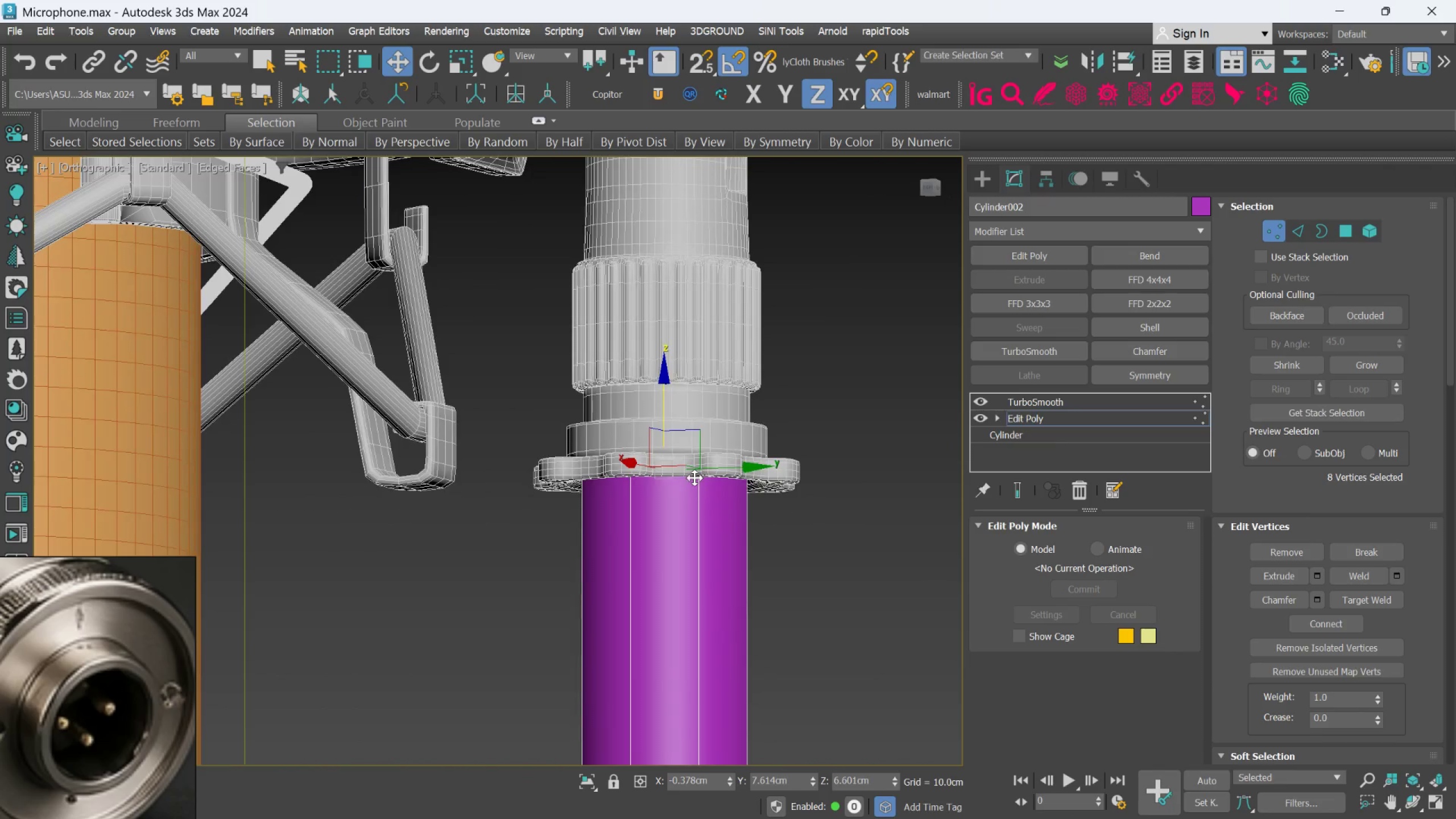 
scroll: coordinate [729, 468], scroll_direction: down, amount: 2.0
 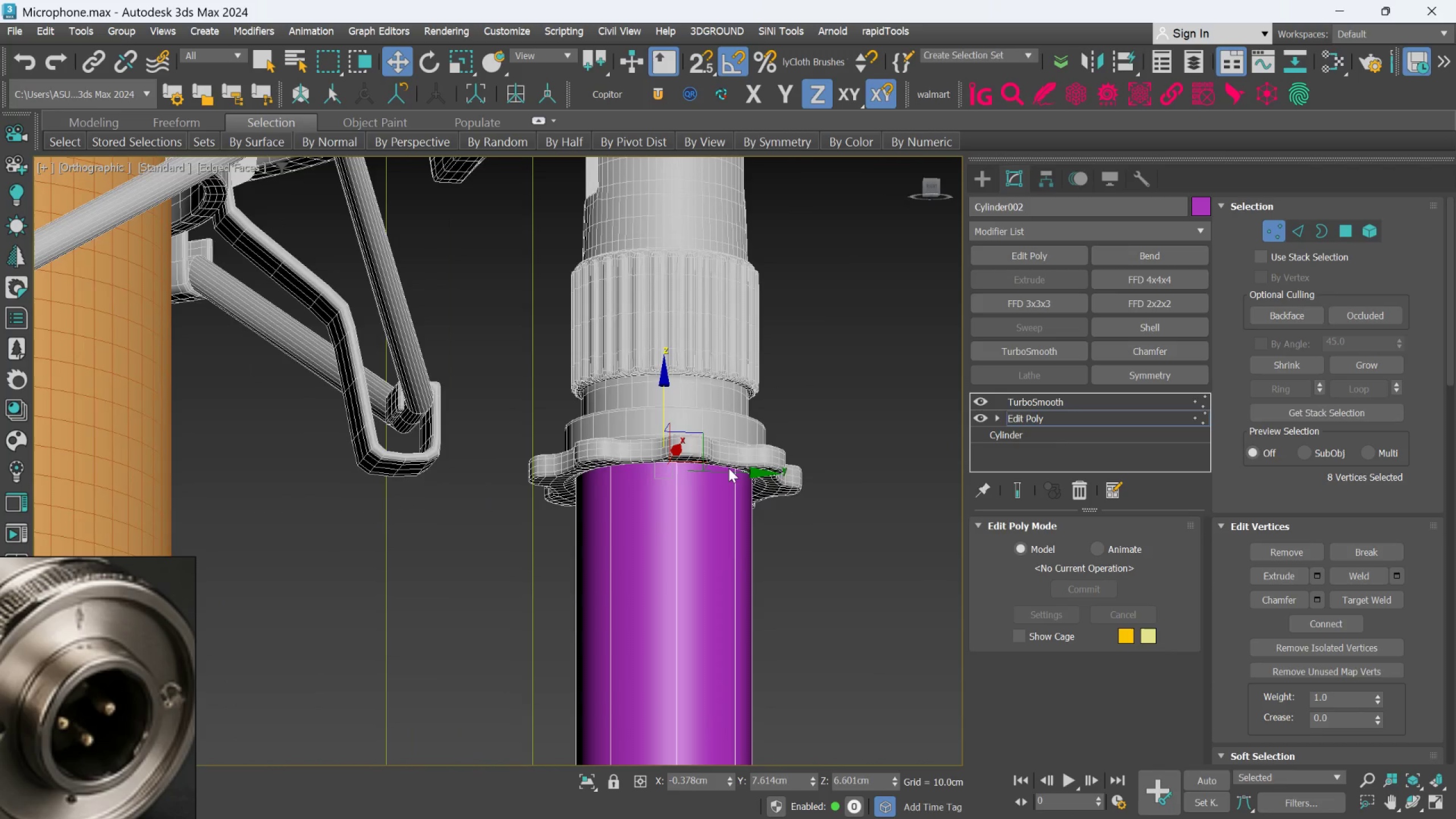 
hold_key(key=AltLeft, duration=0.78)
 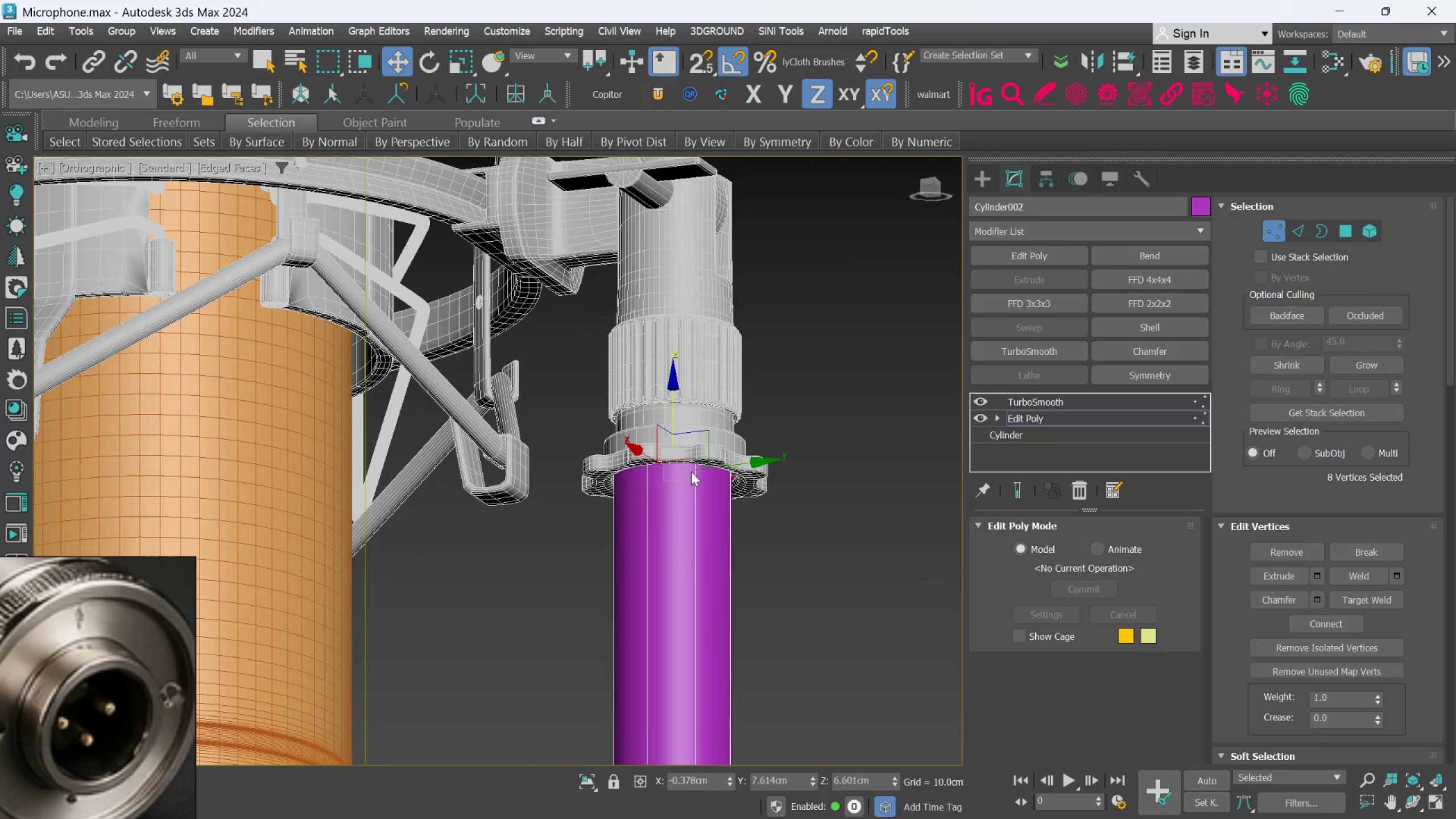 
scroll: coordinate [694, 478], scroll_direction: down, amount: 1.0
 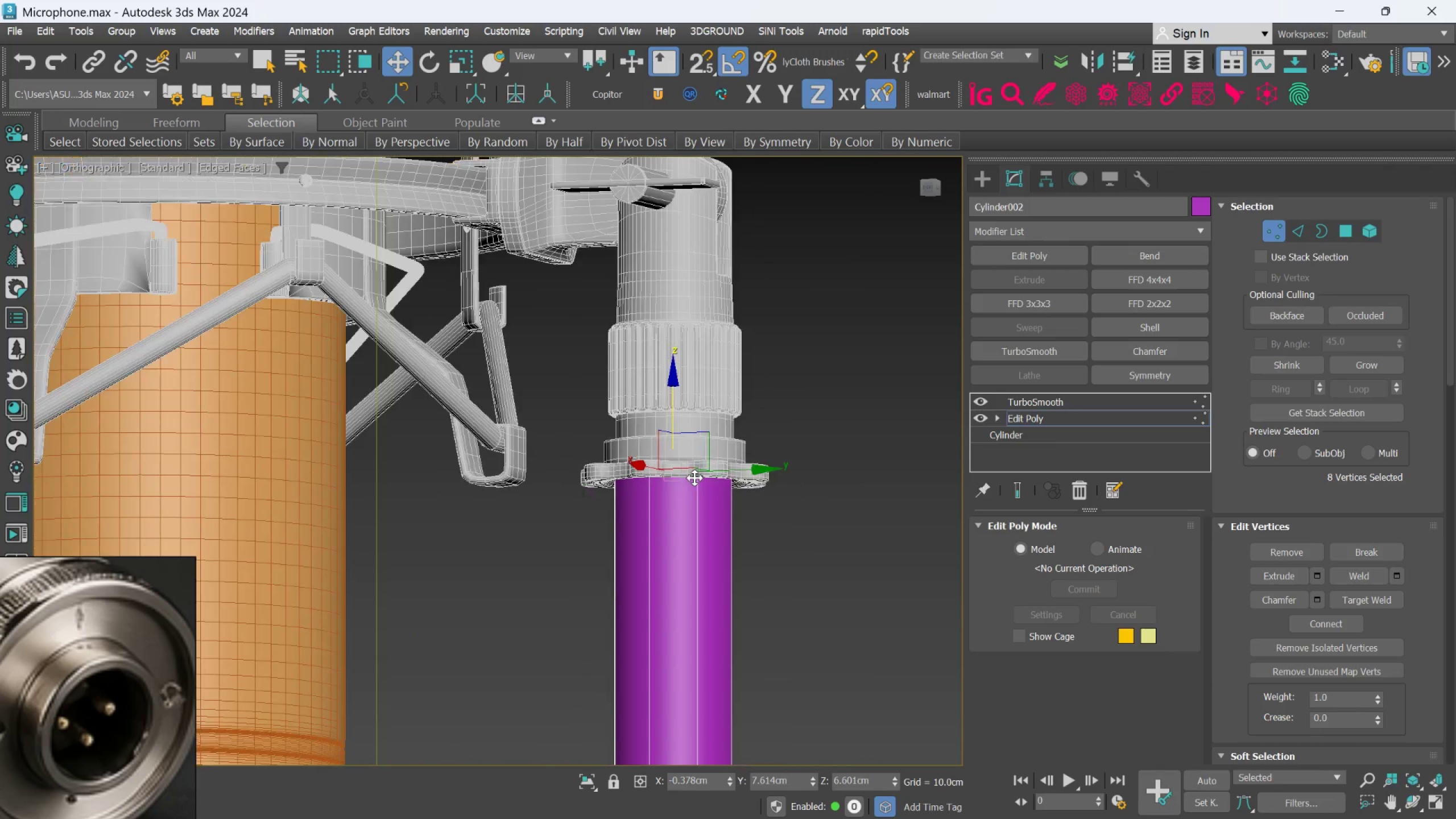 
hold_key(key=AltLeft, duration=0.39)
 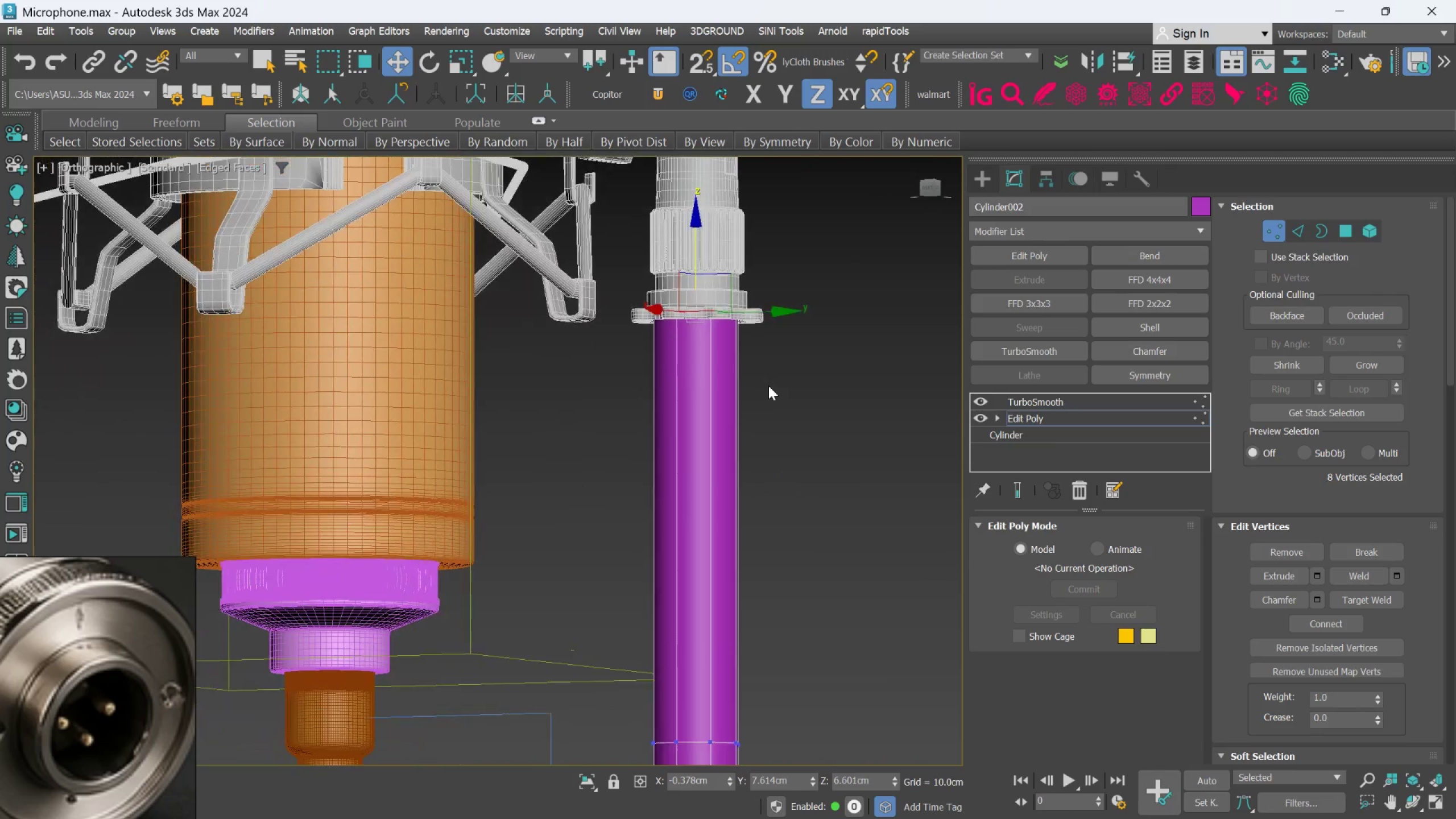 
scroll: coordinate [690, 491], scroll_direction: down, amount: 1.0
 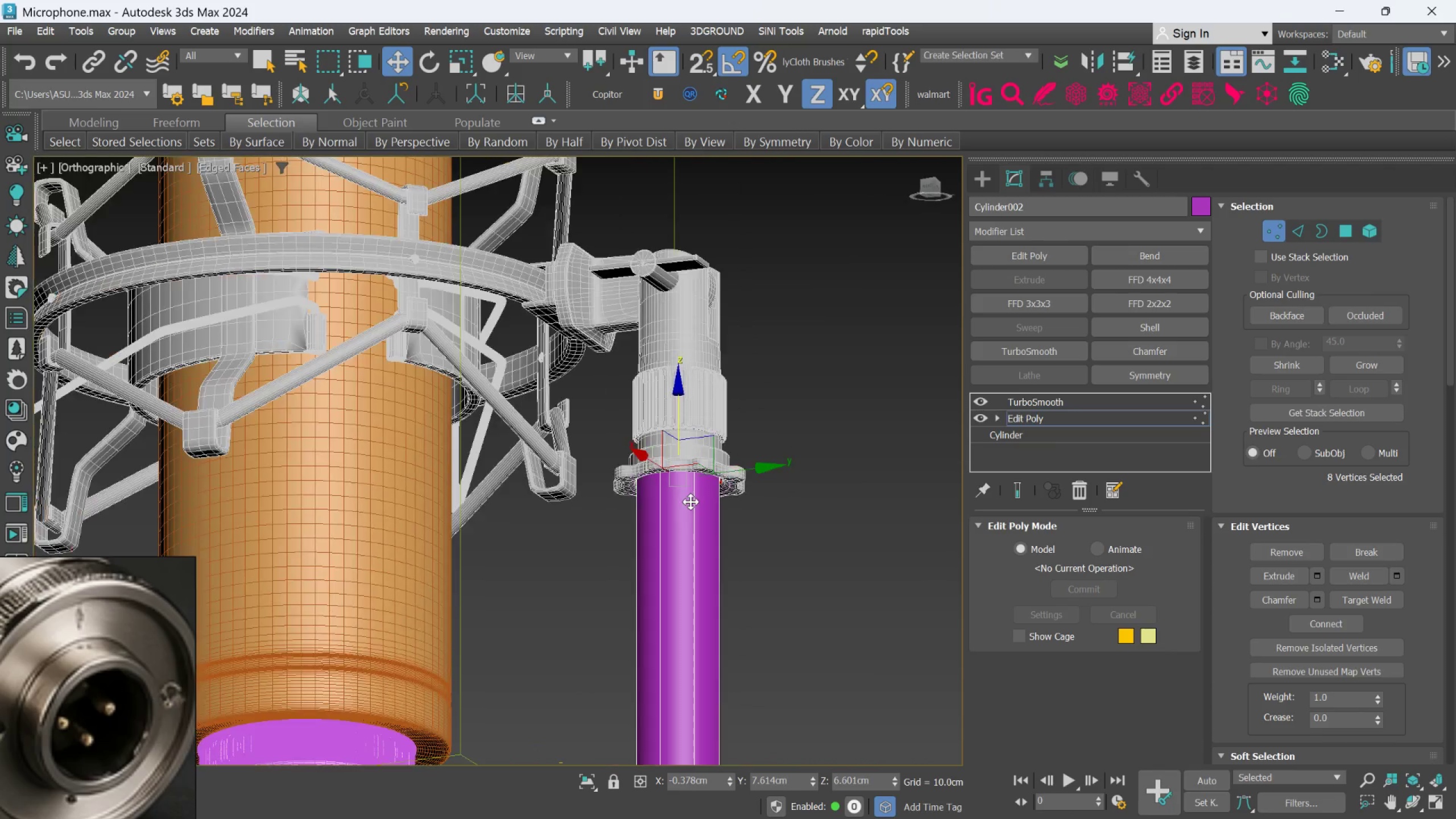 
hold_key(key=AltLeft, duration=0.9)
 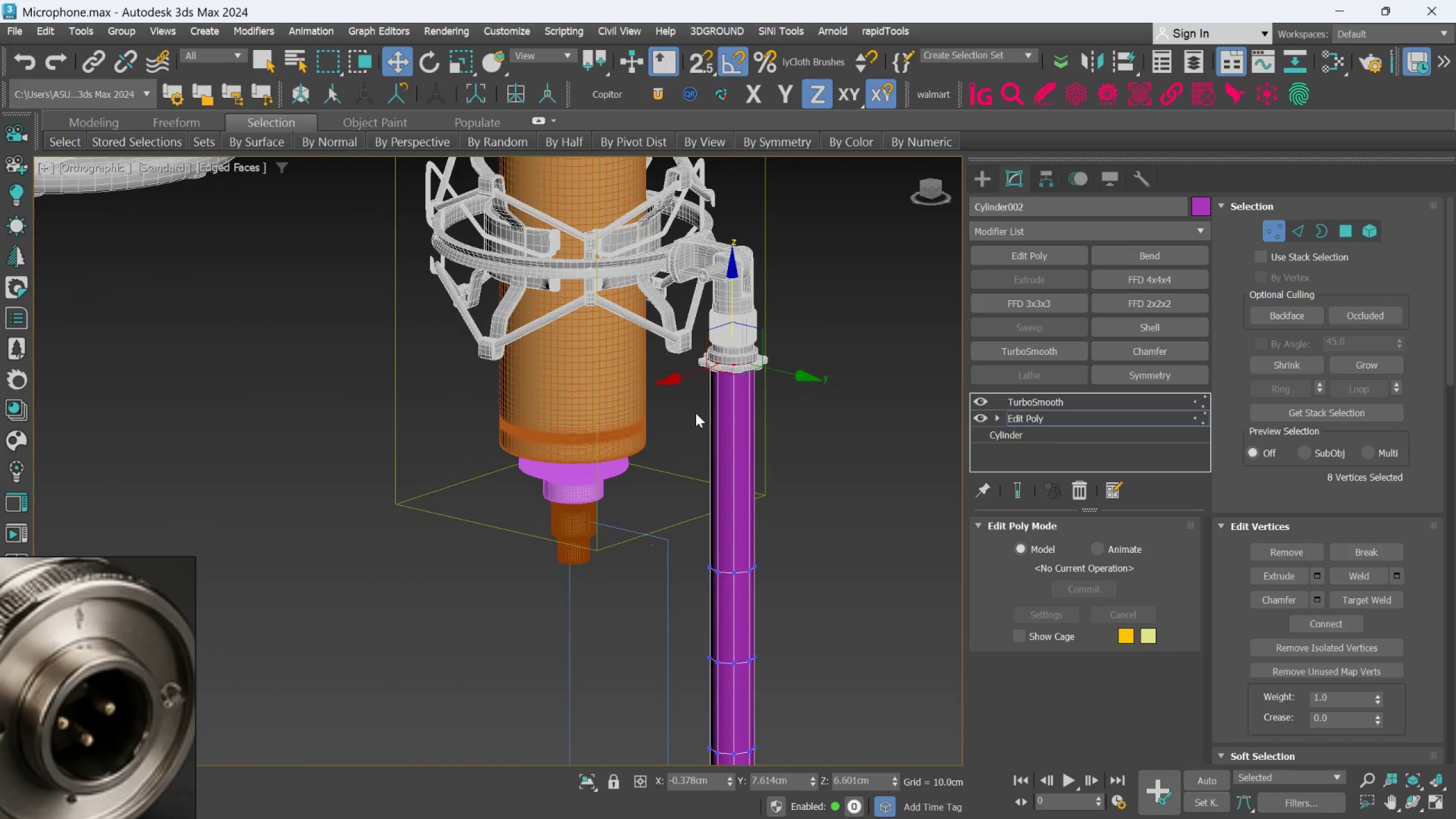 
scroll: coordinate [768, 413], scroll_direction: down, amount: 2.0
 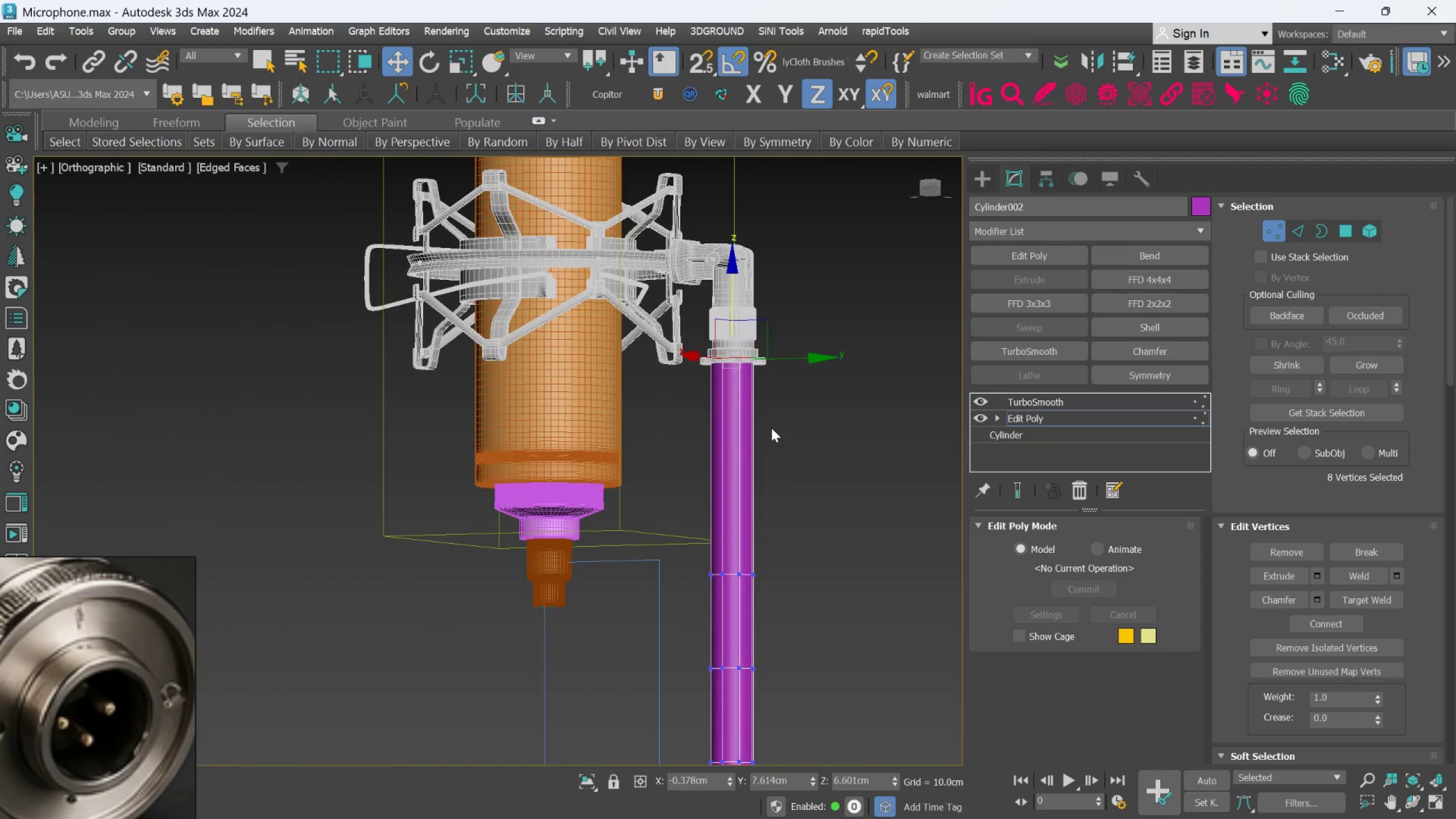 
hold_key(key=AltLeft, duration=0.47)
 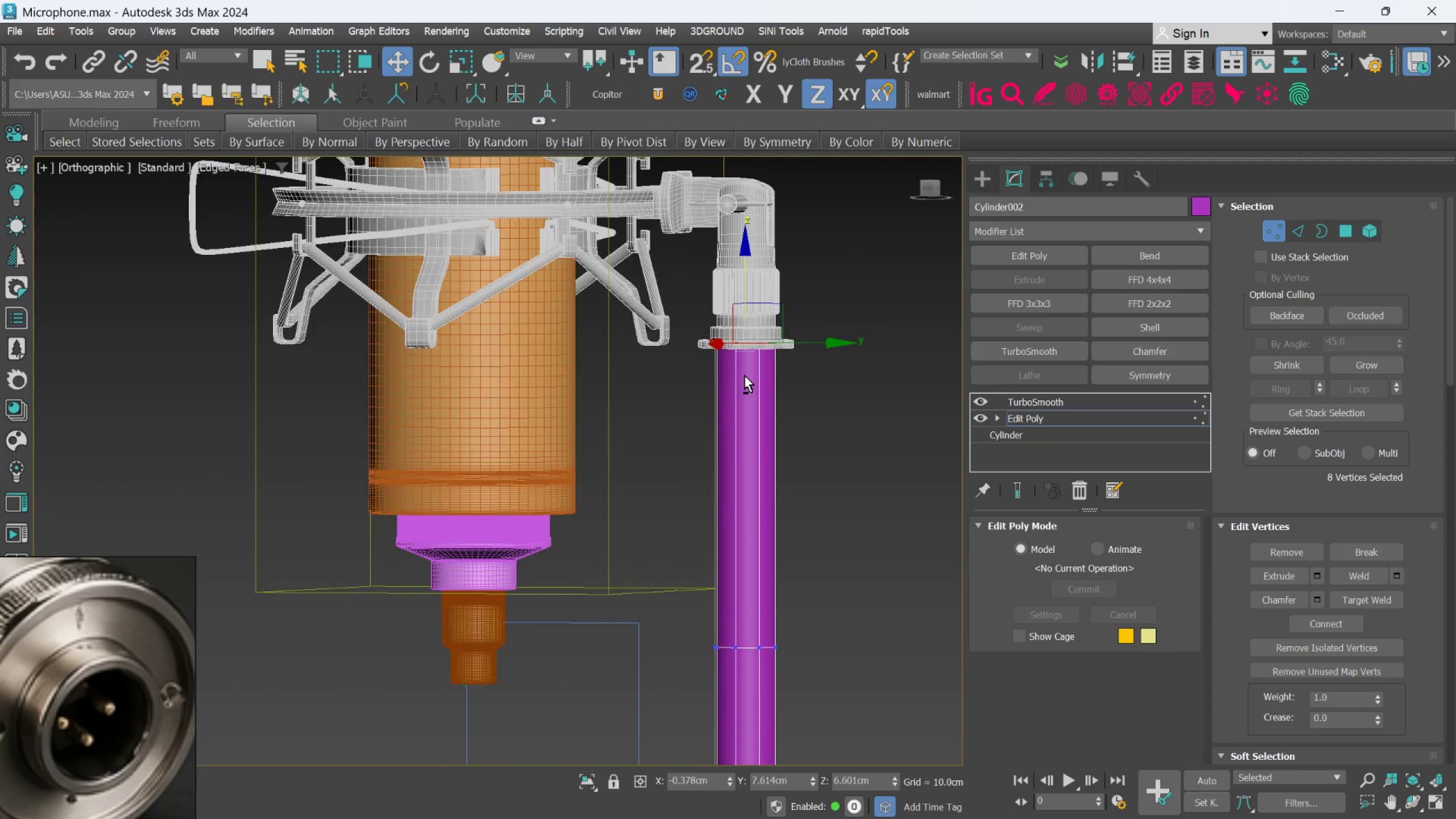 
scroll: coordinate [701, 402], scroll_direction: up, amount: 1.0
 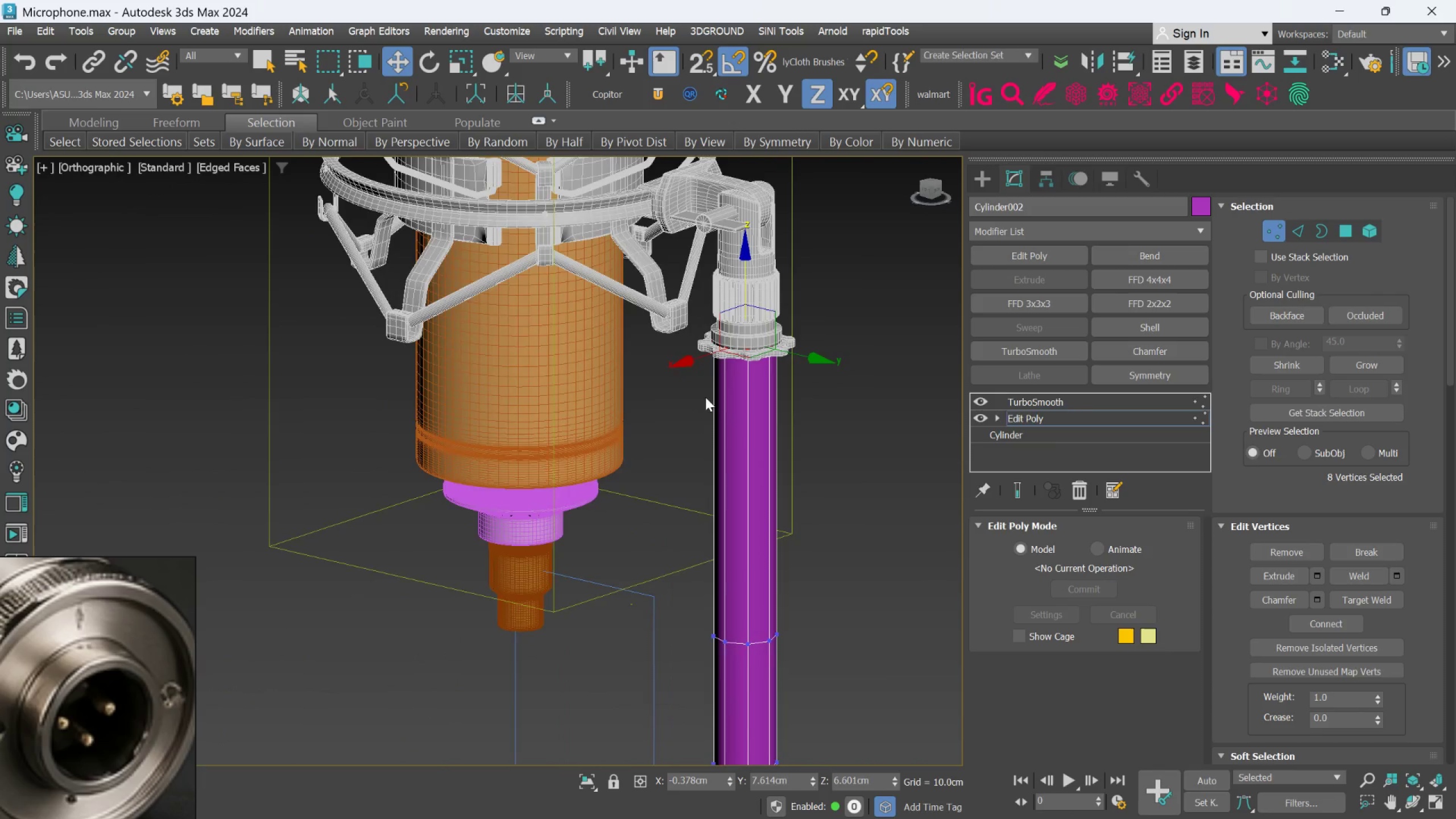 
hold_key(key=AltLeft, duration=0.57)
 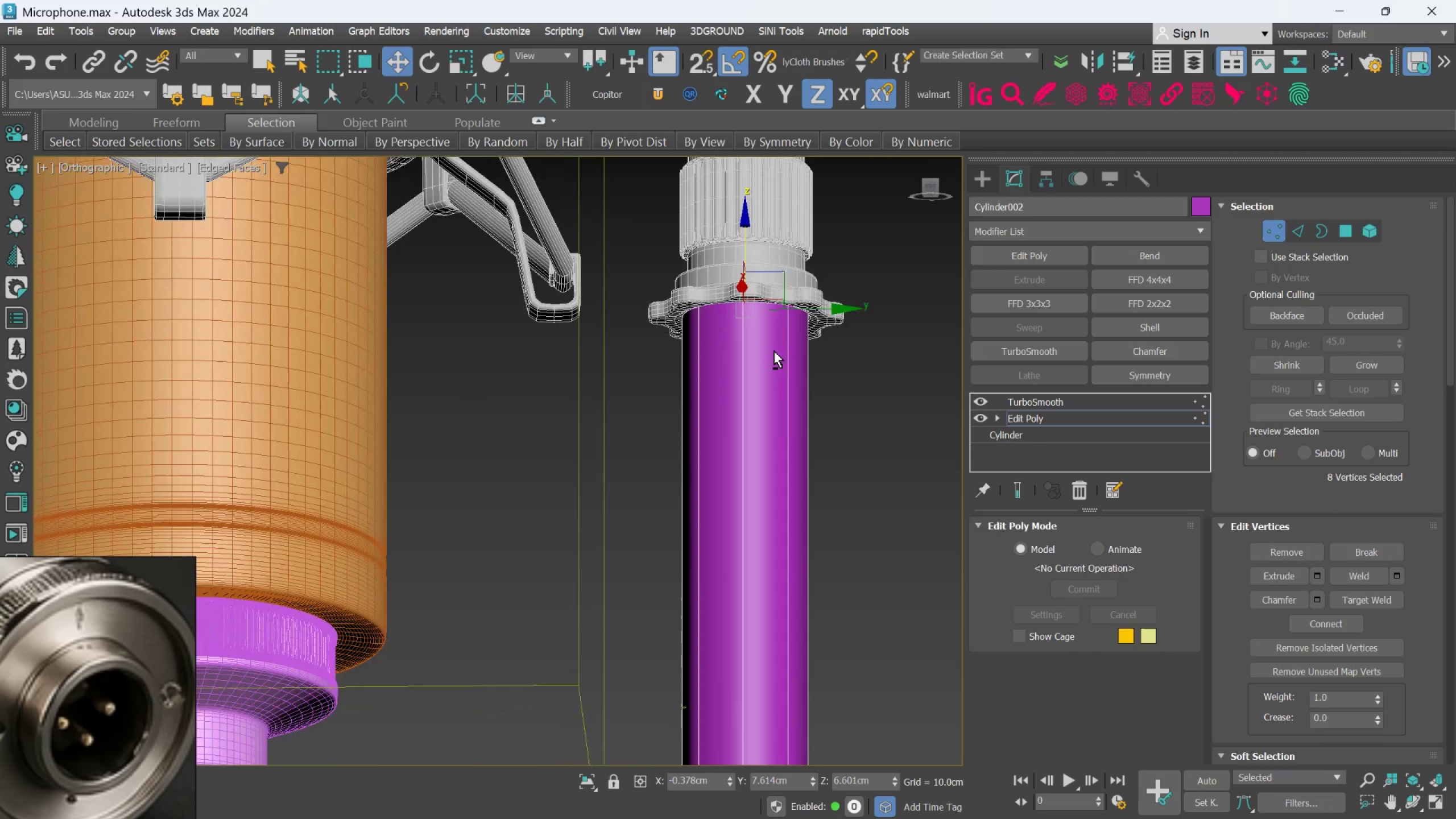 
scroll: coordinate [745, 375], scroll_direction: up, amount: 2.0
 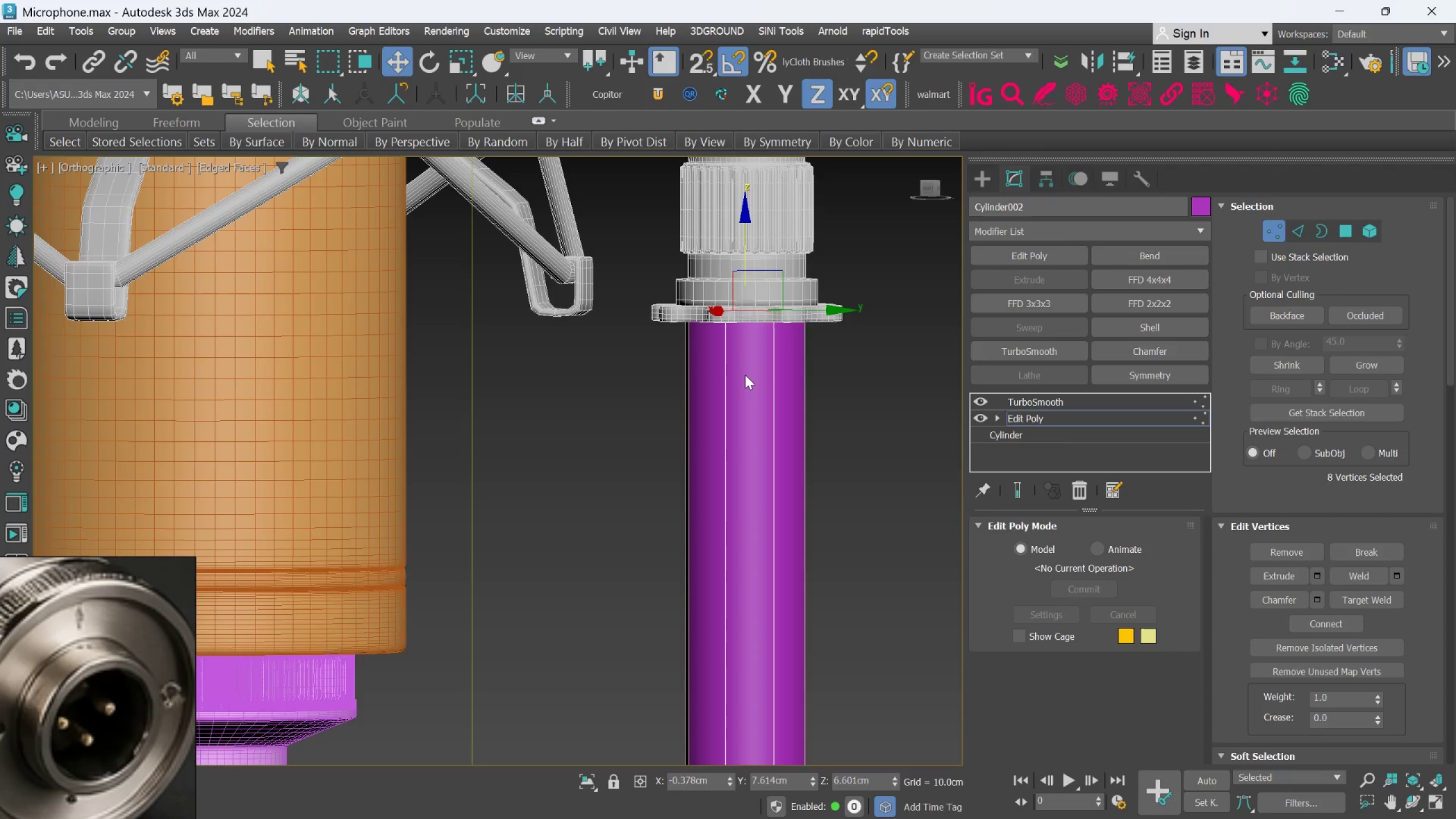 
hold_key(key=AltLeft, duration=0.3)
 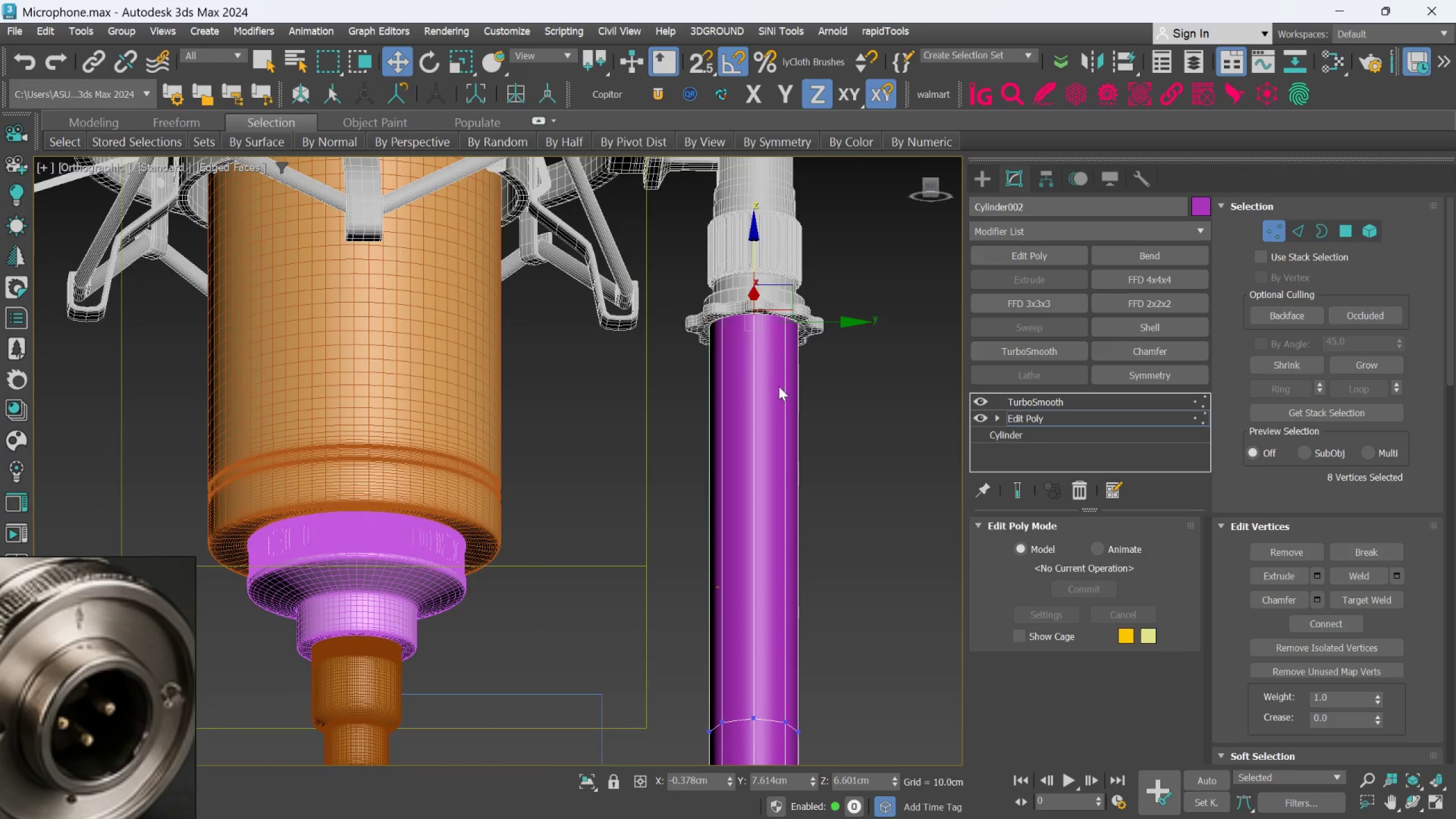 
scroll: coordinate [775, 351], scroll_direction: down, amount: 1.0
 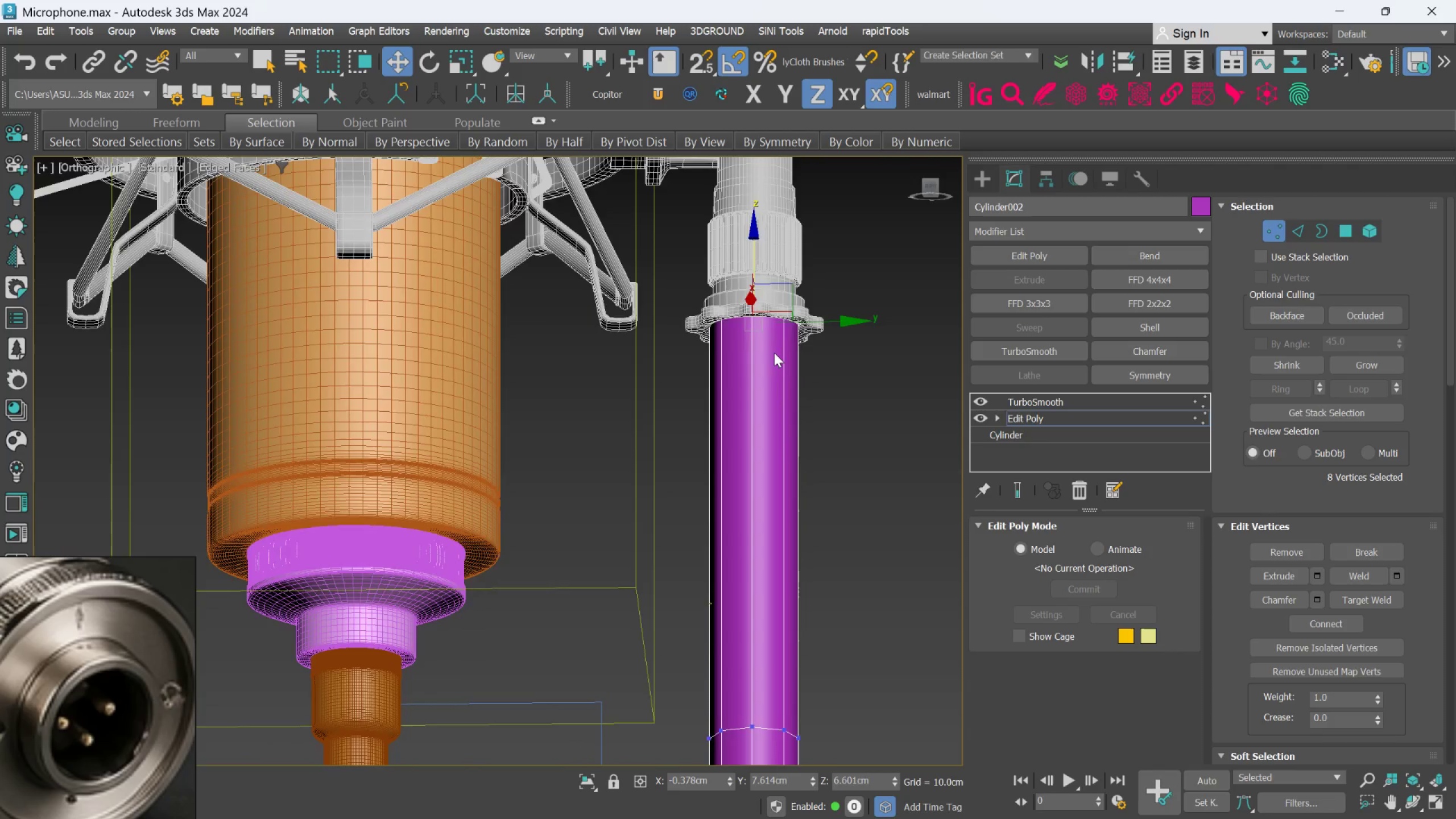 
hold_key(key=AltLeft, duration=0.67)
 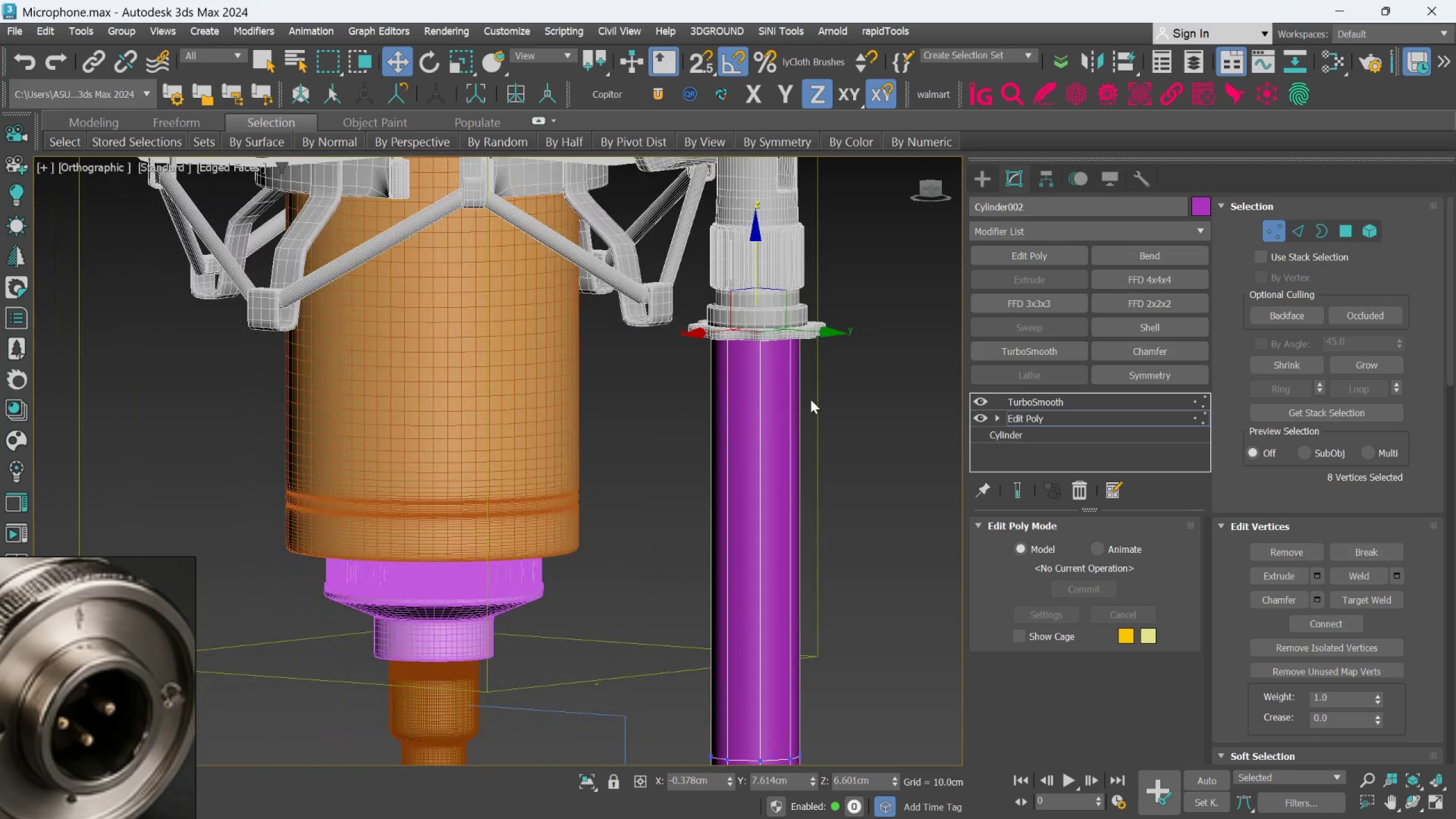 
hold_key(key=AltLeft, duration=0.45)
 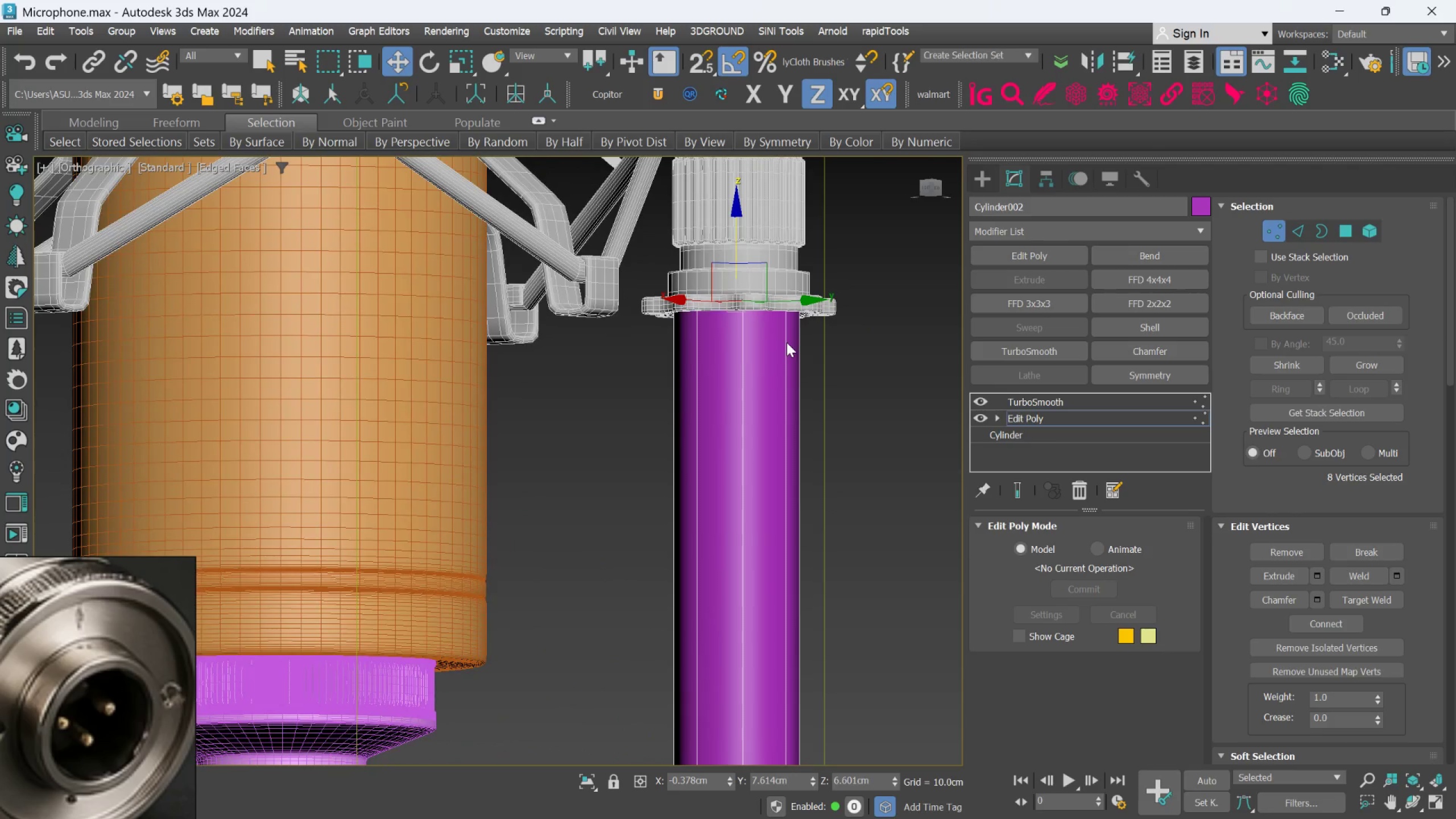 
scroll: coordinate [801, 383], scroll_direction: up, amount: 1.0
 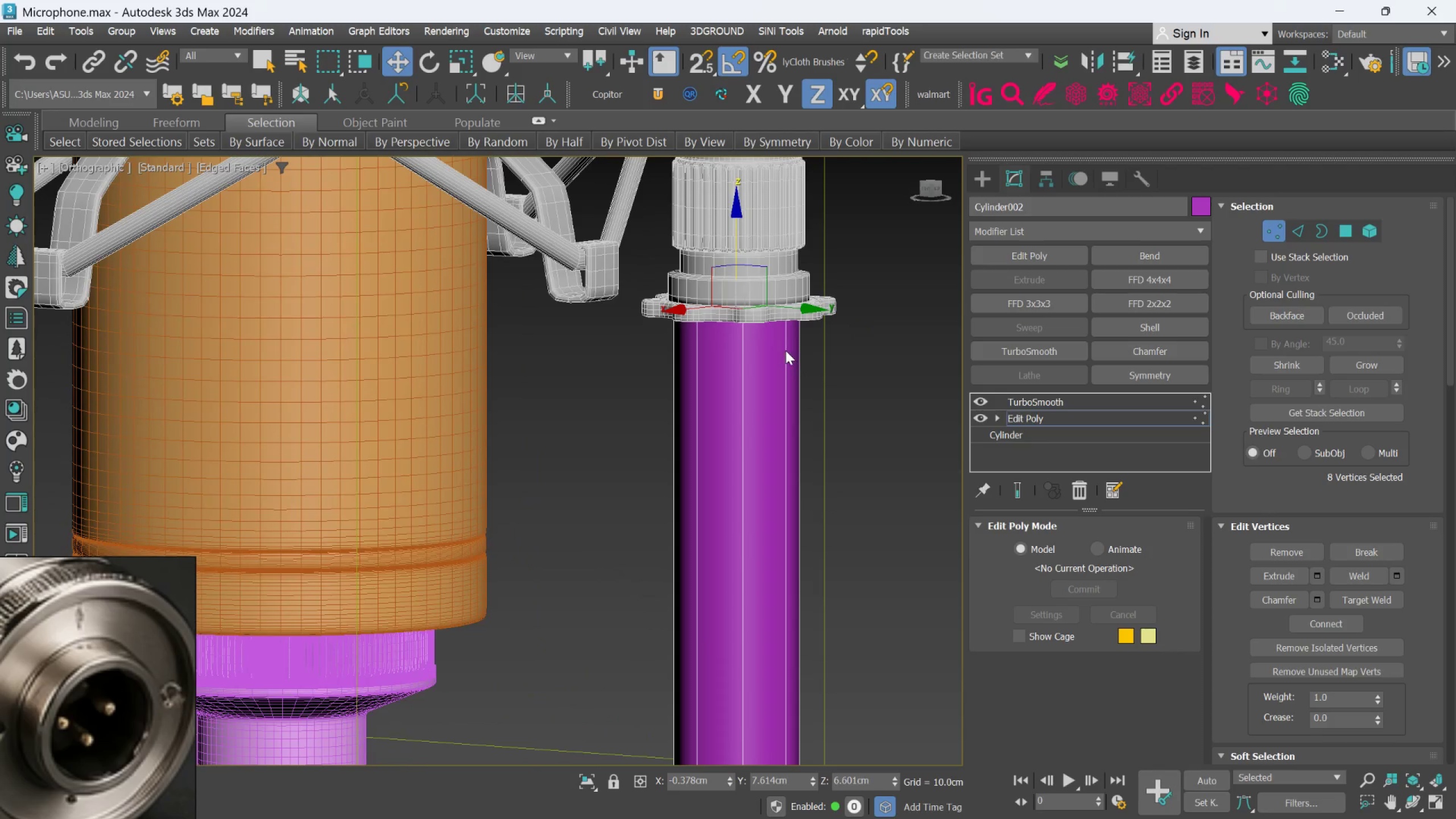 
key(Meta+MetaLeft)
 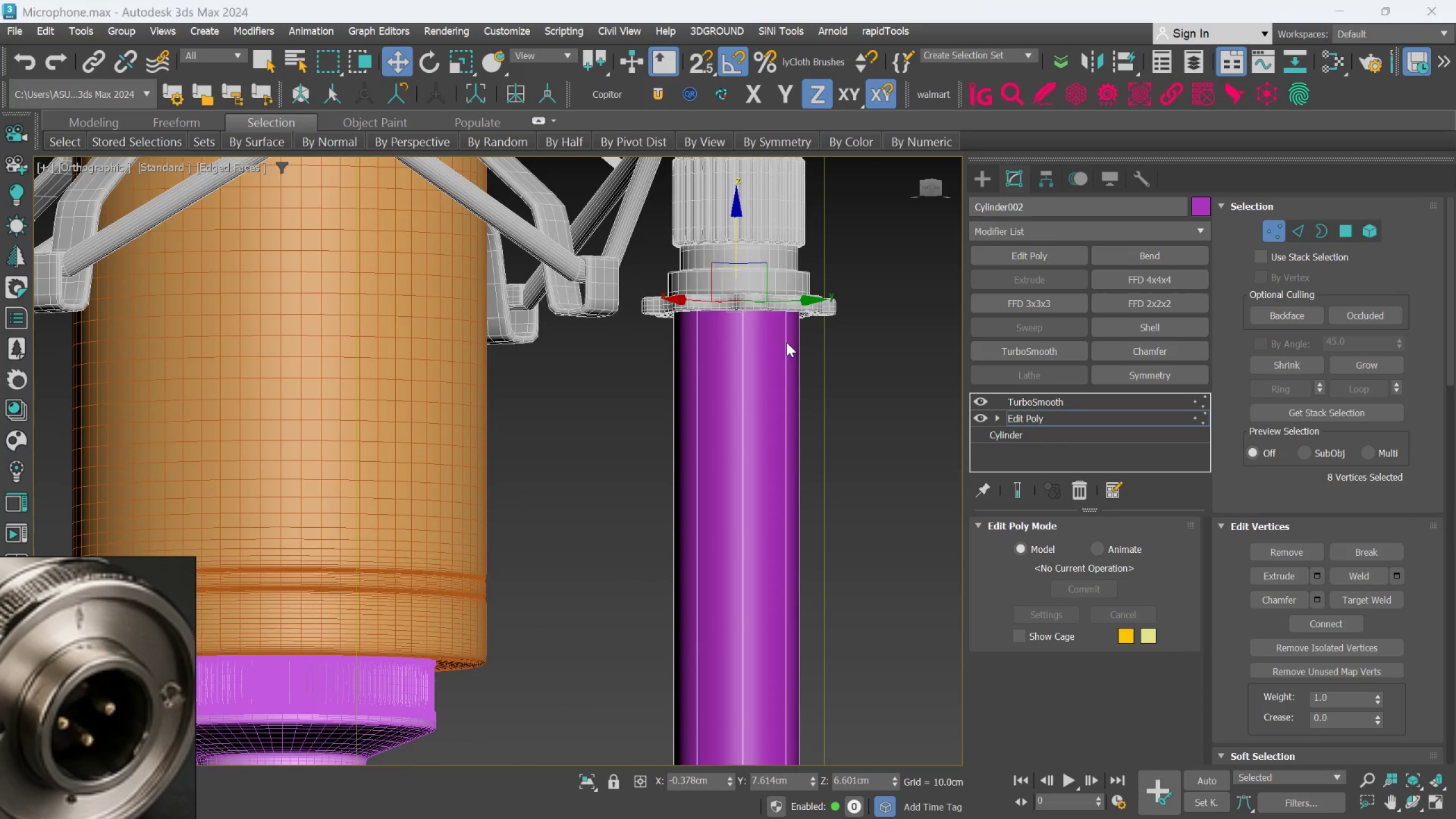 
key(Alt+AltLeft)
 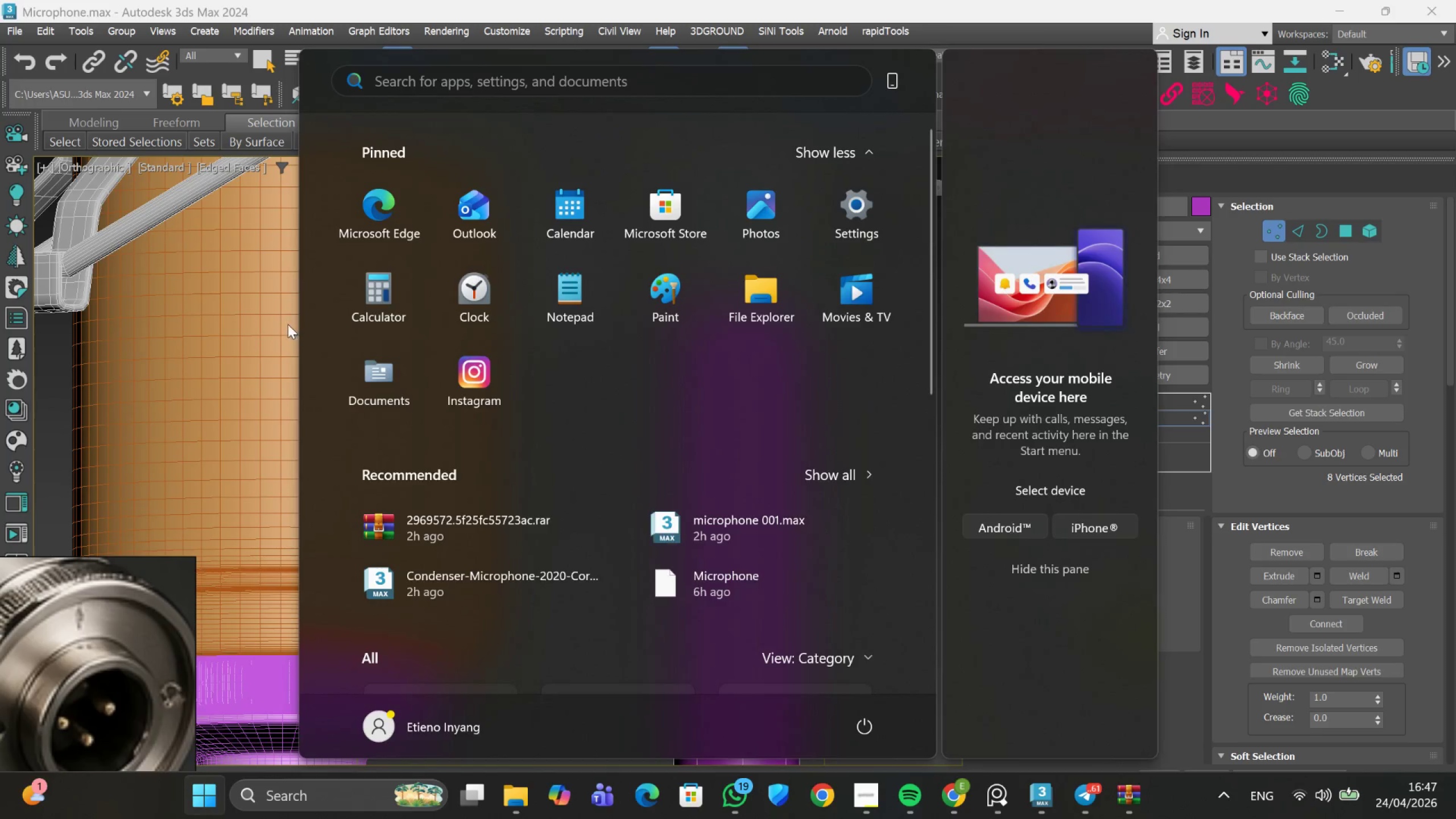 
left_click([278, 336])
 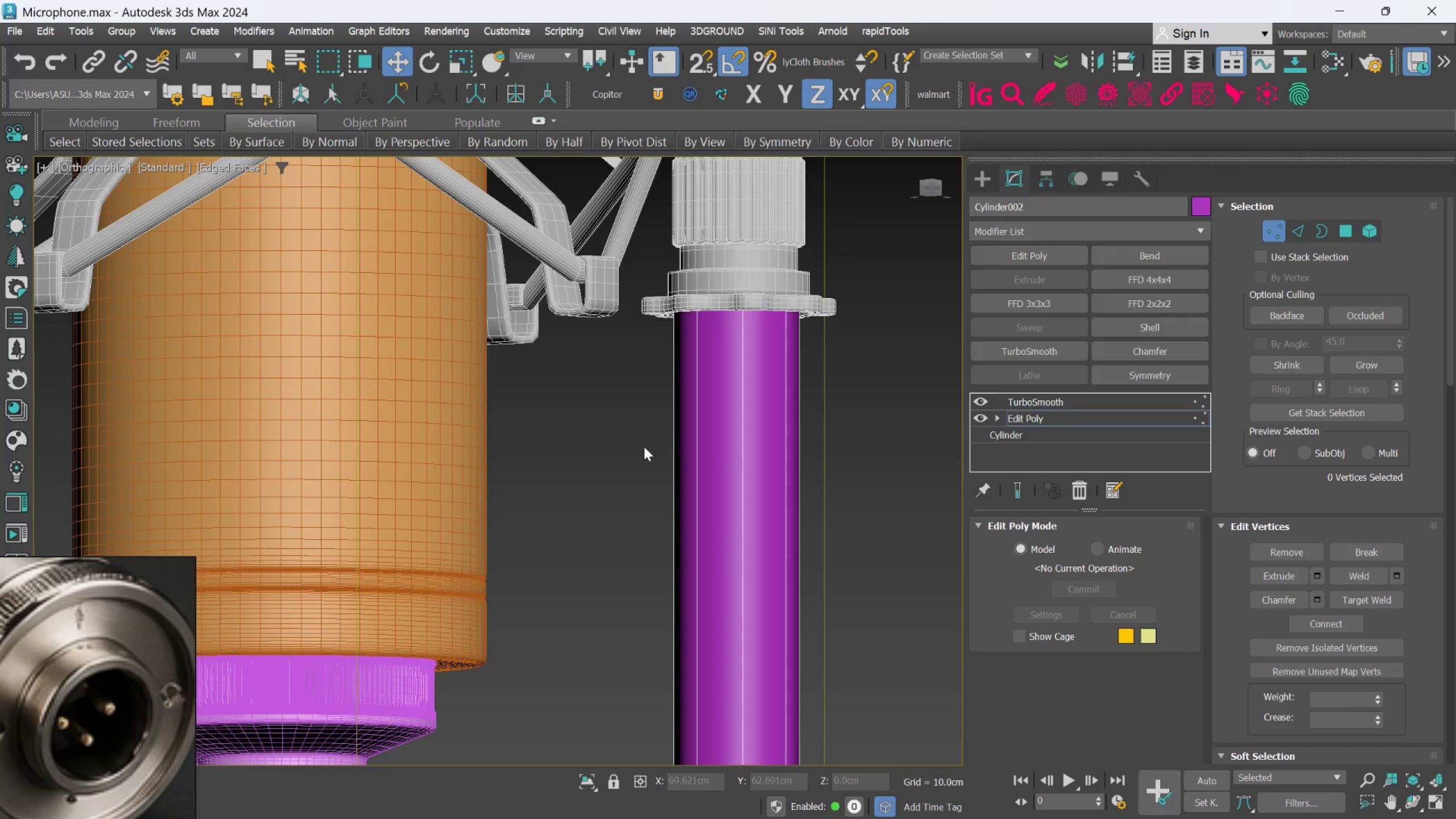 
key(Alt+1)
 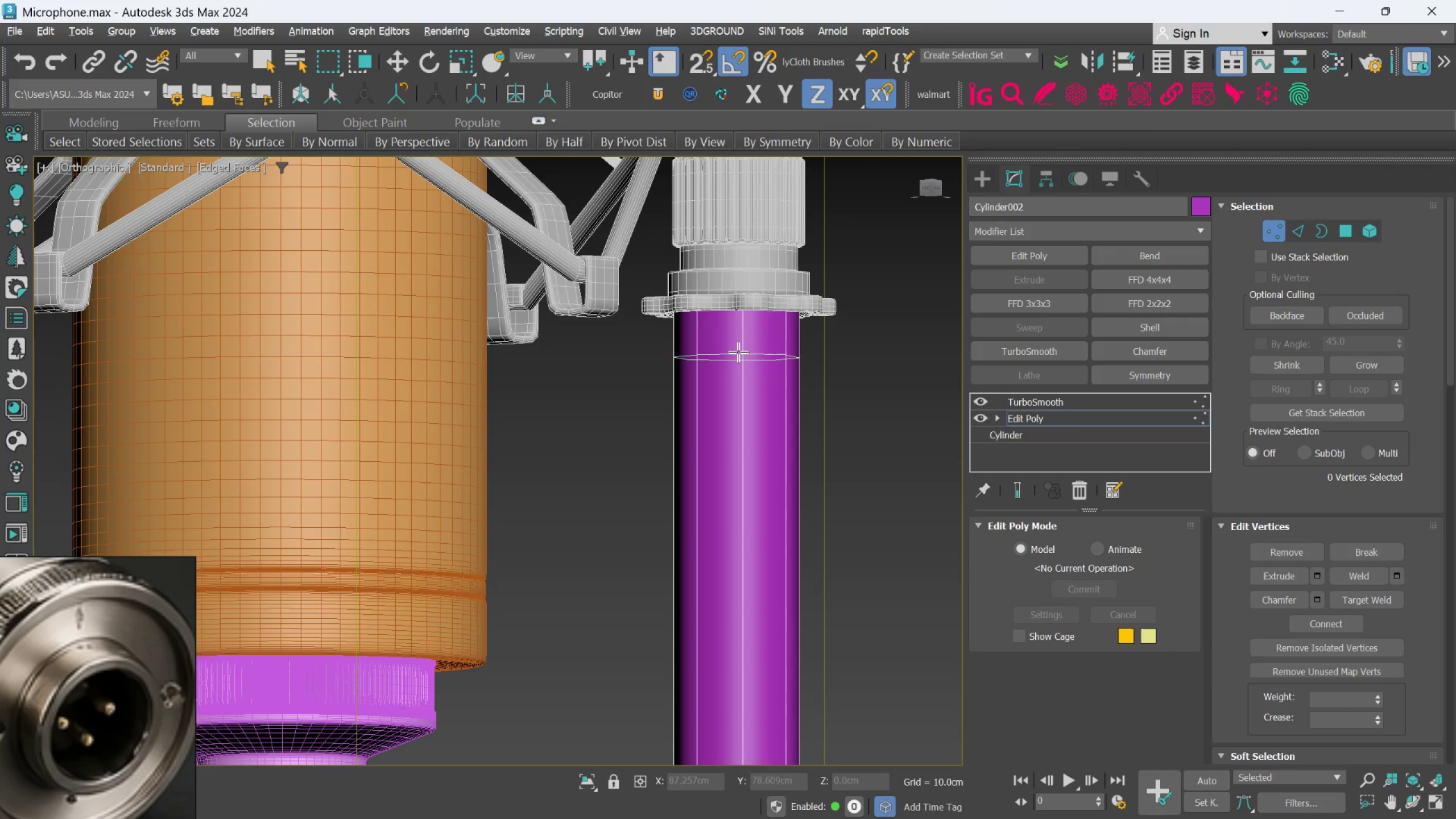 
scroll: coordinate [739, 350], scroll_direction: up, amount: 2.0
 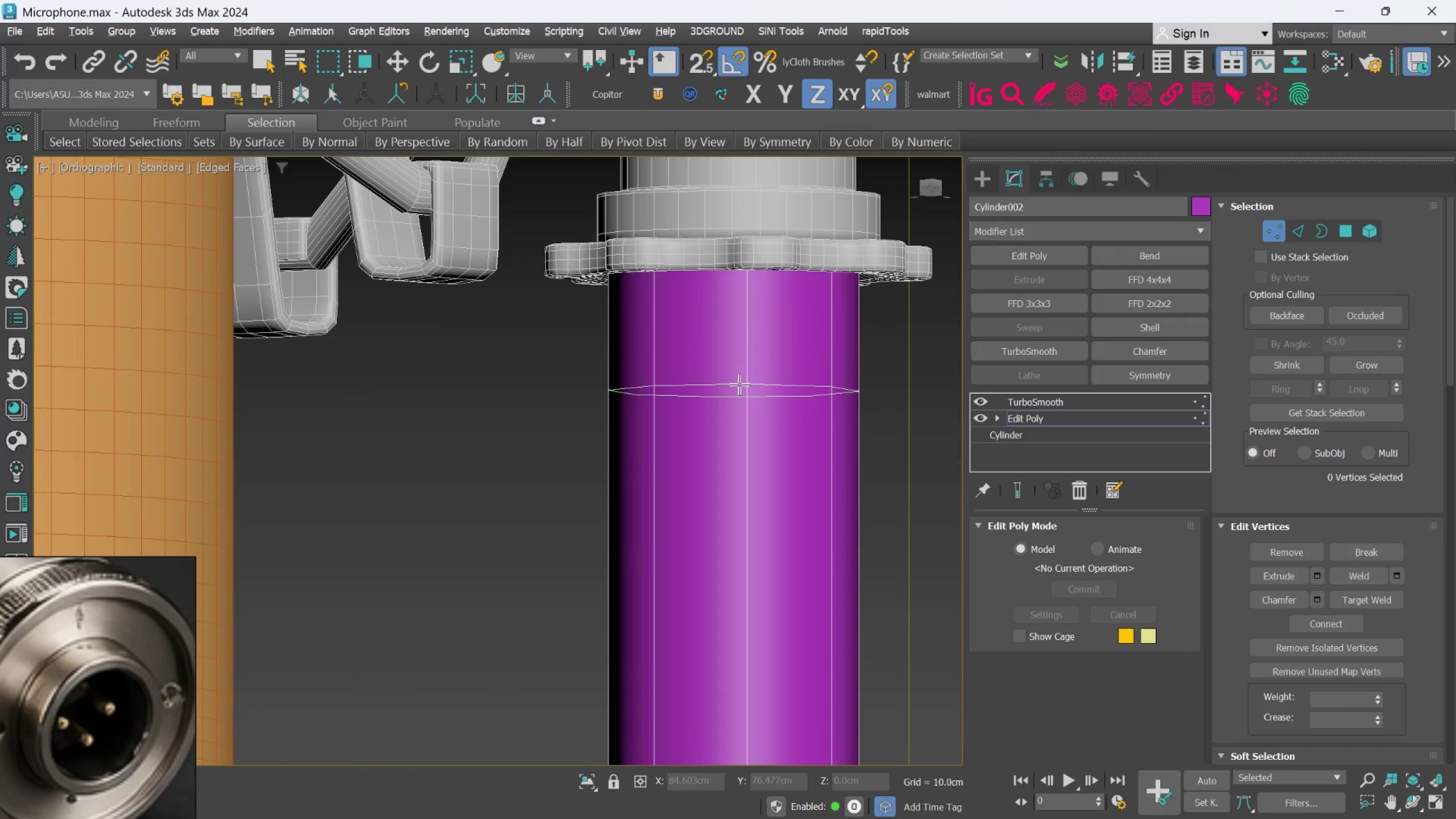 
left_click_drag(start_coordinate=[739, 384], to_coordinate=[739, 391])
 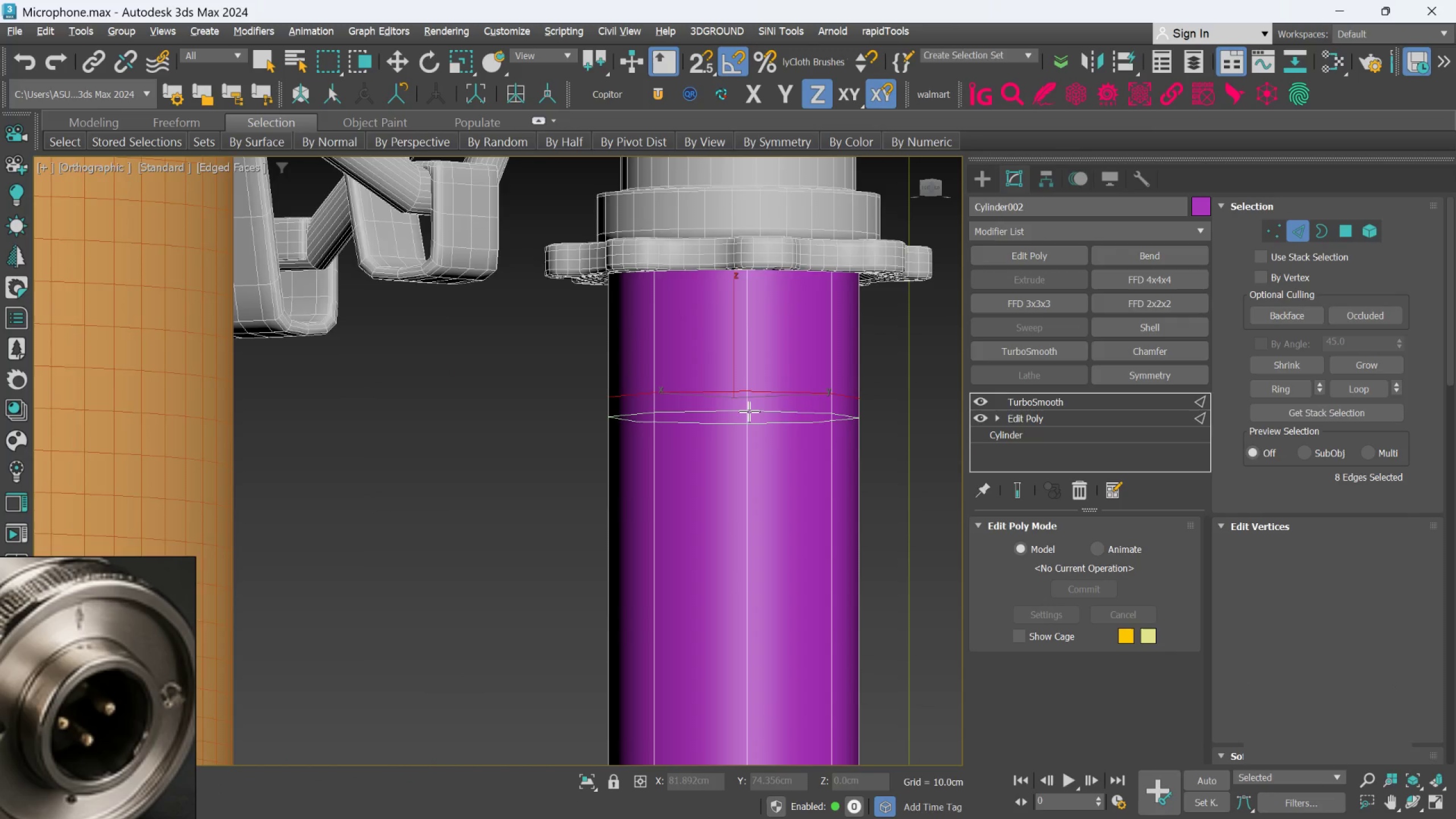 
scroll: coordinate [751, 411], scroll_direction: down, amount: 2.0
 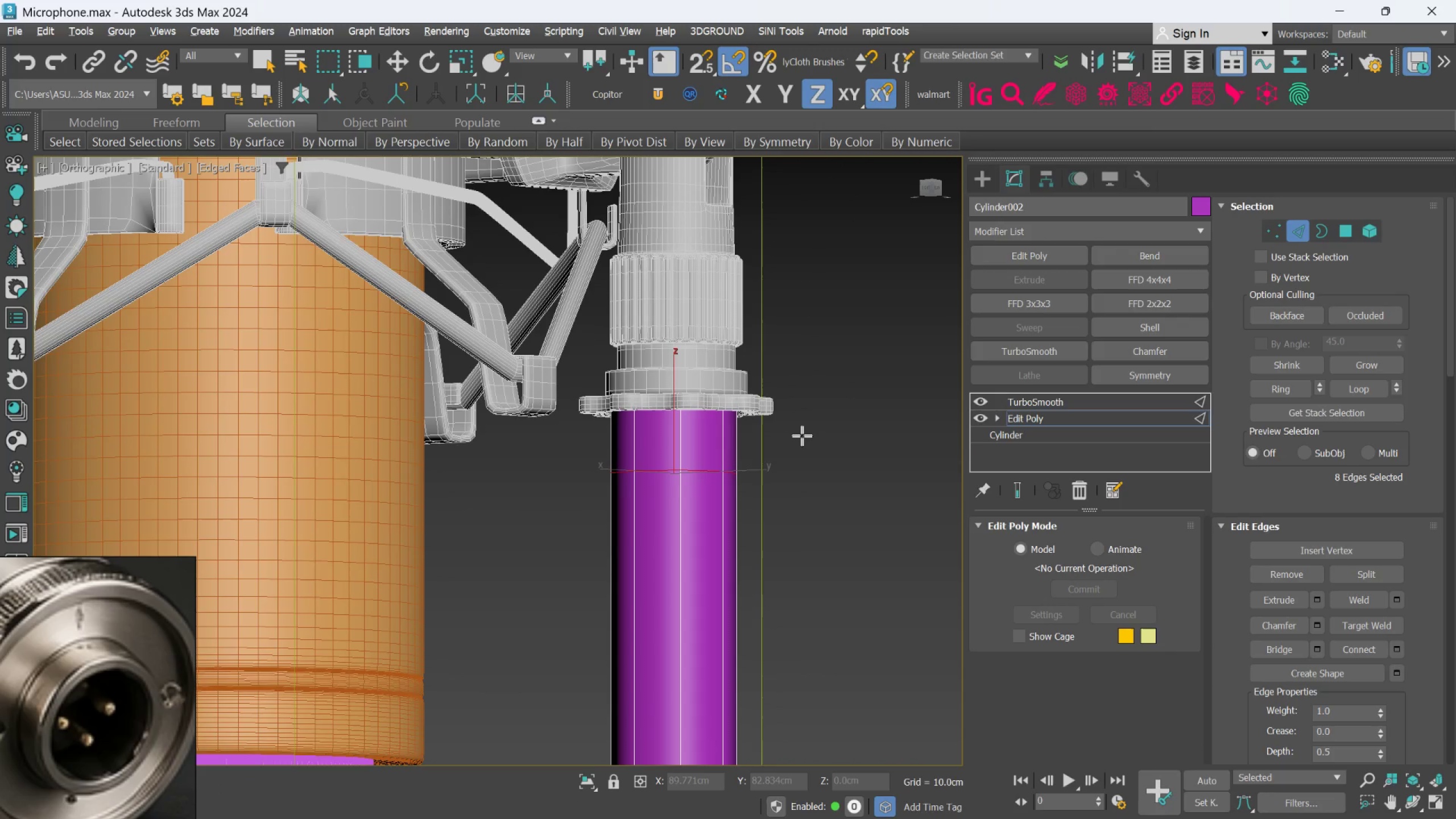 
key(Alt+1)
 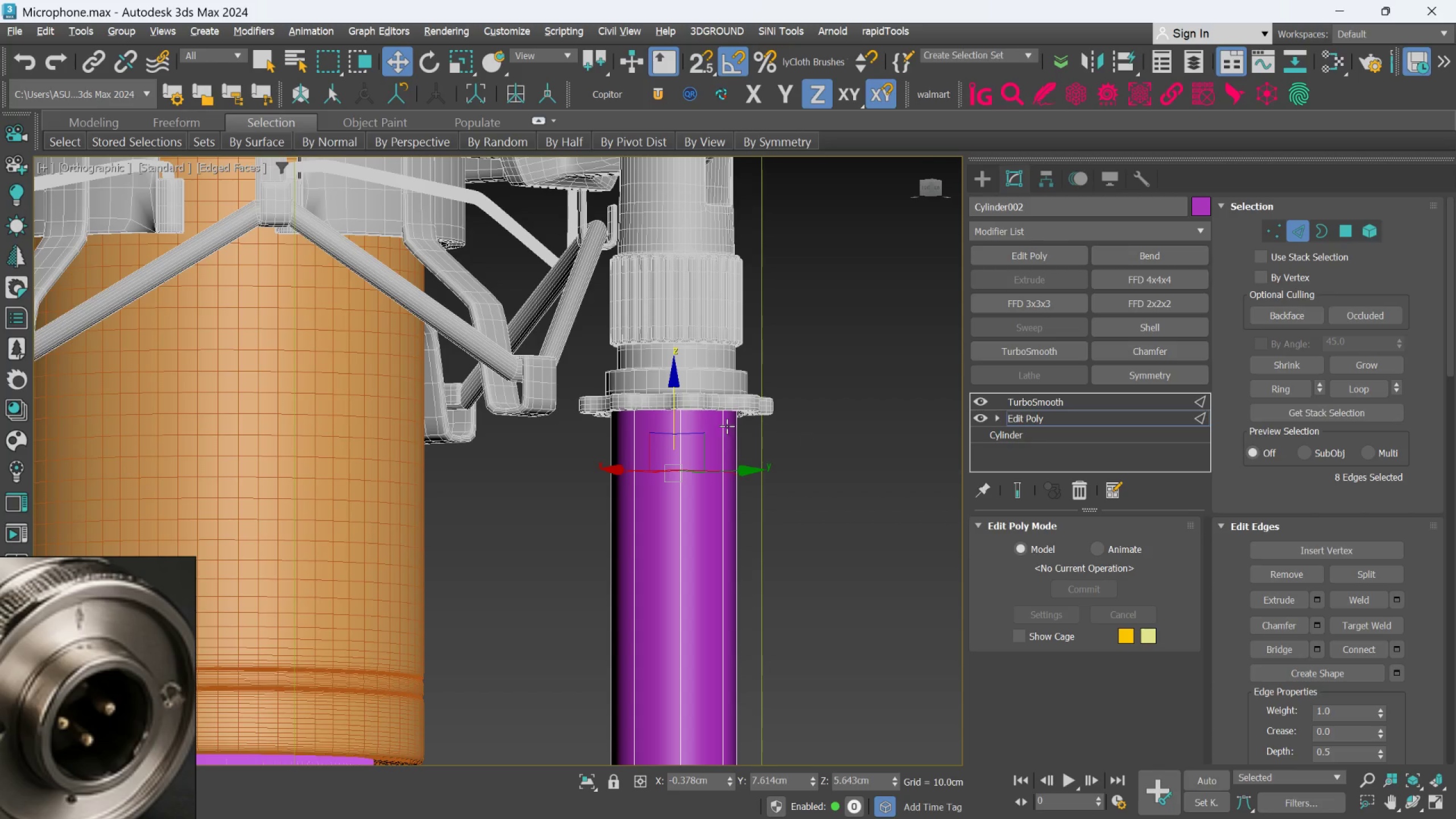 
scroll: coordinate [711, 433], scroll_direction: up, amount: 2.0
 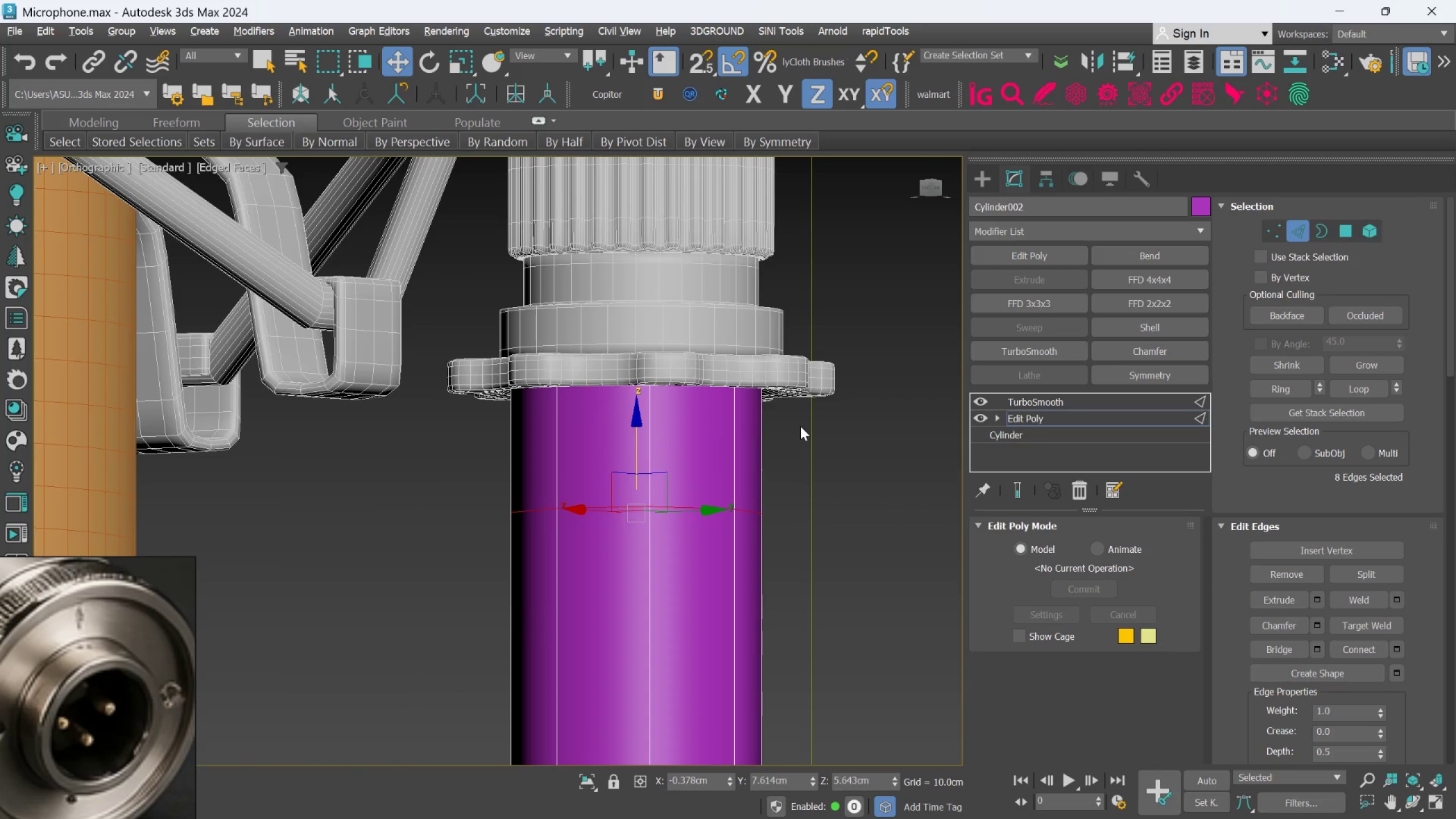 
scroll: coordinate [483, 512], scroll_direction: down, amount: 6.0
 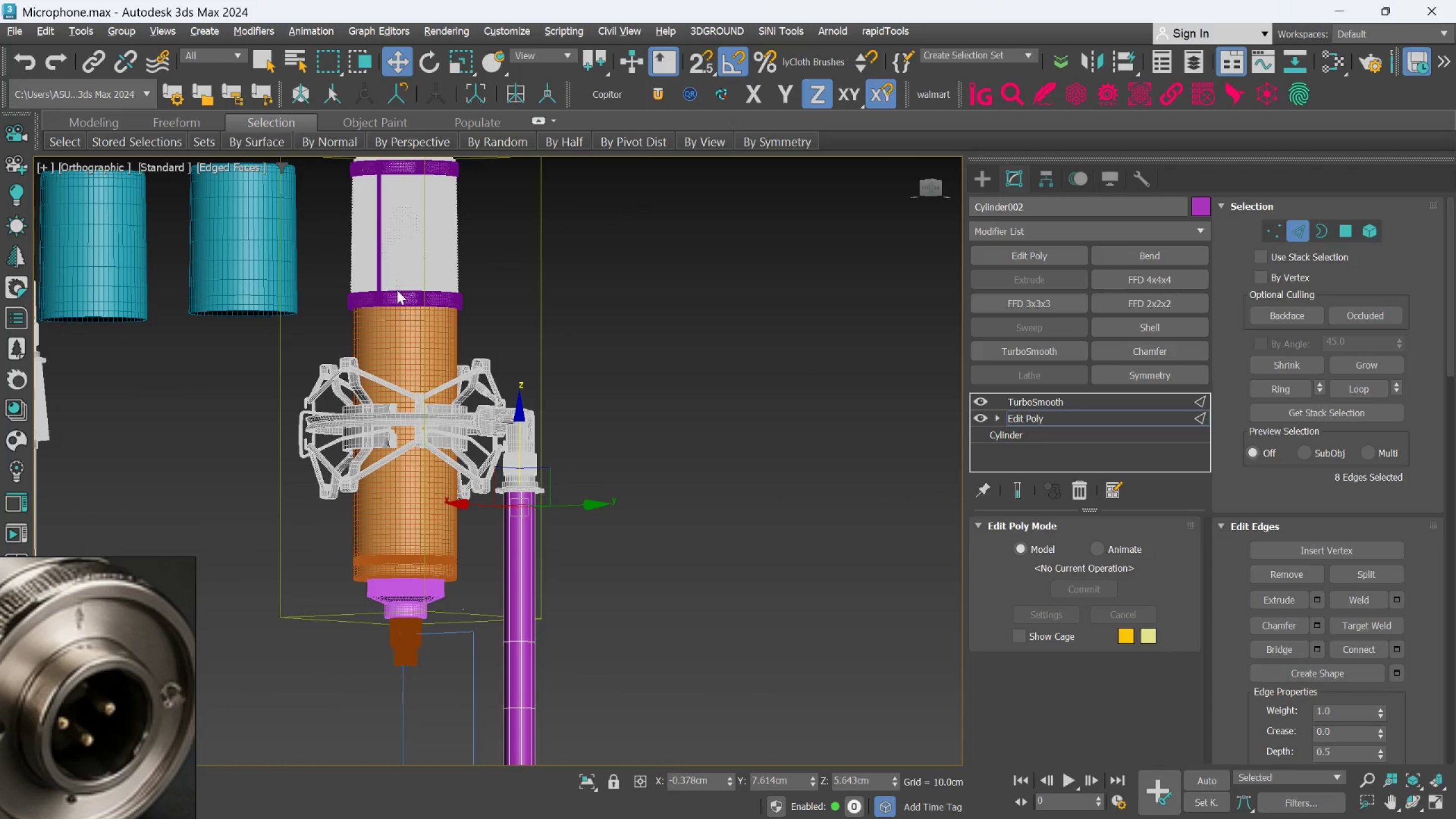 
scroll: coordinate [400, 270], scroll_direction: up, amount: 7.0
 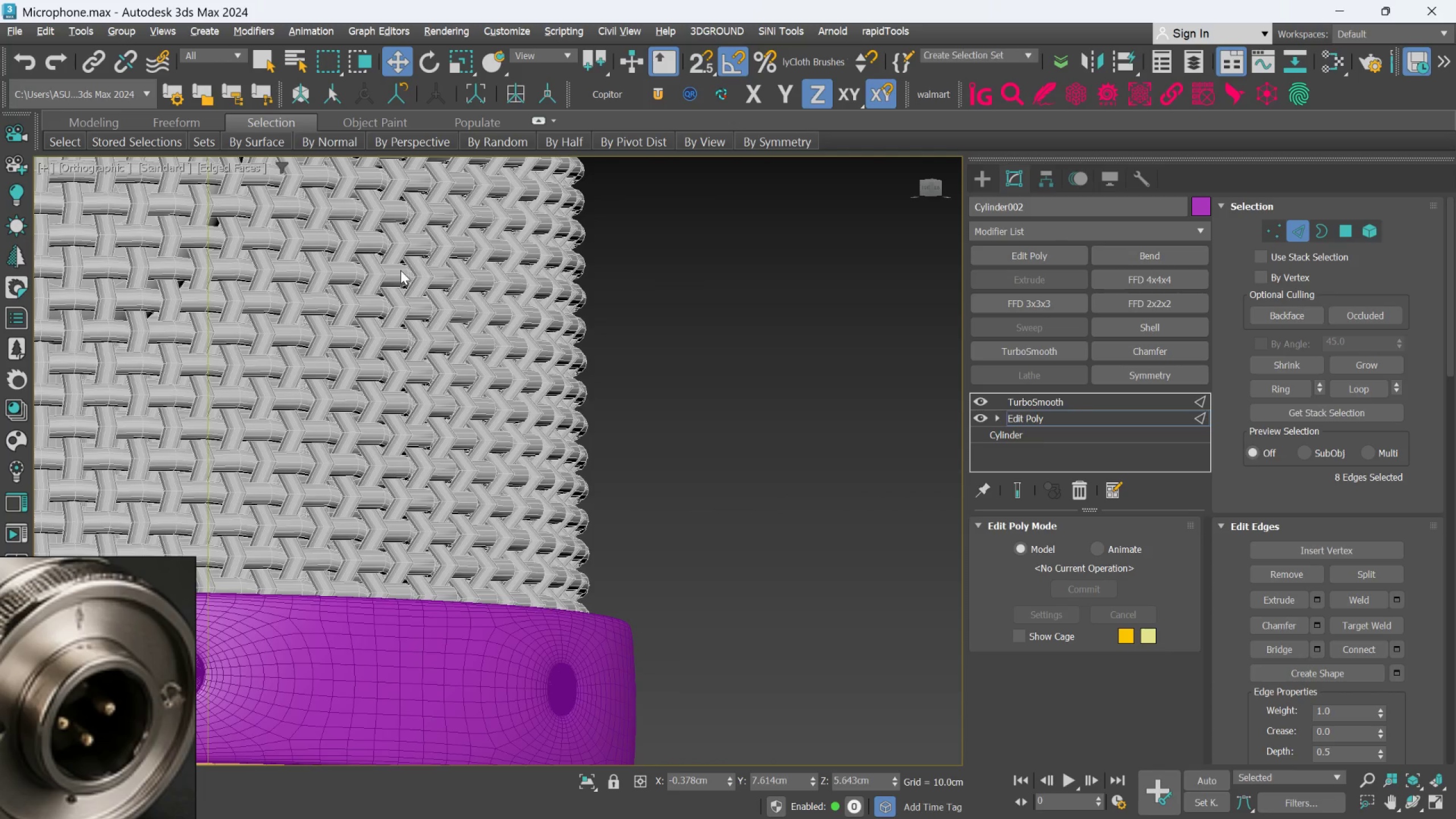 
scroll: coordinate [420, 363], scroll_direction: down, amount: 8.0
 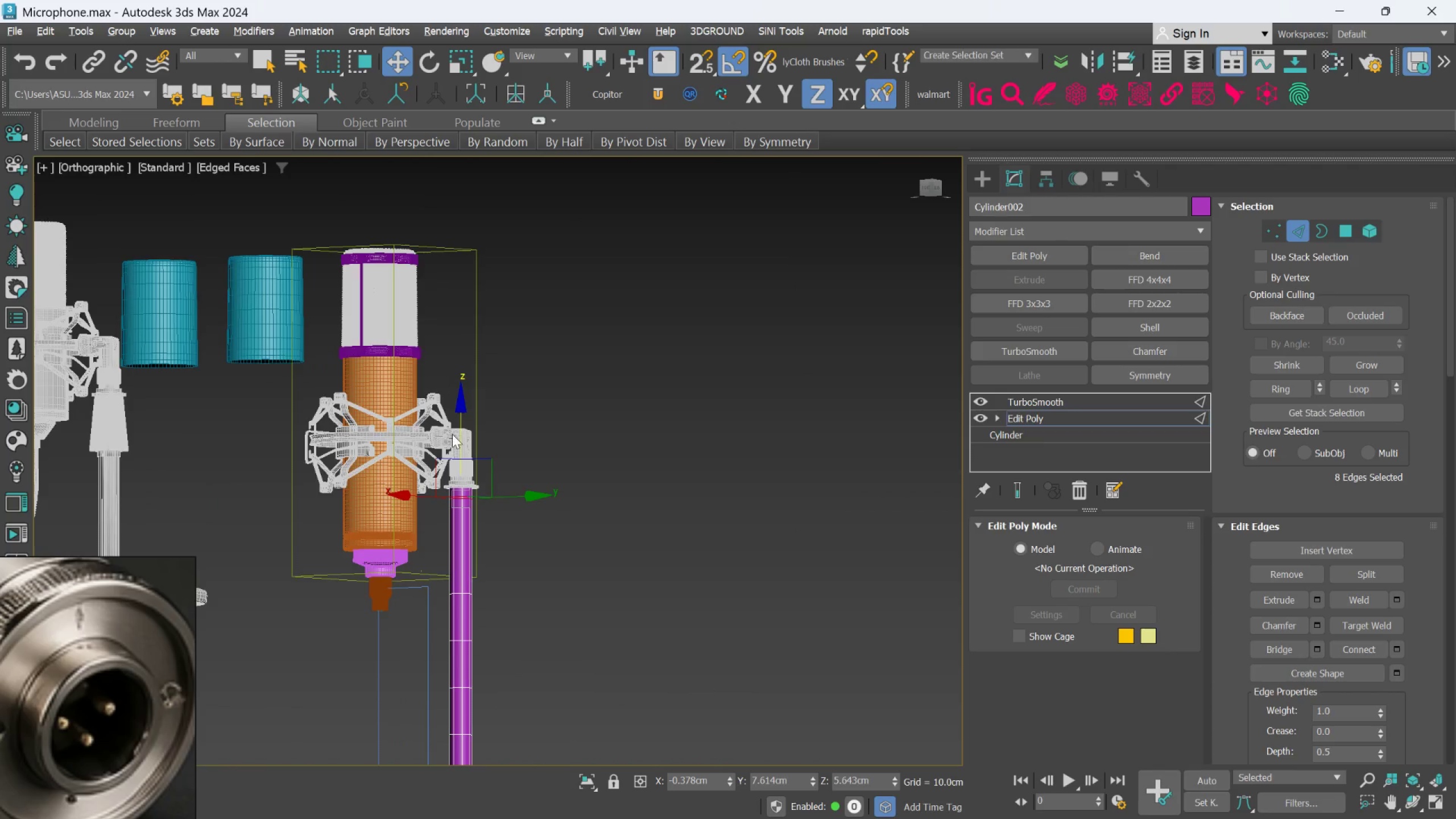 
scroll: coordinate [509, 502], scroll_direction: up, amount: 9.0
 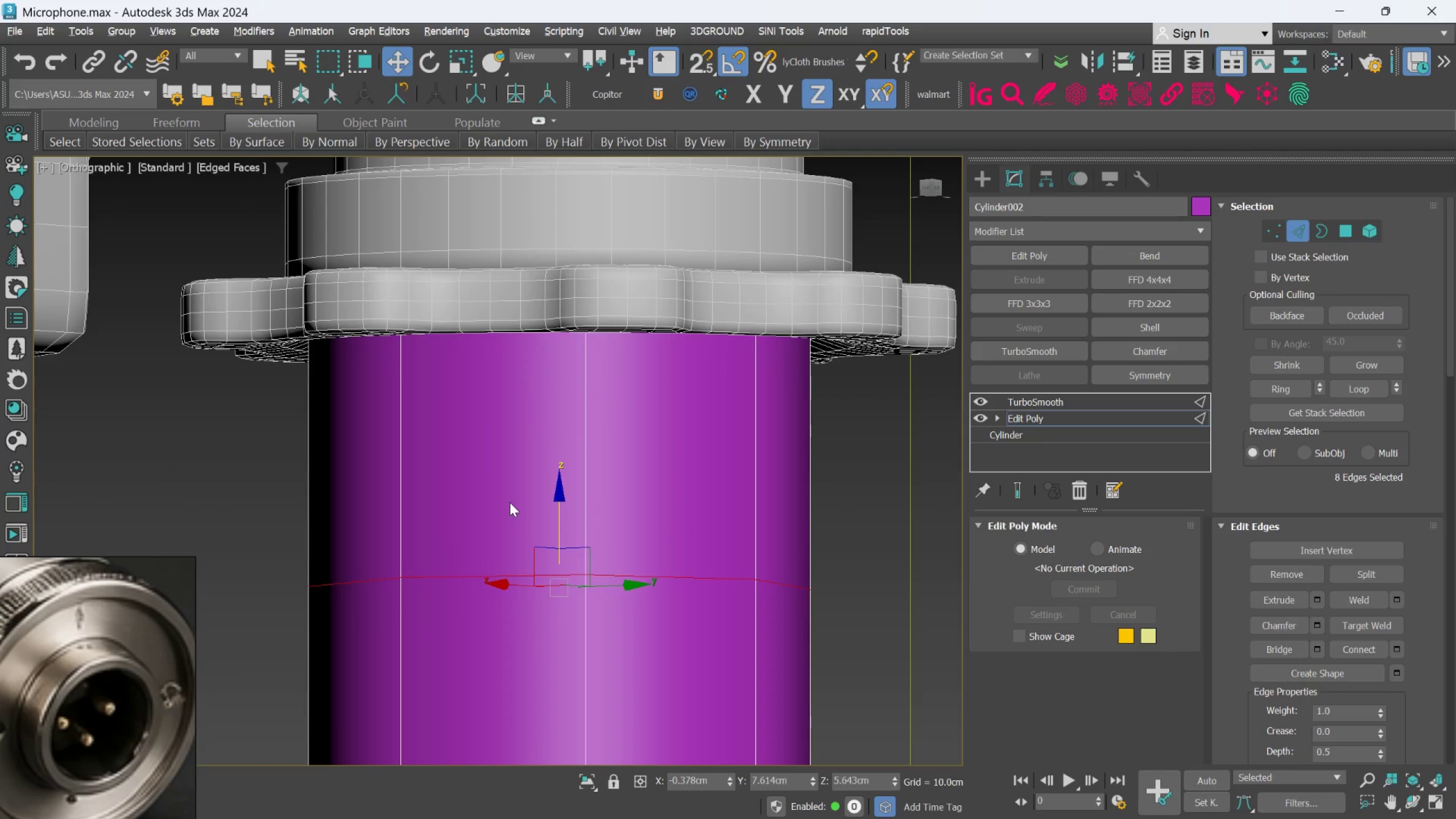 
scroll: coordinate [455, 500], scroll_direction: down, amount: 7.0
 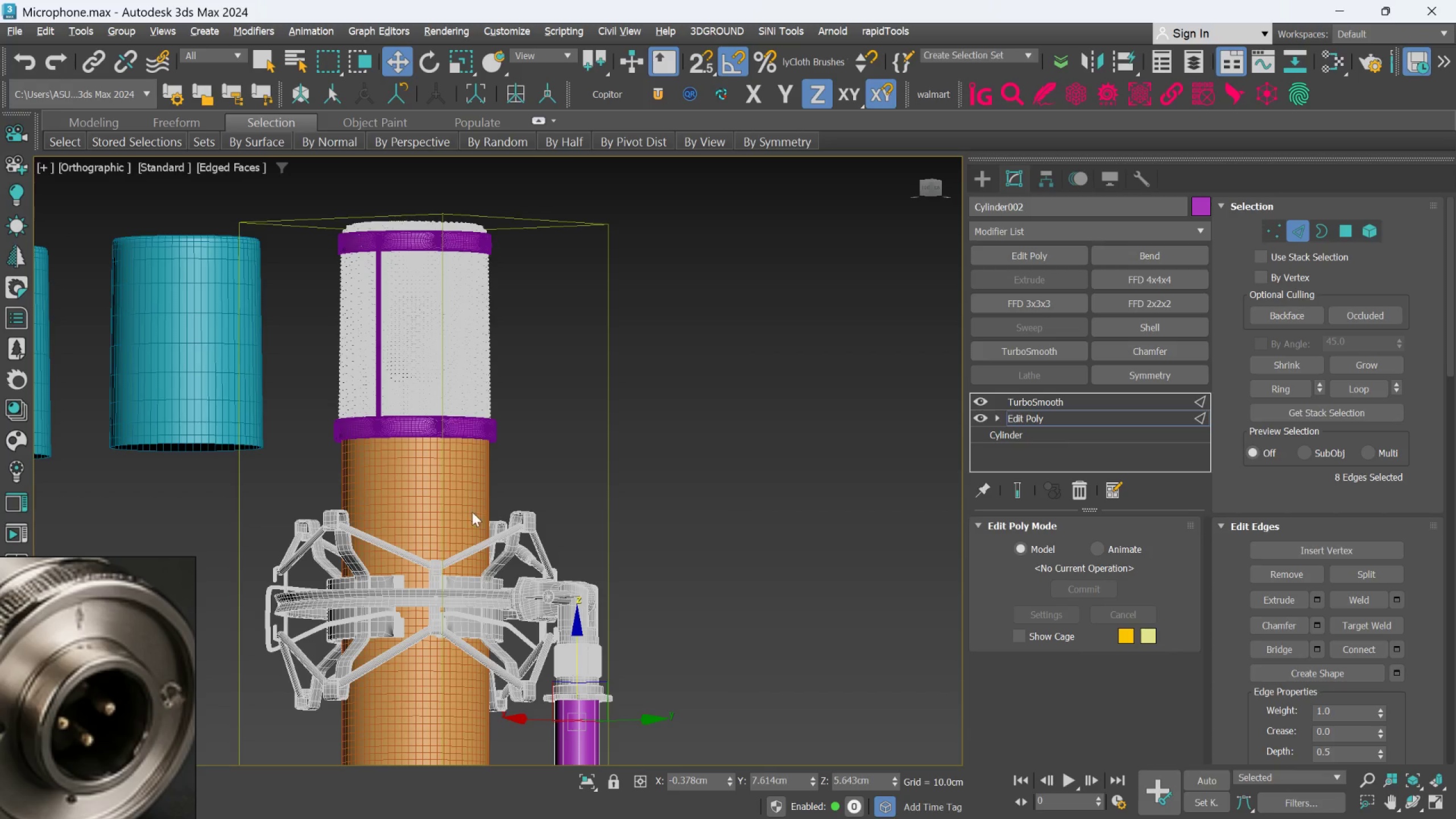 
scroll: coordinate [416, 389], scroll_direction: up, amount: 7.0
 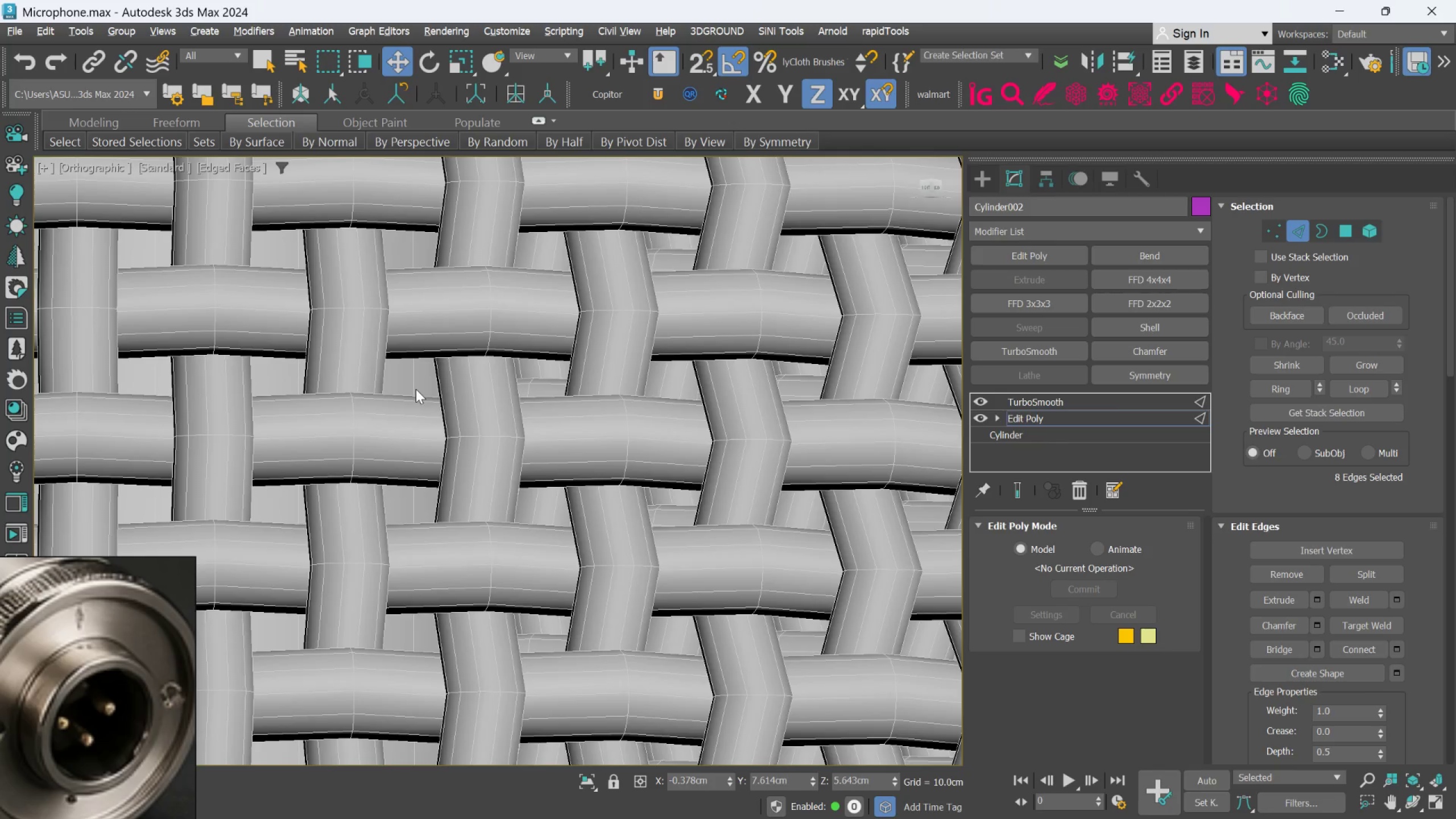 
scroll: coordinate [436, 439], scroll_direction: down, amount: 12.0
 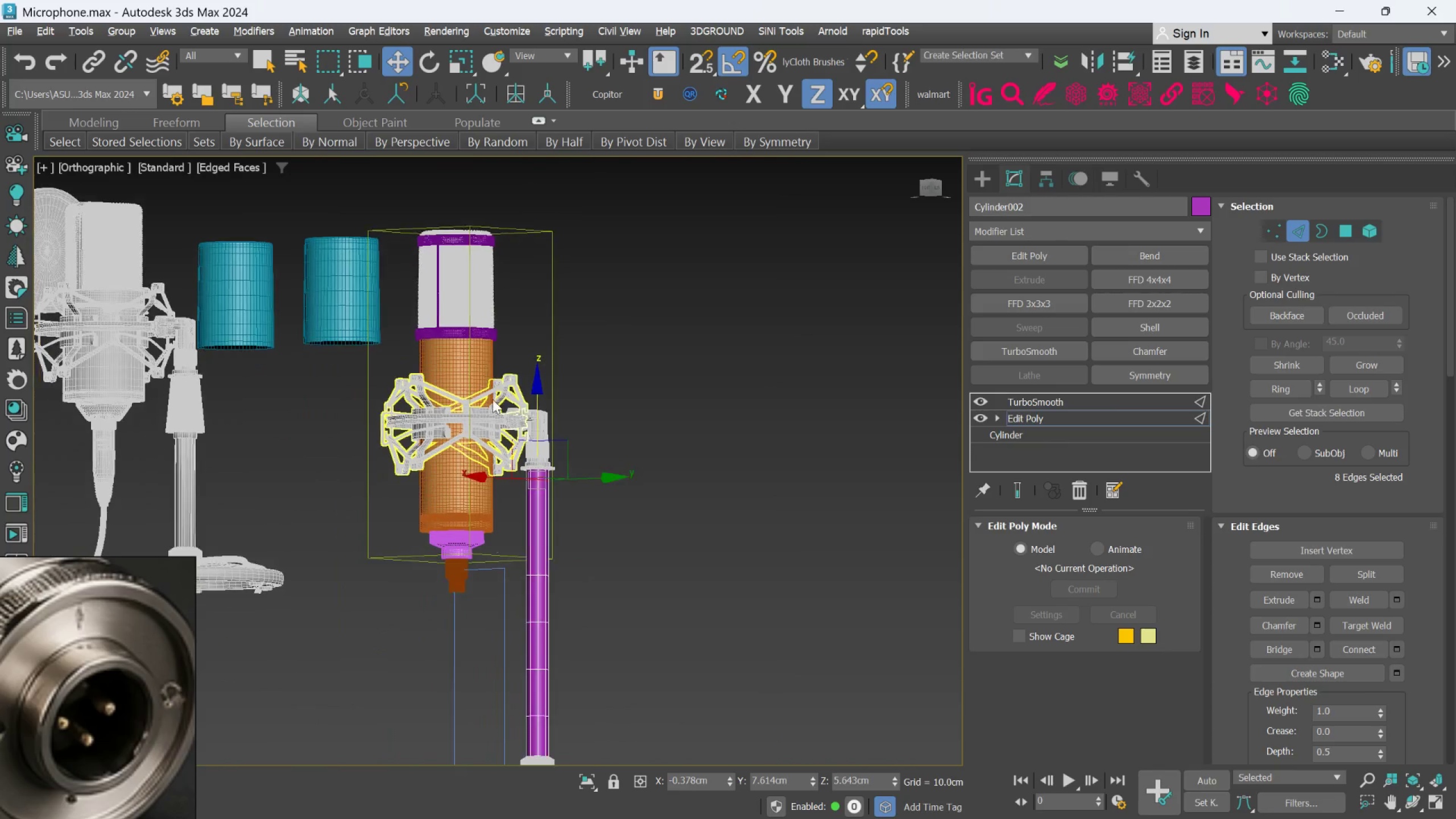 
scroll: coordinate [727, 488], scroll_direction: up, amount: 7.0
 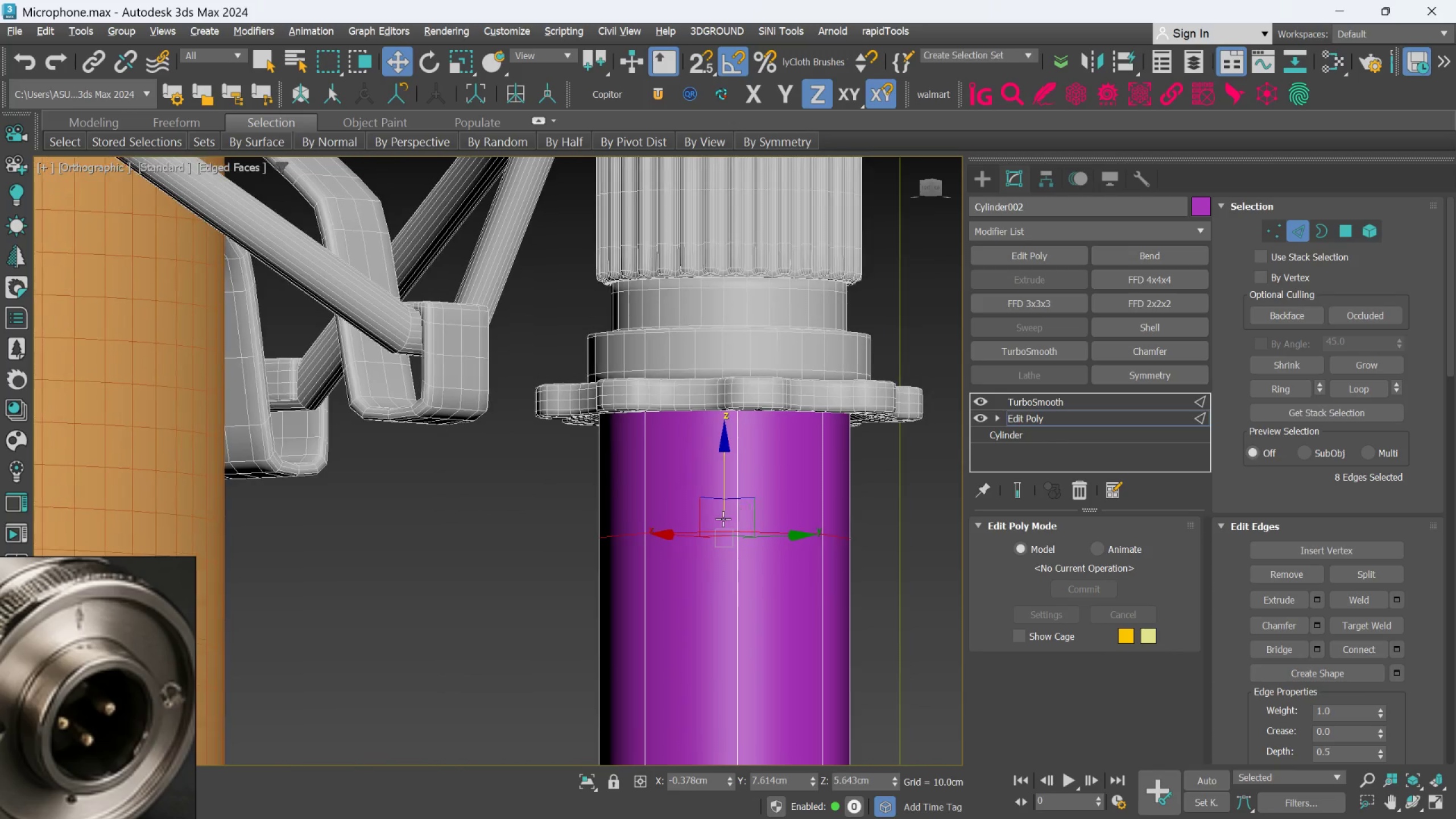 
scroll: coordinate [433, 556], scroll_direction: down, amount: 6.0
 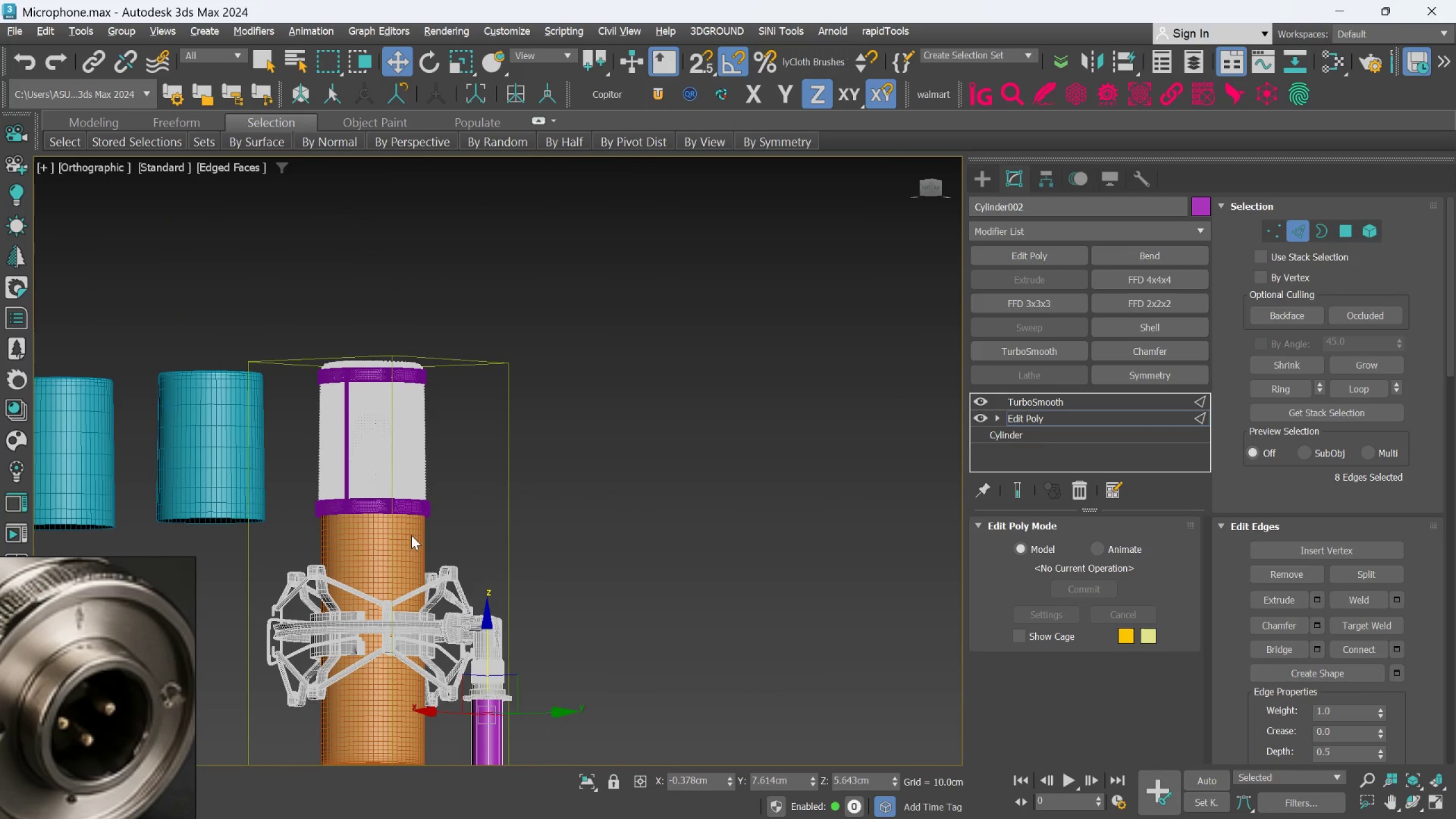 
scroll: coordinate [380, 468], scroll_direction: up, amount: 8.0
 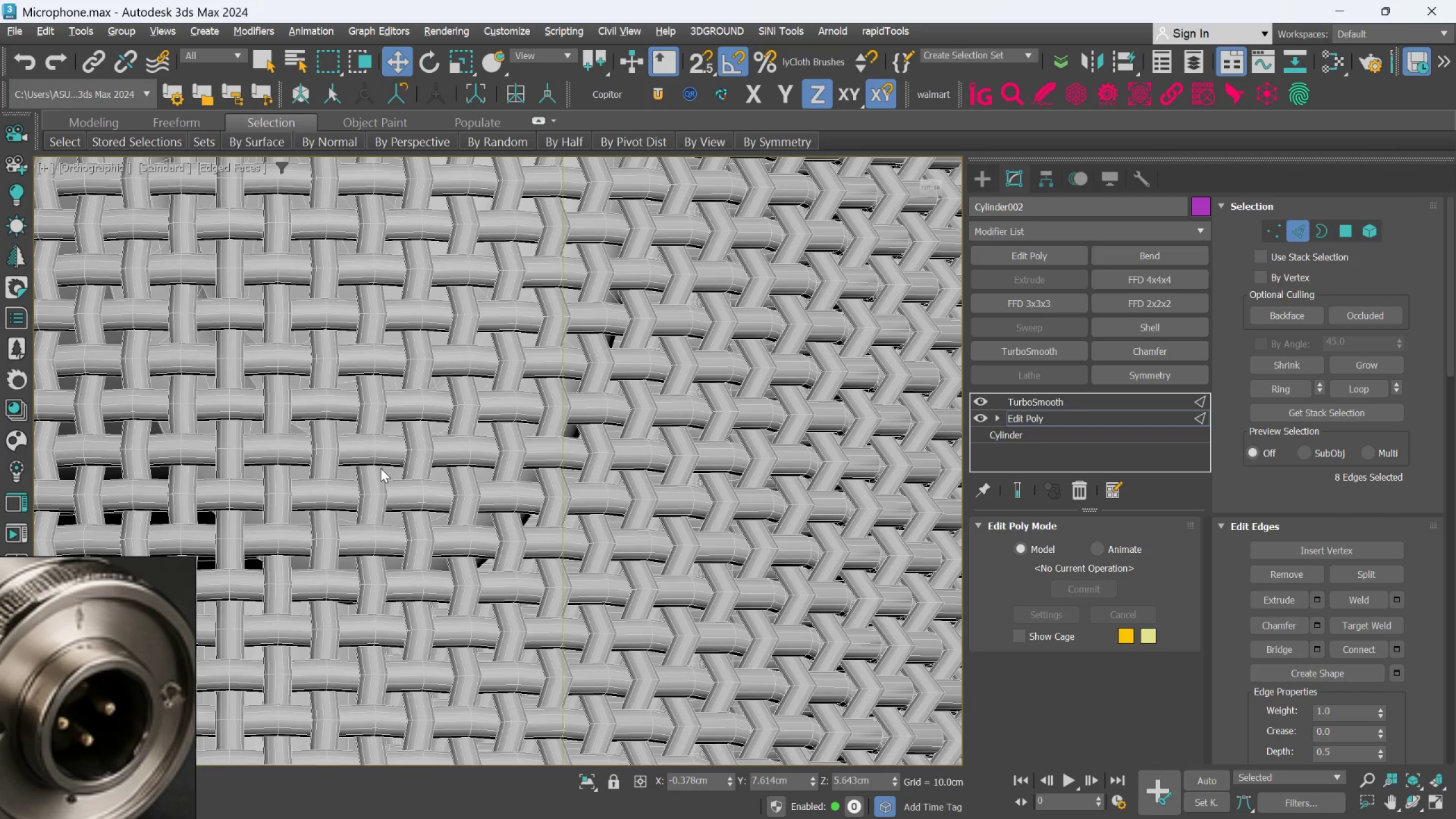 
scroll: coordinate [380, 468], scroll_direction: down, amount: 6.0
 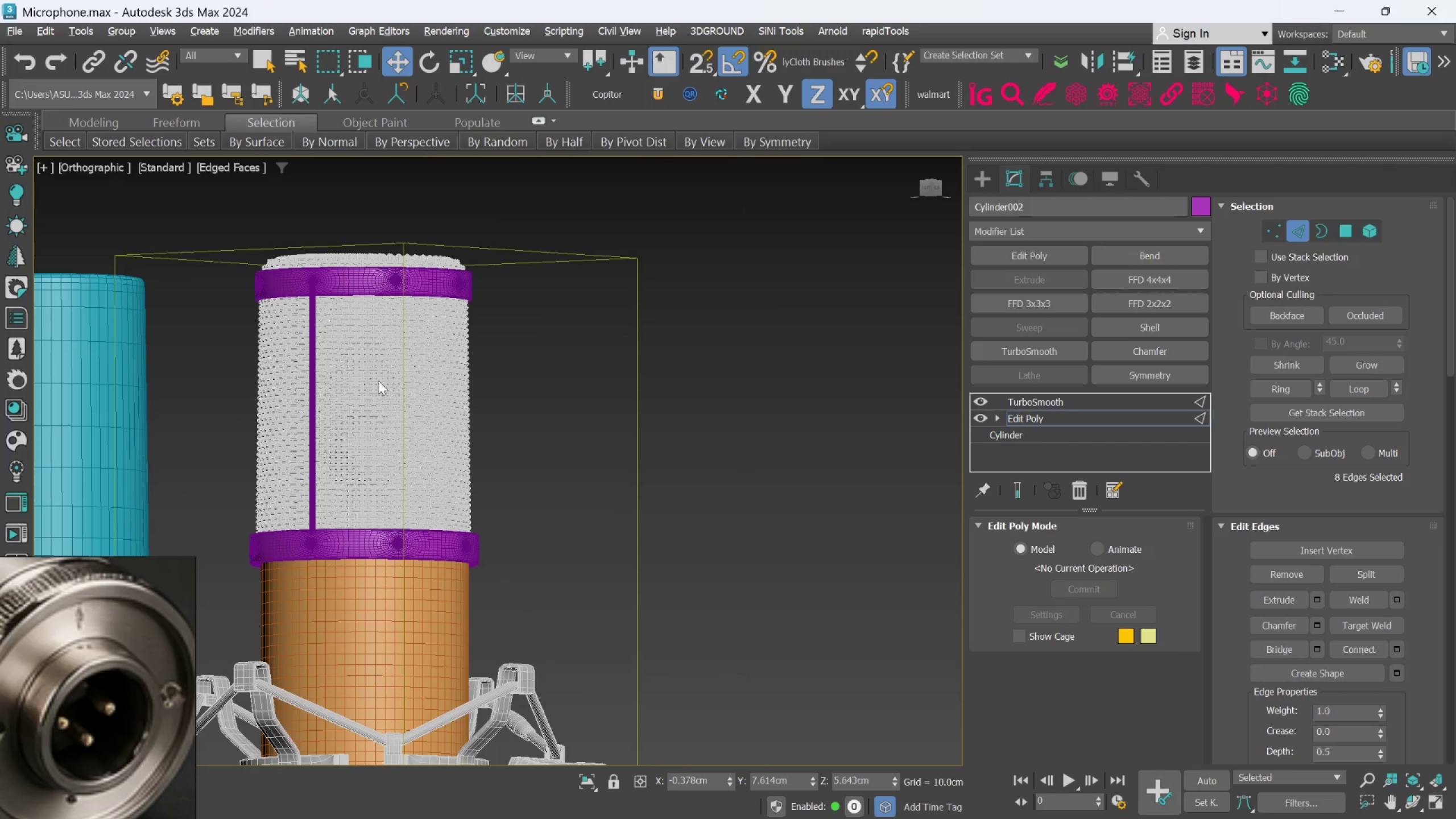 
scroll: coordinate [414, 437], scroll_direction: up, amount: 11.0
 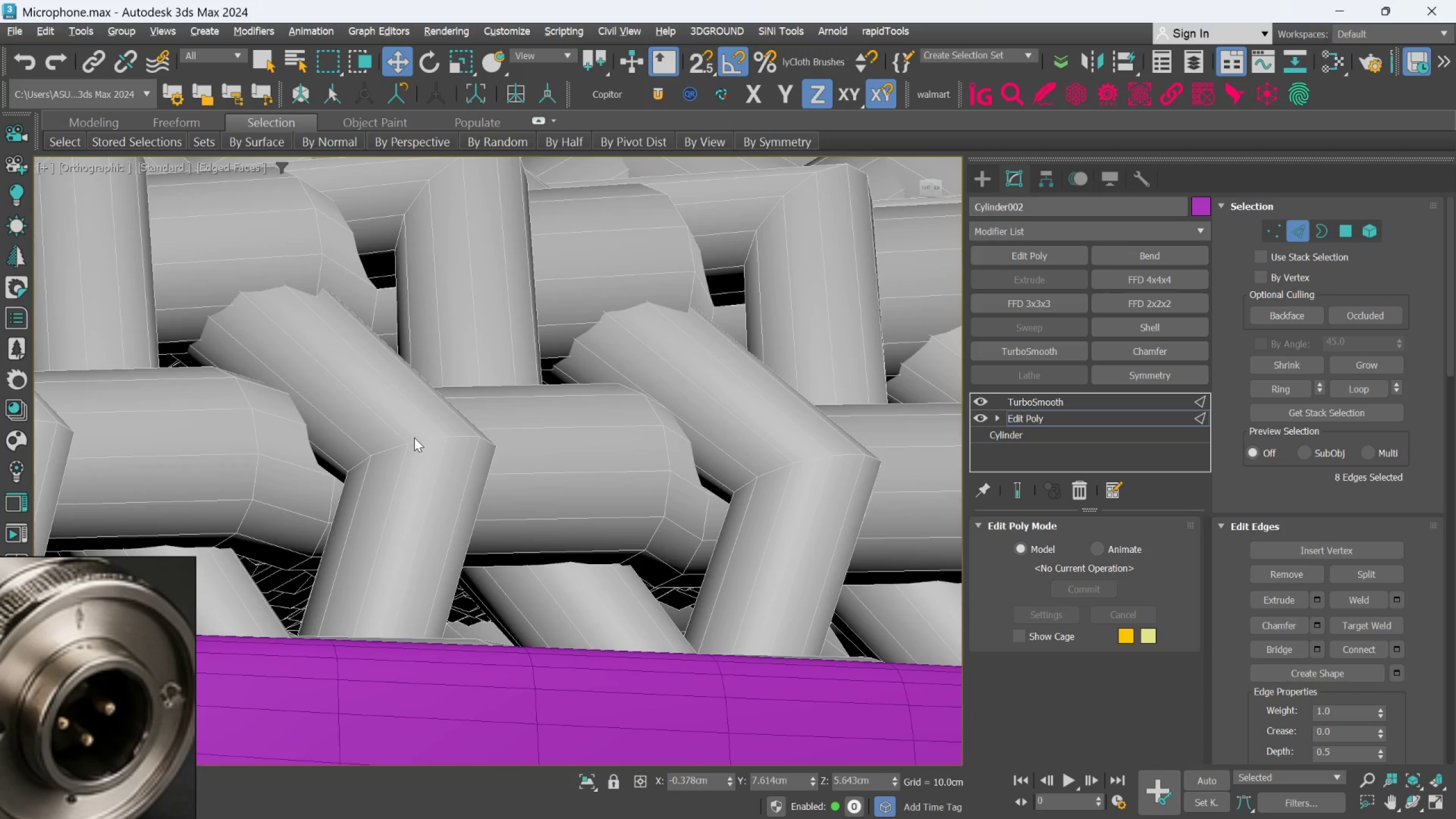 
scroll: coordinate [408, 525], scroll_direction: down, amount: 13.0
 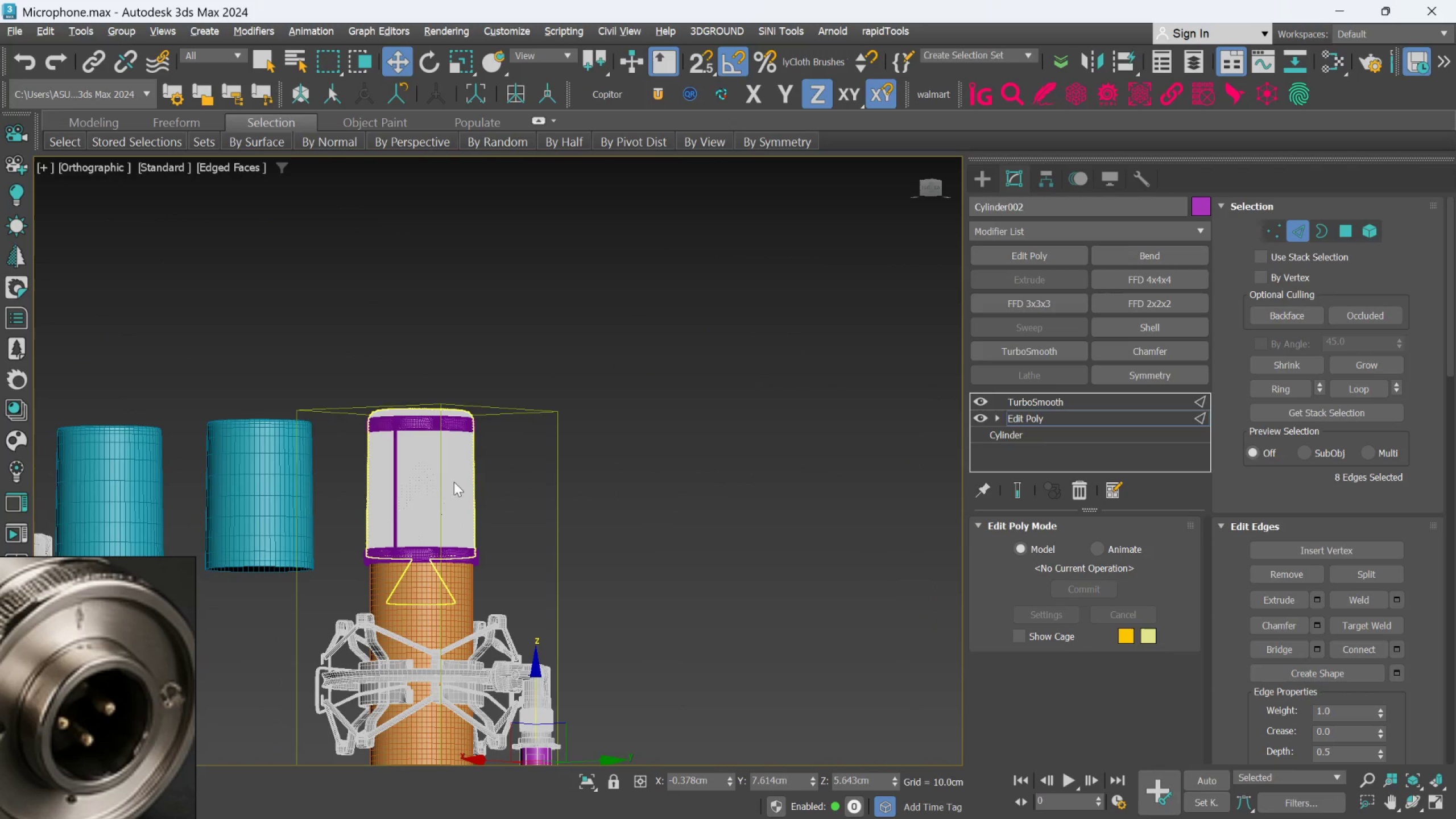 
scroll: coordinate [446, 599], scroll_direction: up, amount: 3.0
 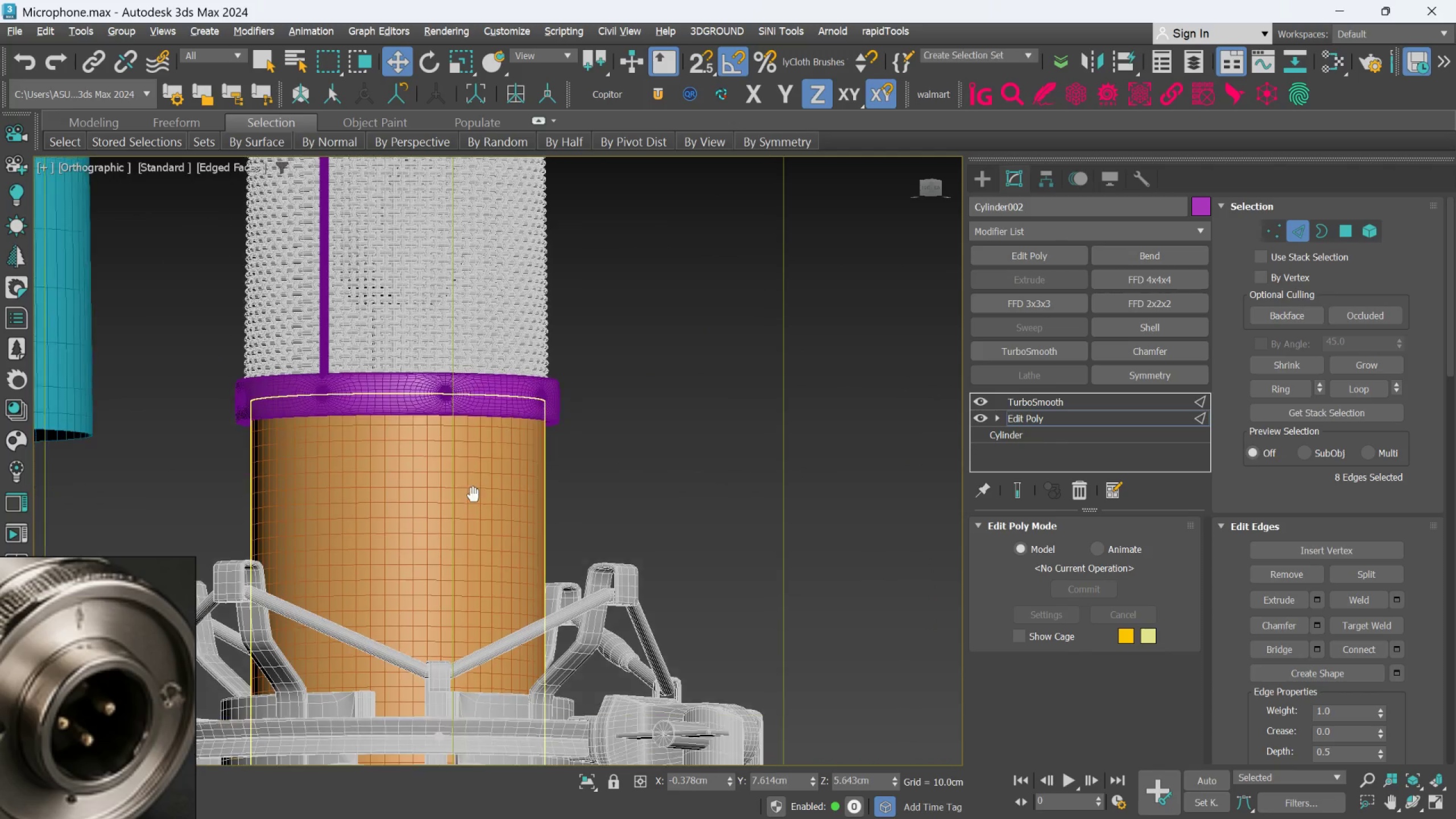 
scroll: coordinate [467, 524], scroll_direction: down, amount: 3.0
 